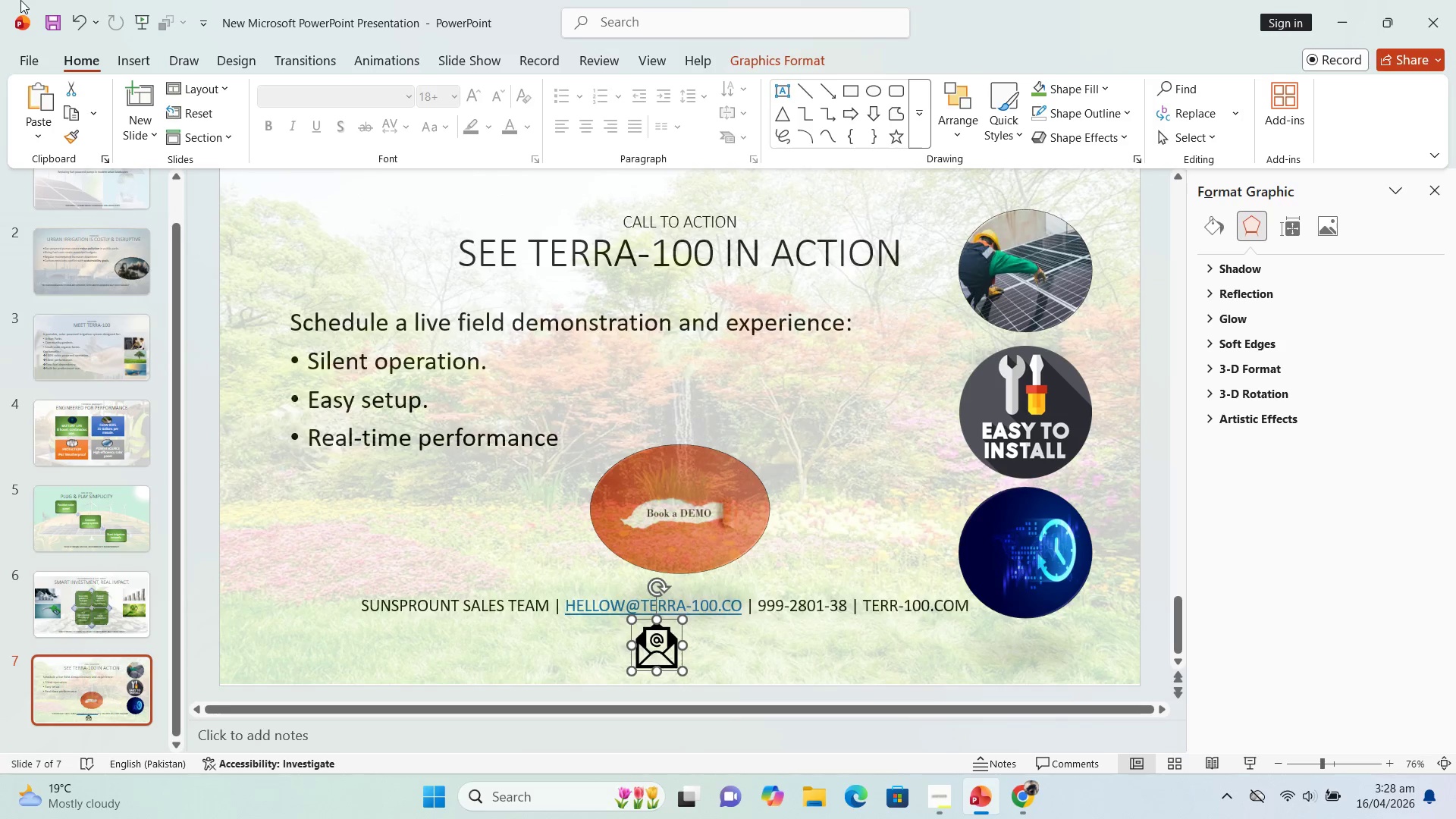 
left_click([128, 74])
 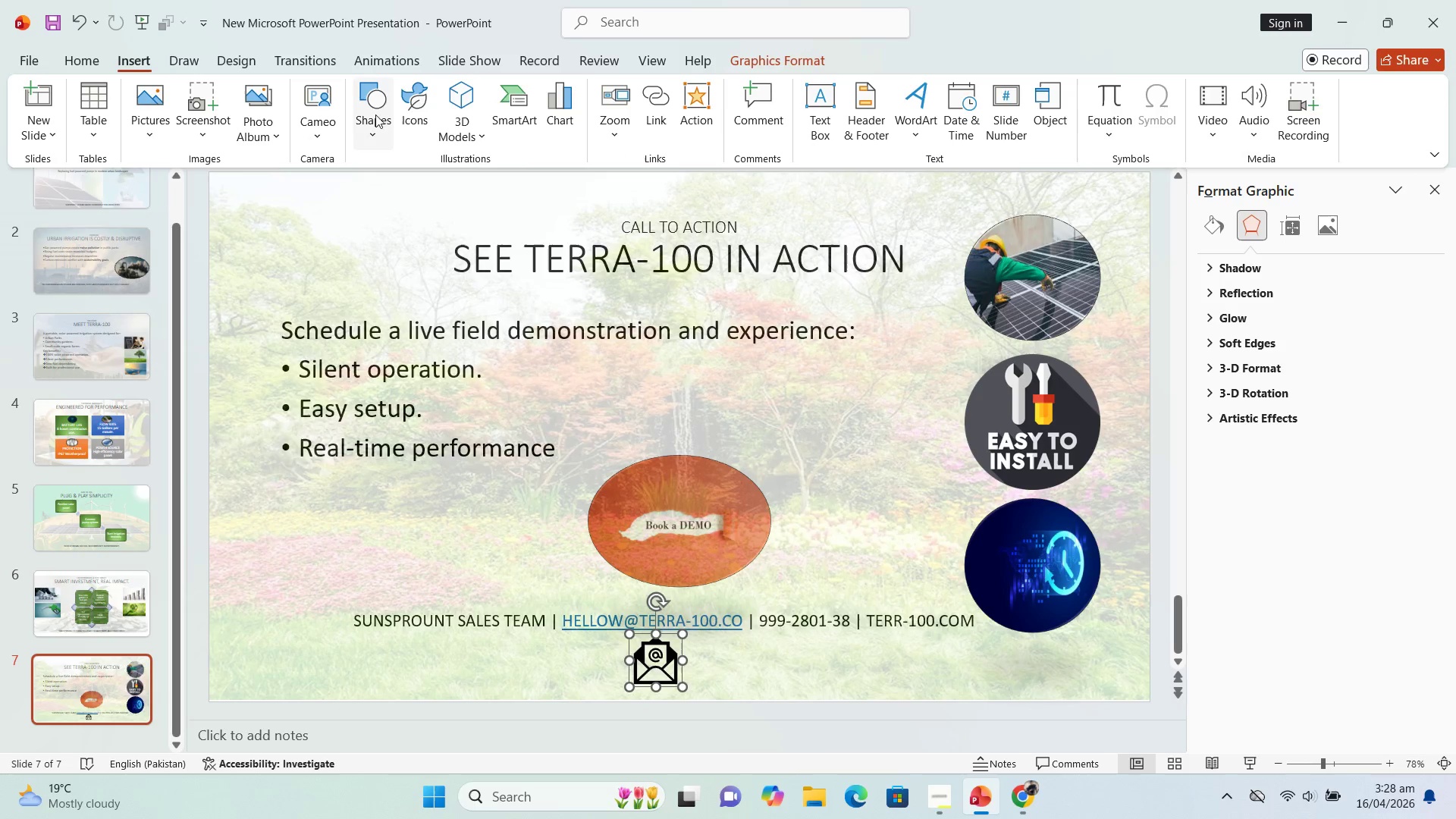 
left_click([367, 132])
 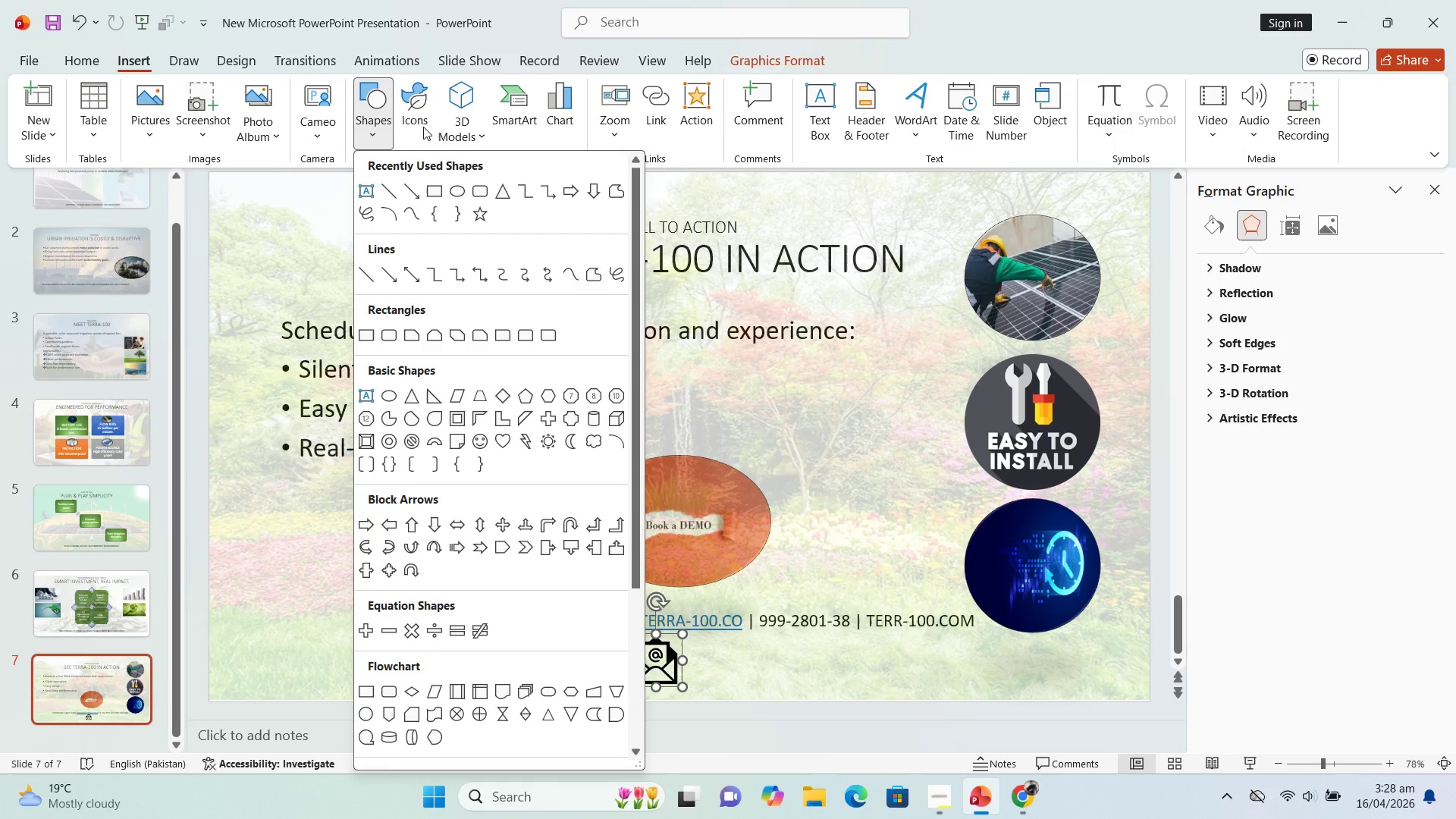 
left_click([424, 107])
 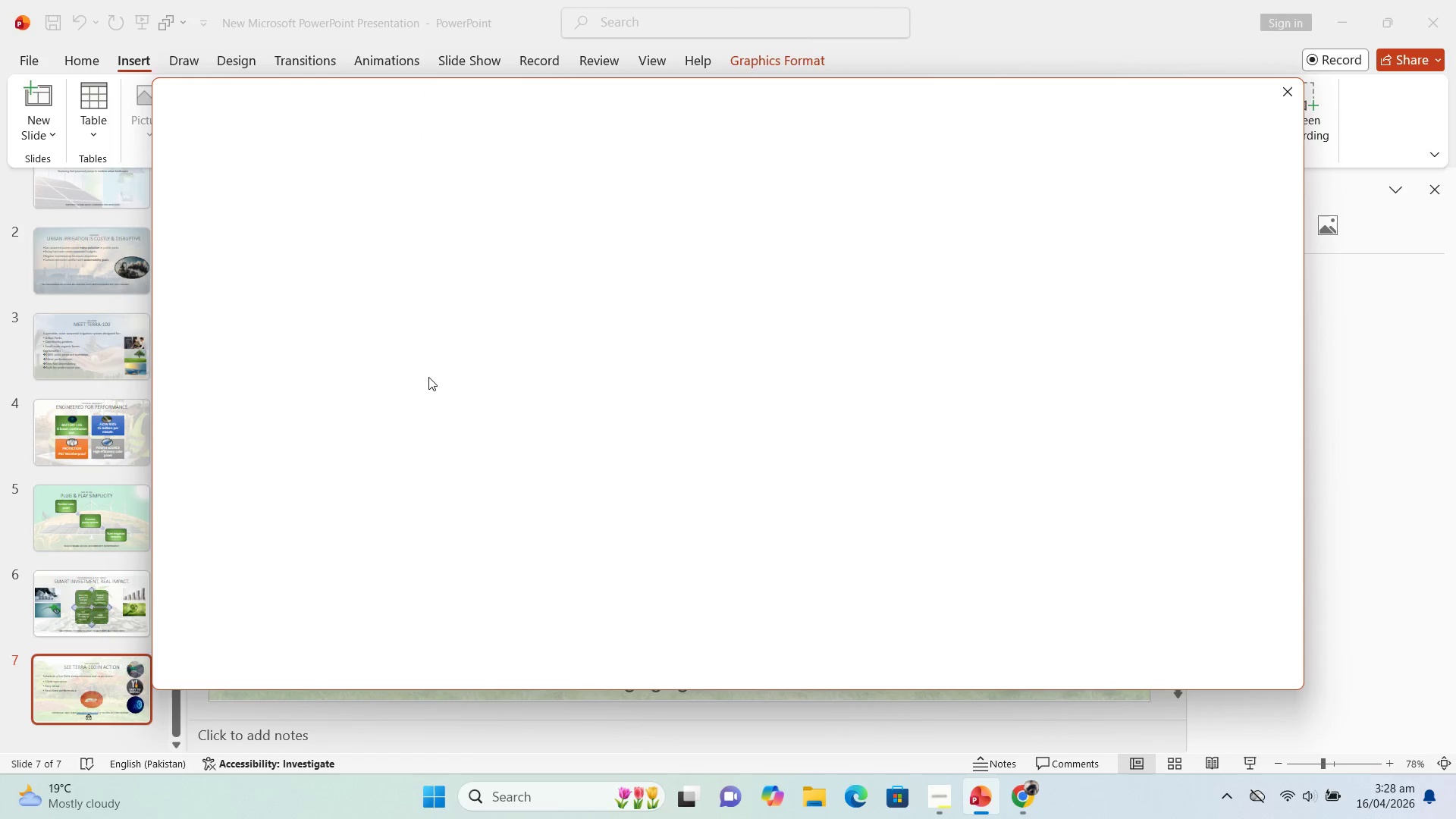 
mouse_move([436, 422])
 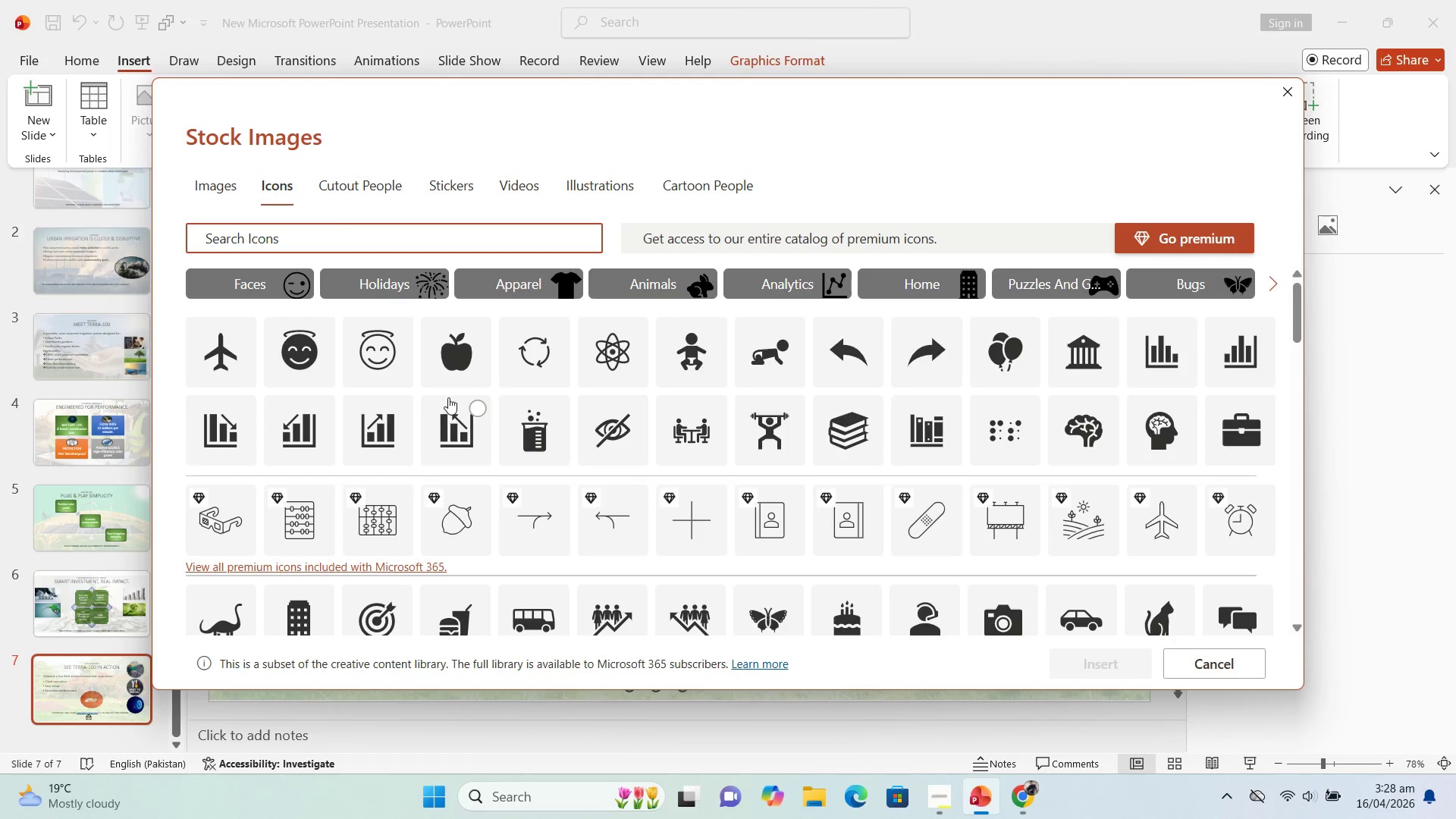 
scroll: coordinate [727, 433], scroll_direction: down, amount: 1.0
 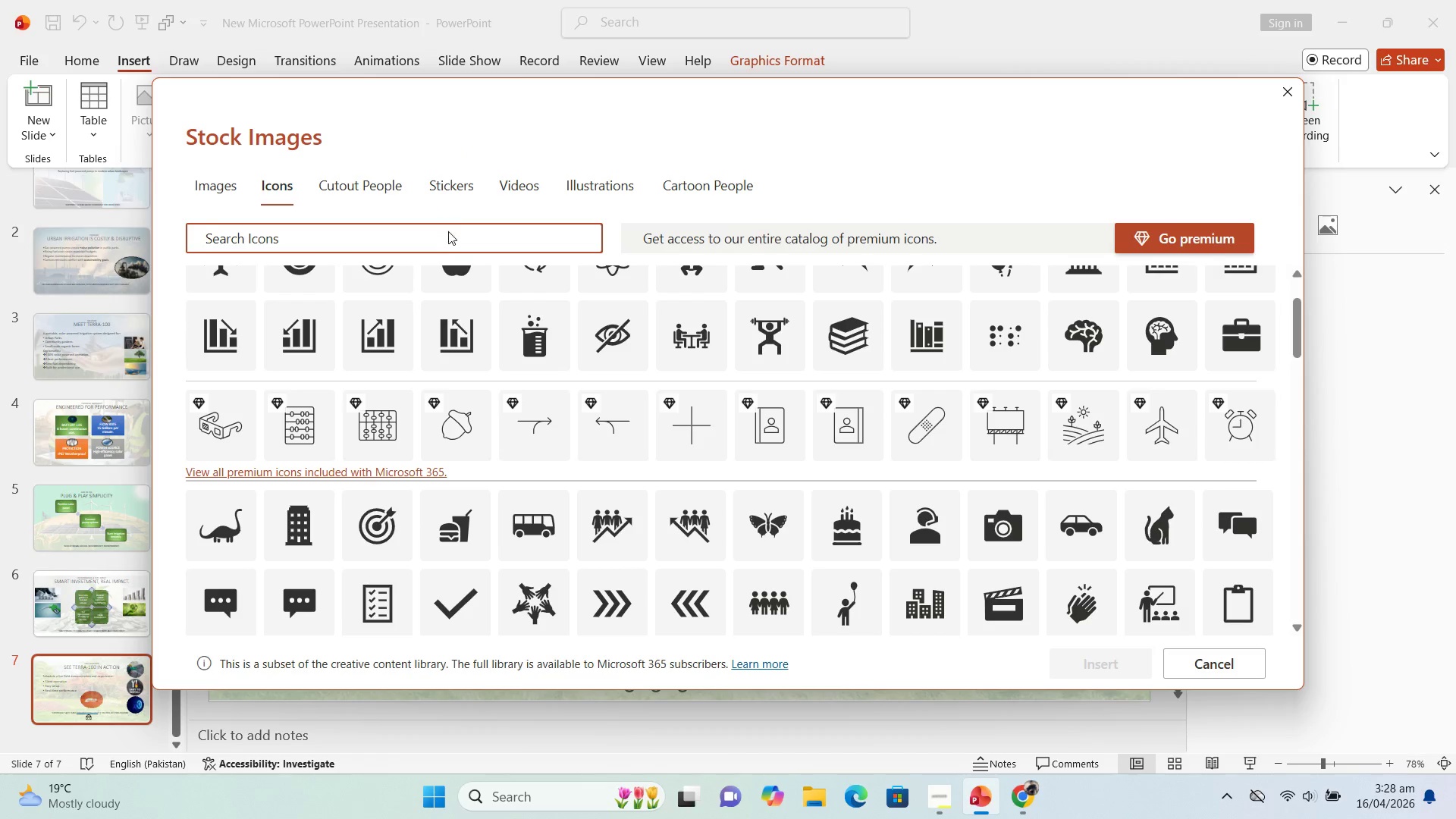 
left_click([448, 237])
 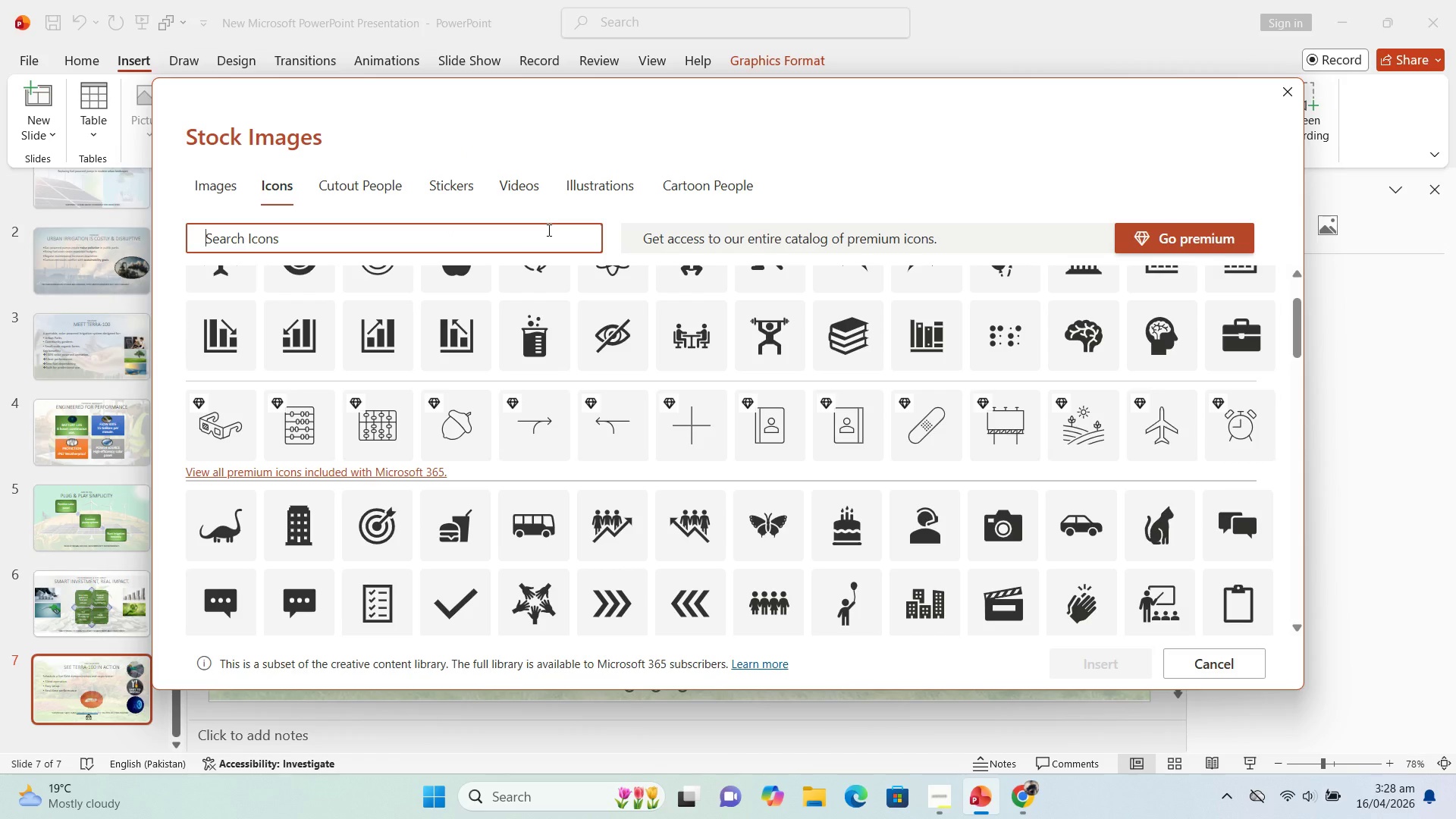 
type(call)
 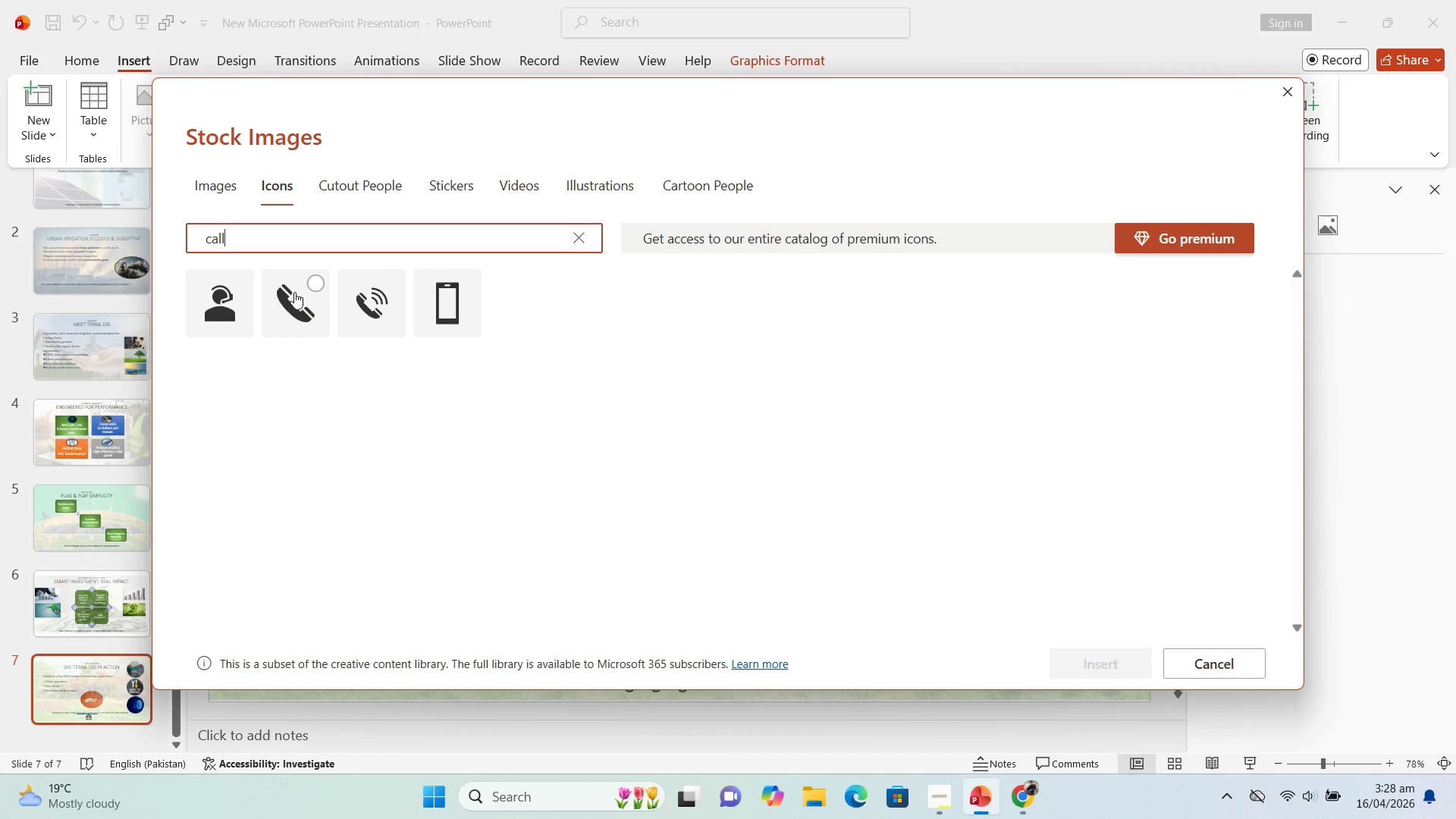 
left_click([224, 308])
 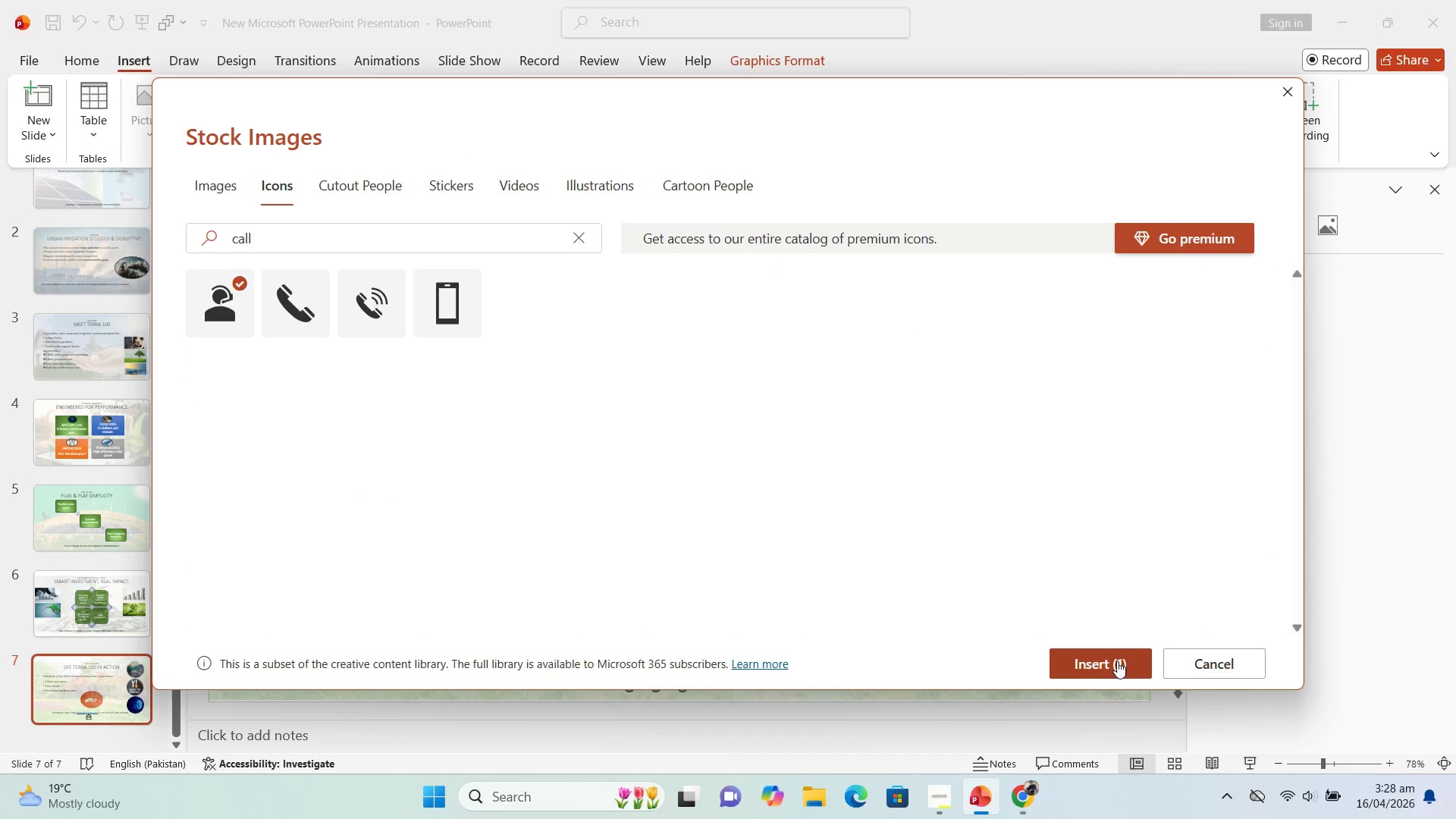 
left_click([1114, 661])
 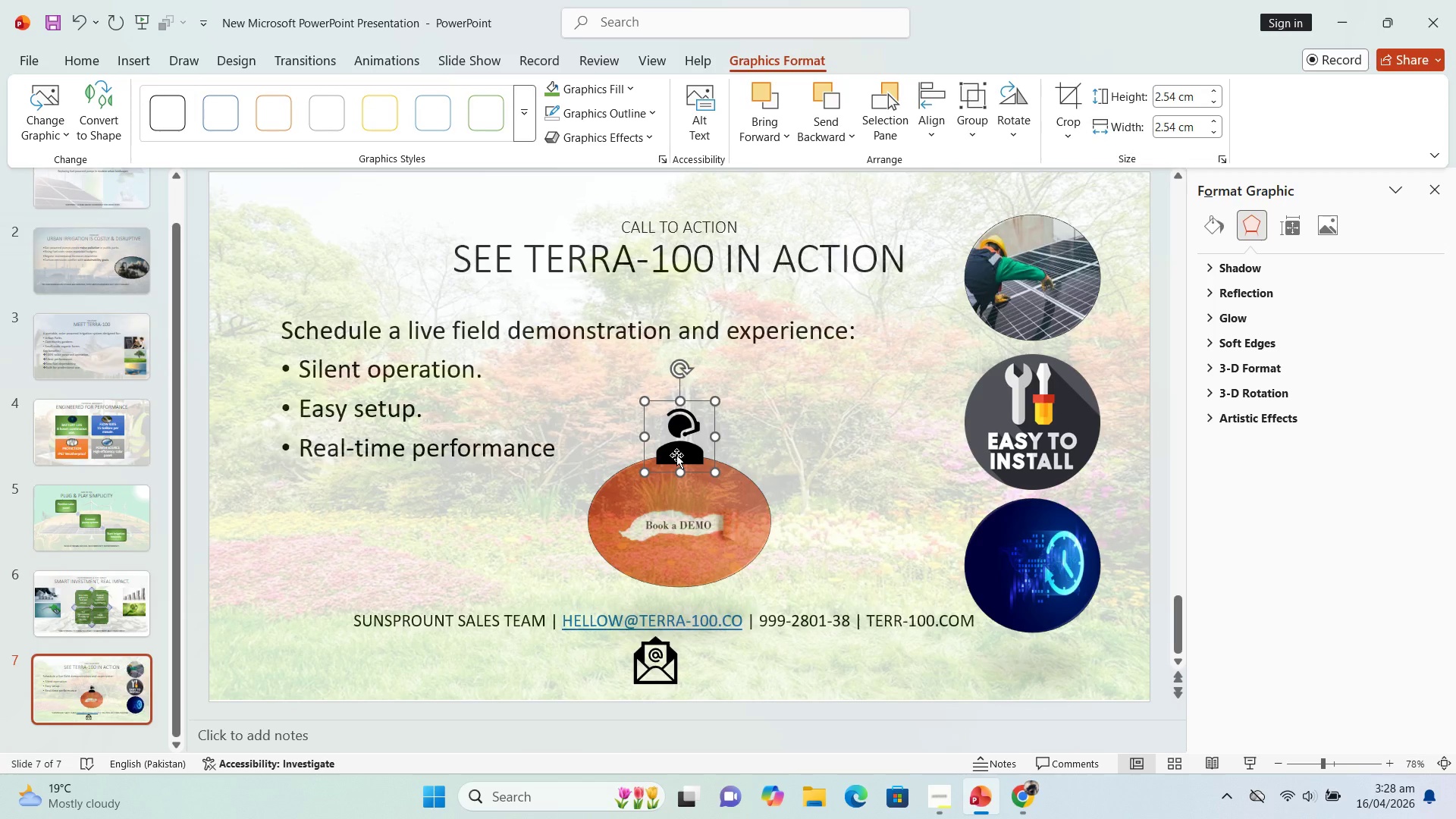 
left_click_drag(start_coordinate=[676, 455], to_coordinate=[812, 677])
 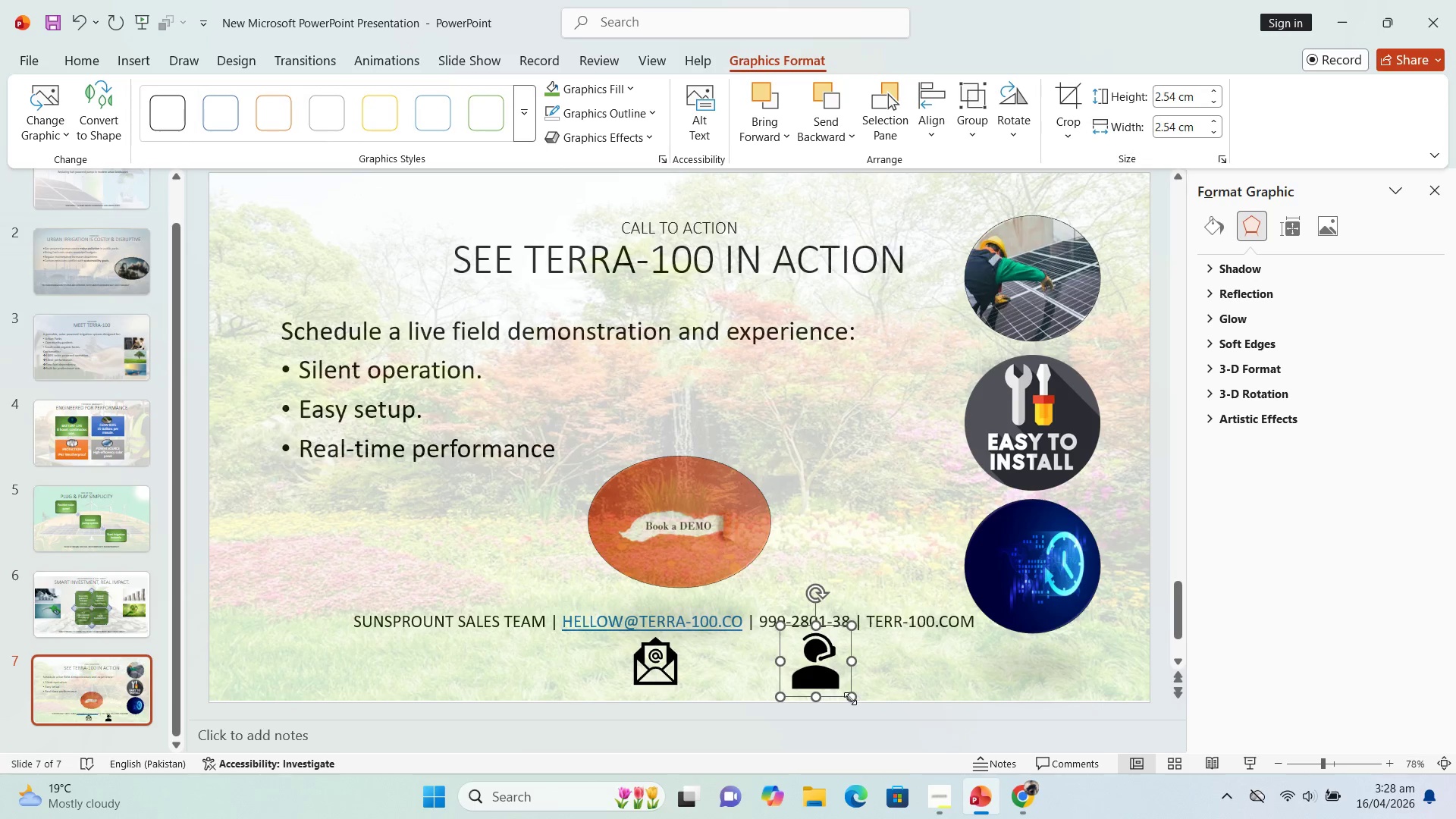 
left_click_drag(start_coordinate=[850, 698], to_coordinate=[830, 681])
 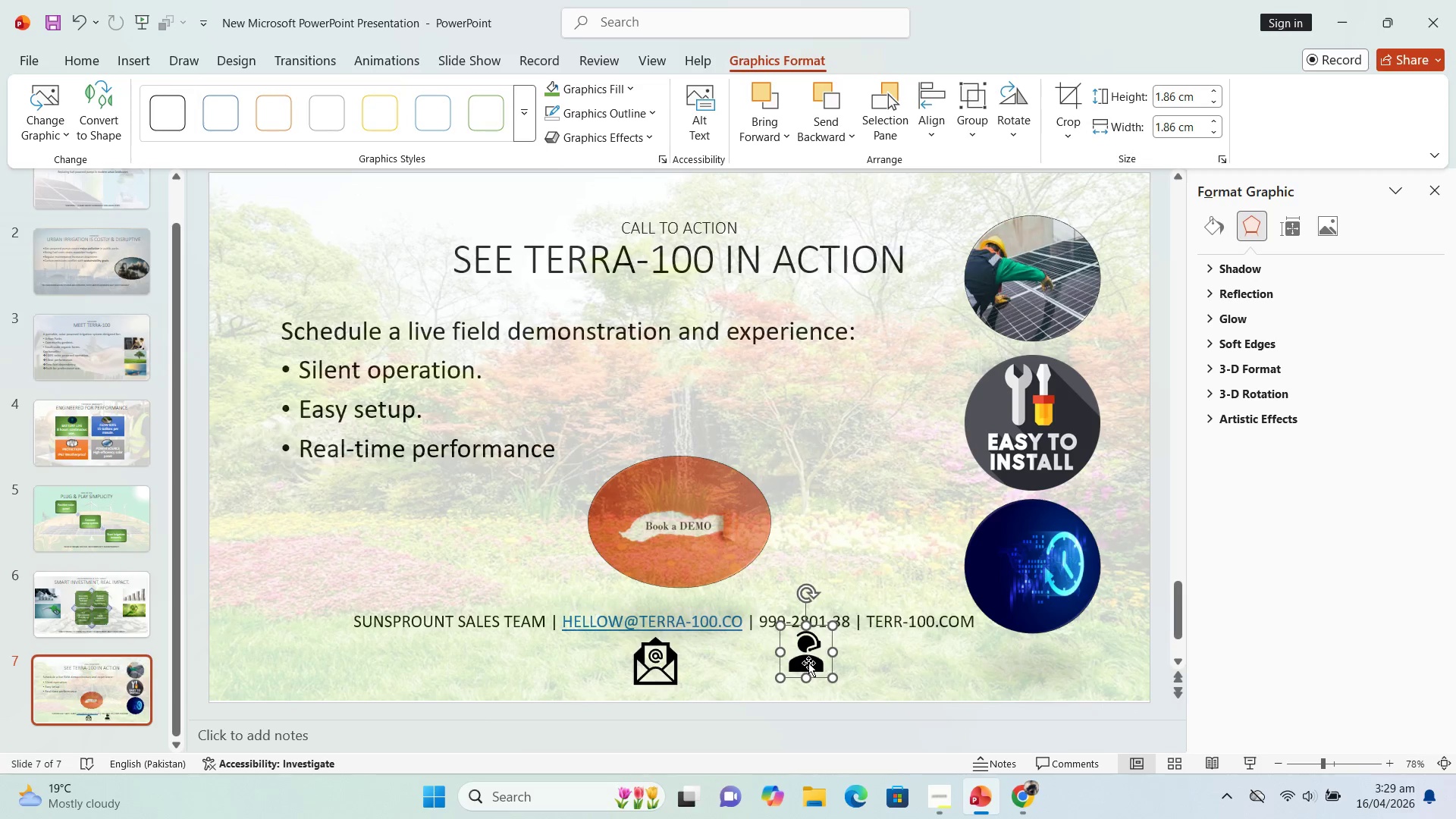 
left_click_drag(start_coordinate=[808, 663], to_coordinate=[817, 670])
 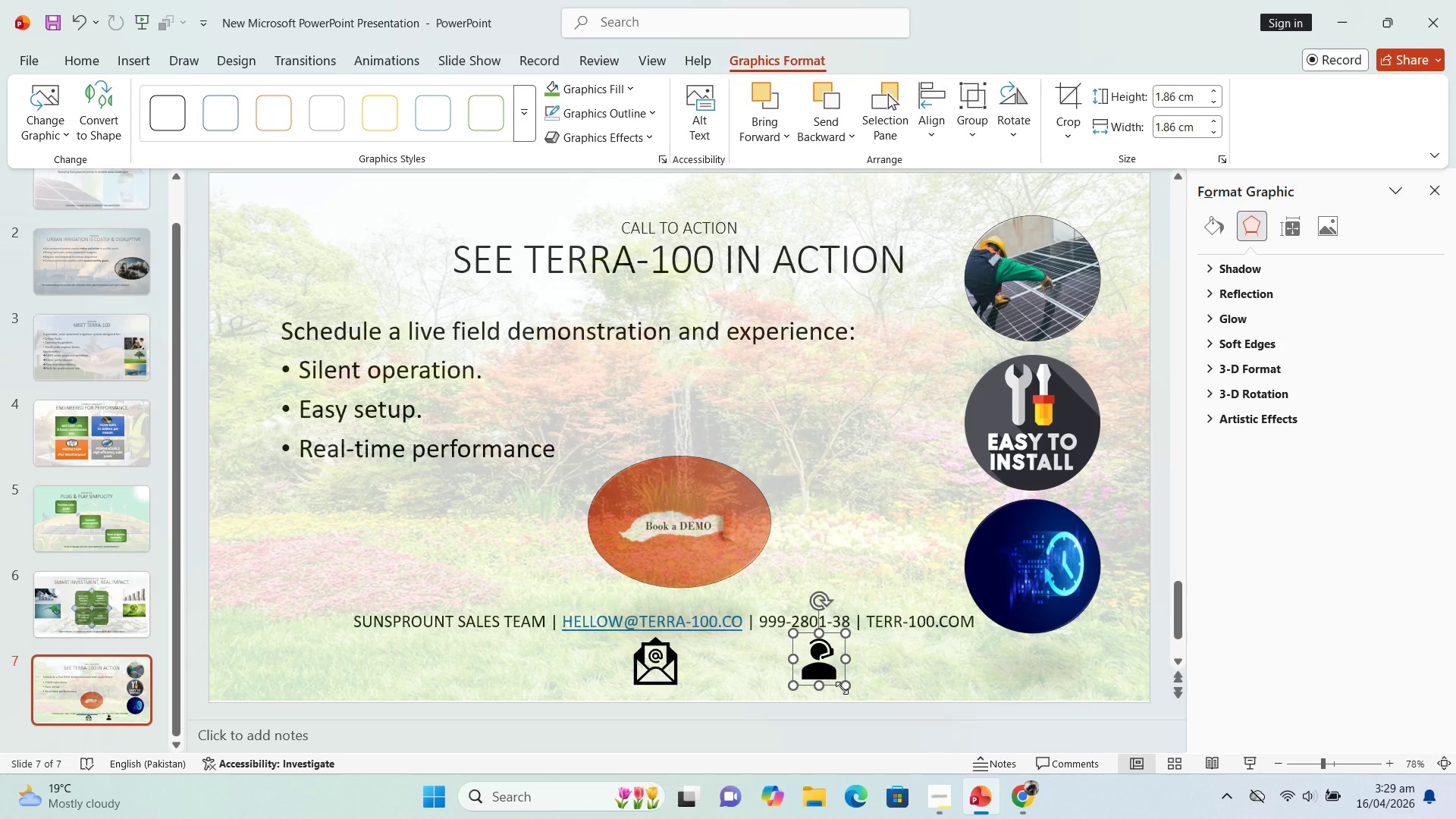 
left_click_drag(start_coordinate=[842, 687], to_coordinate=[850, 691])
 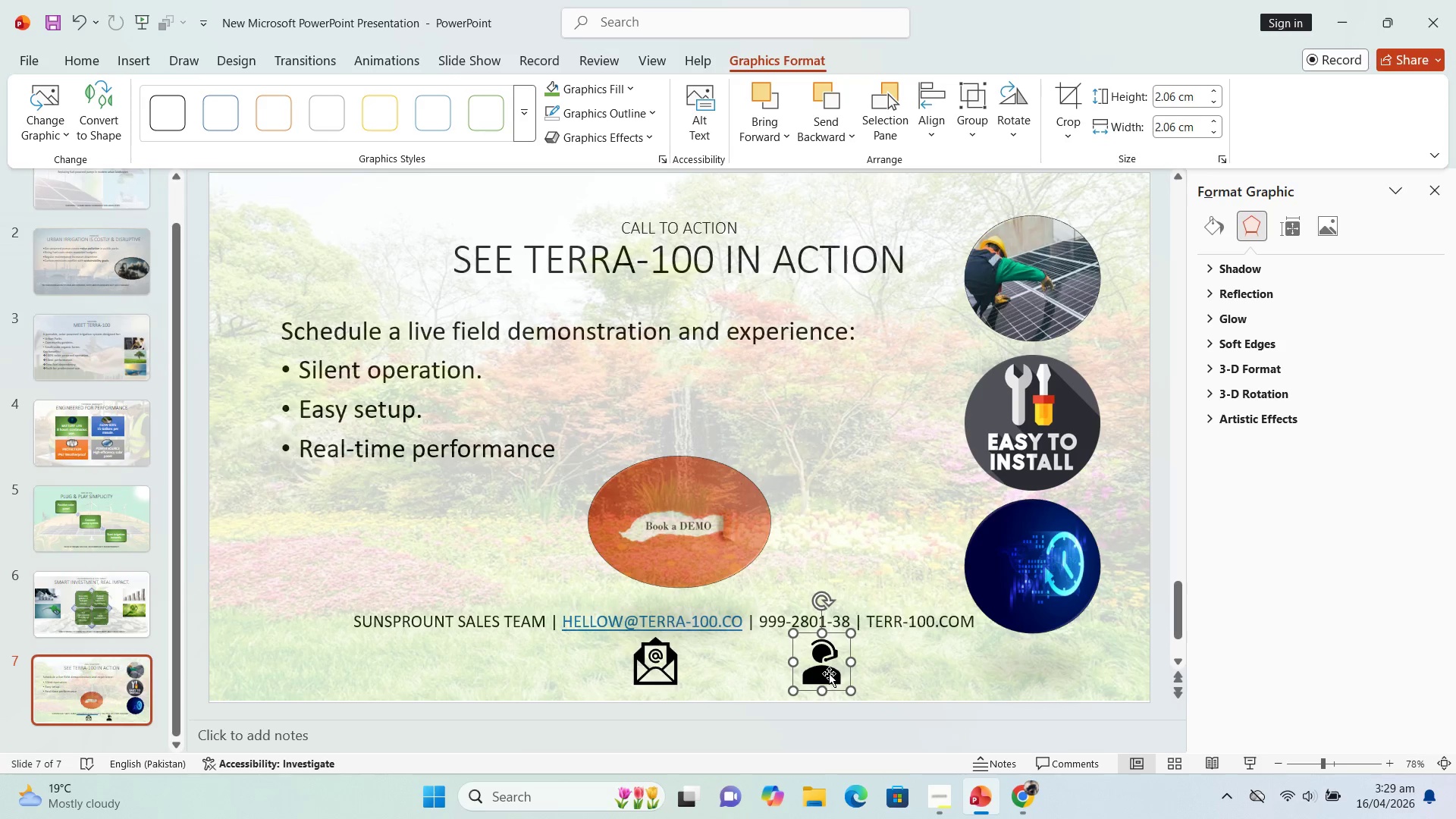 
left_click_drag(start_coordinate=[829, 673], to_coordinate=[821, 670])
 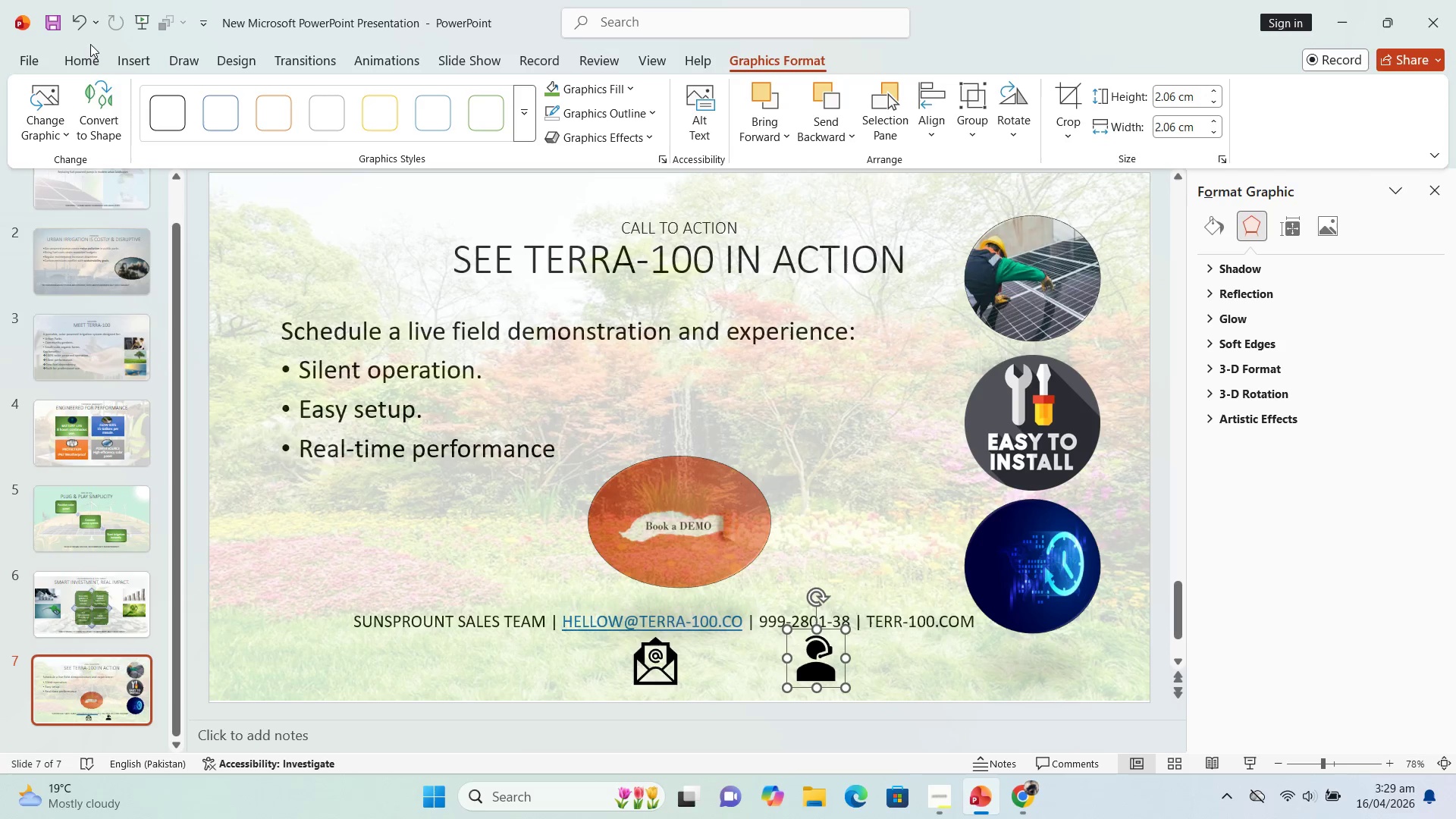 
wait(5.22)
 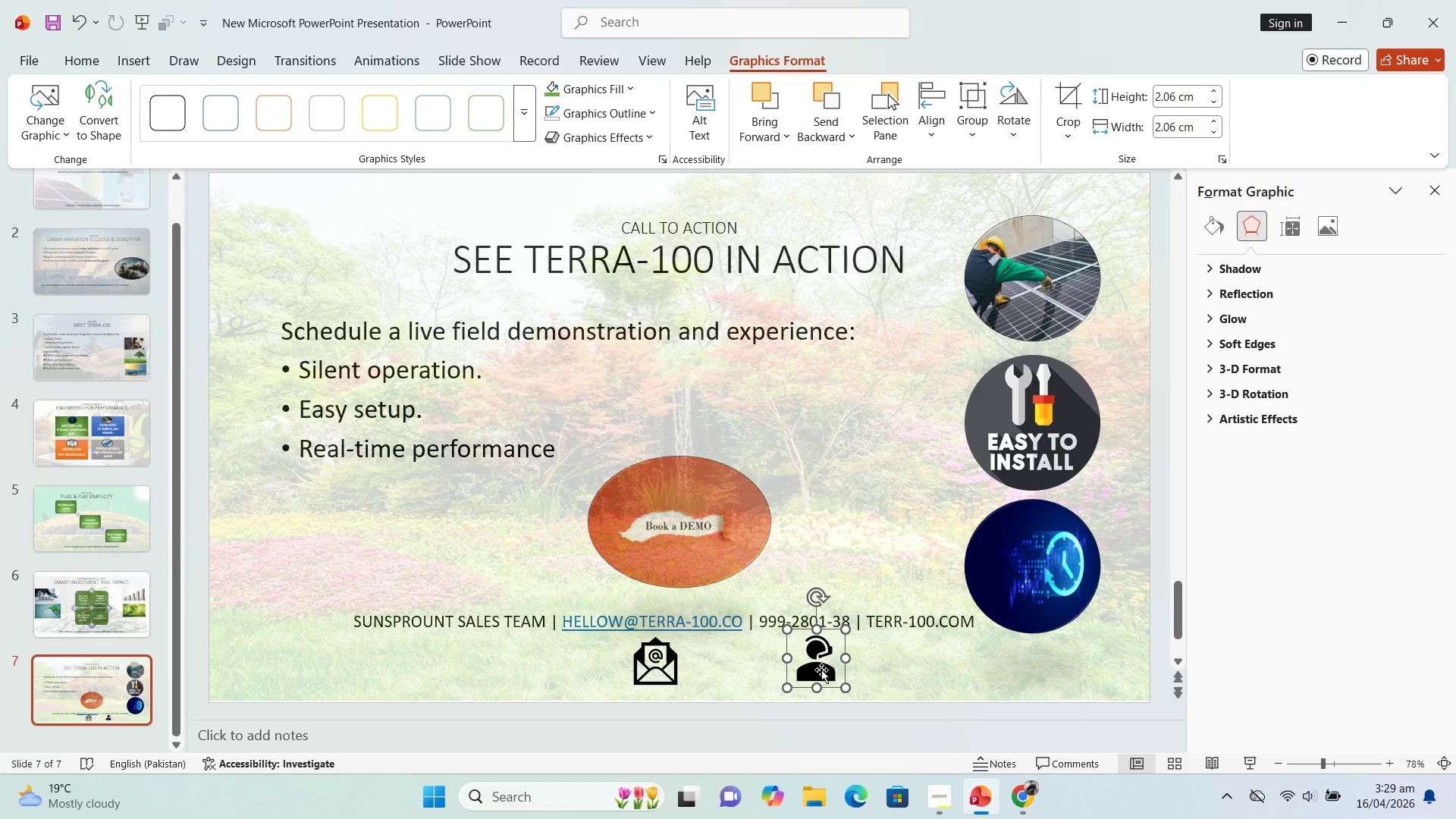 
left_click([136, 66])
 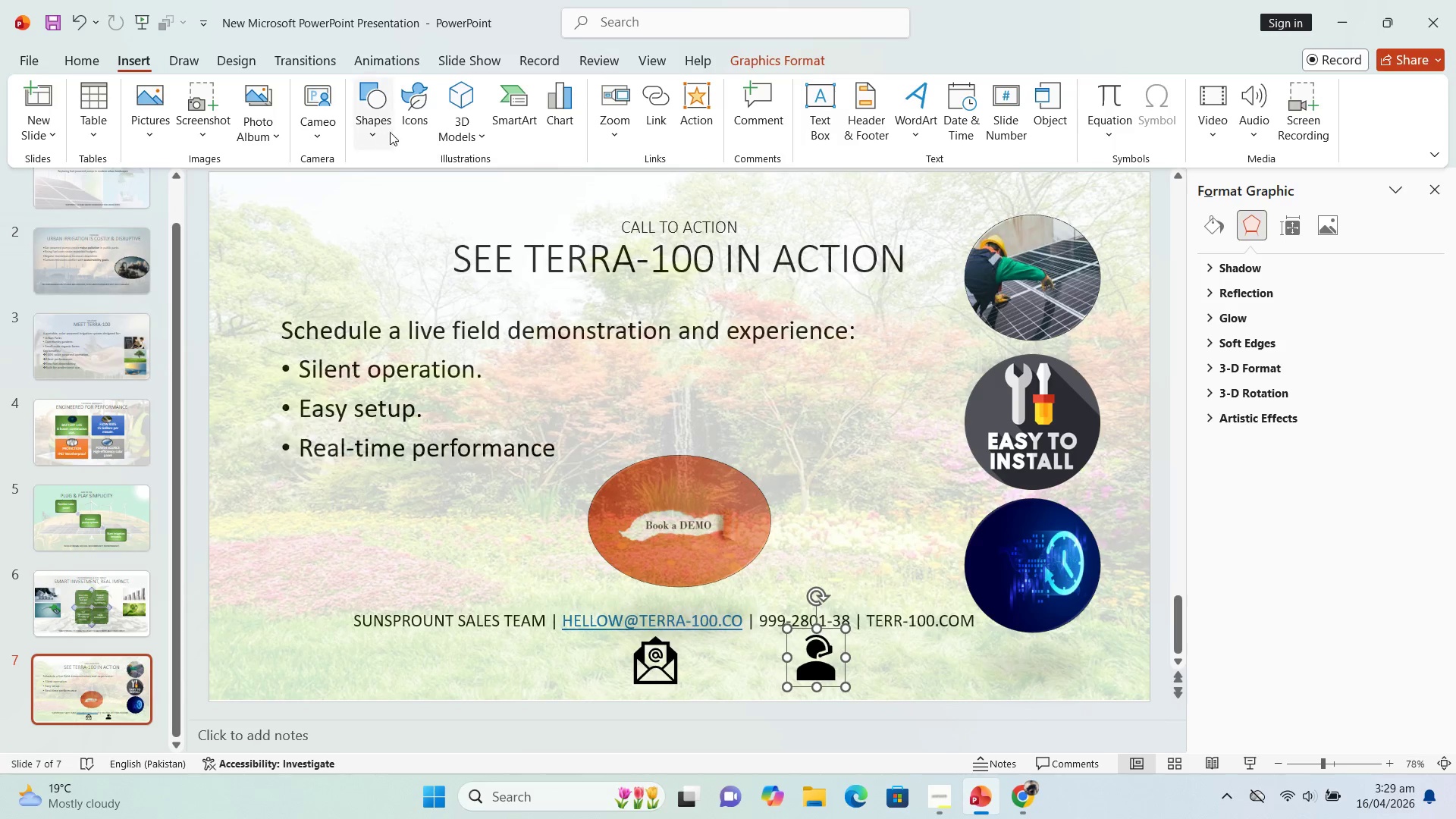 
left_click([407, 111])
 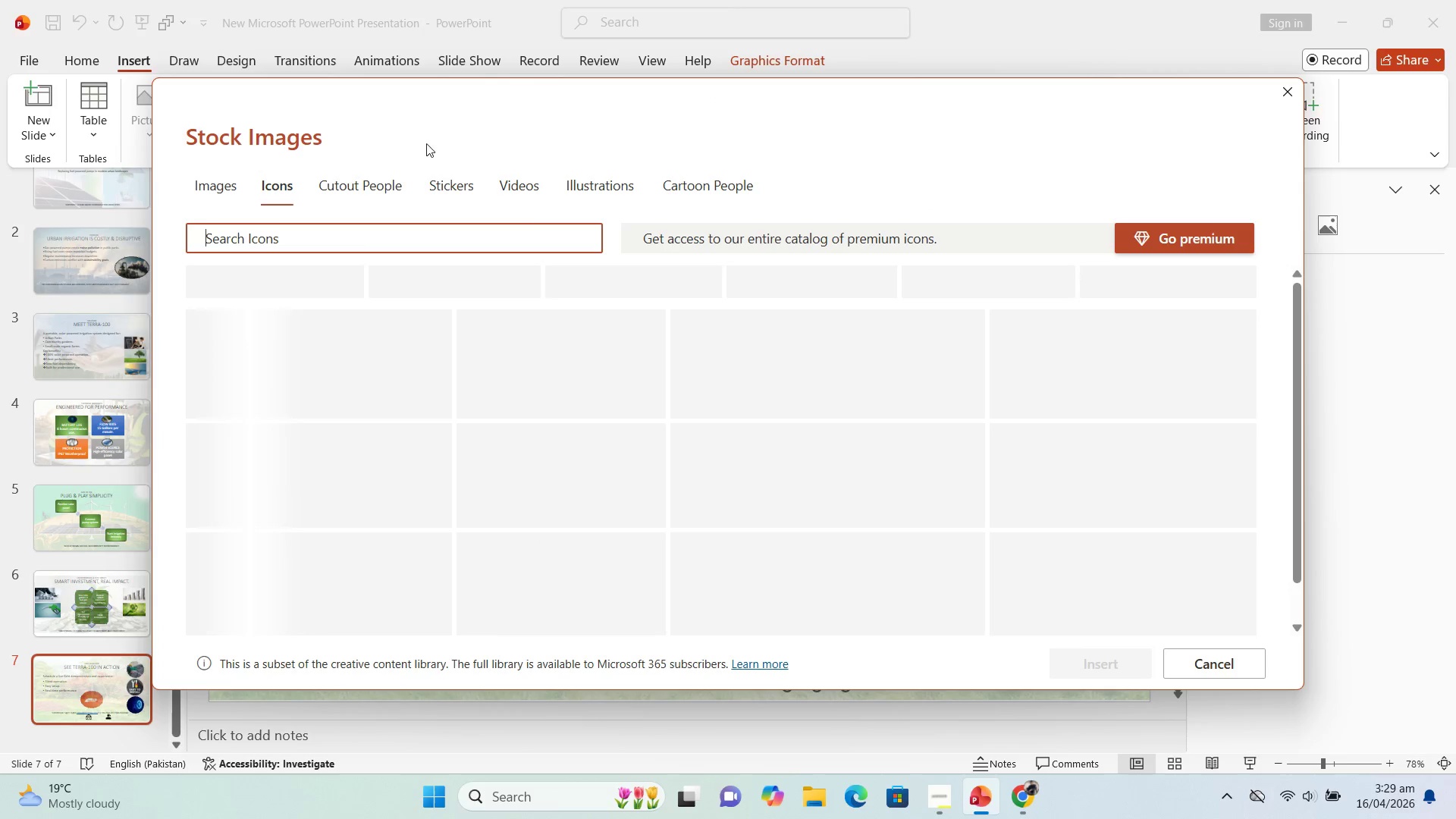 
left_click([399, 236])
 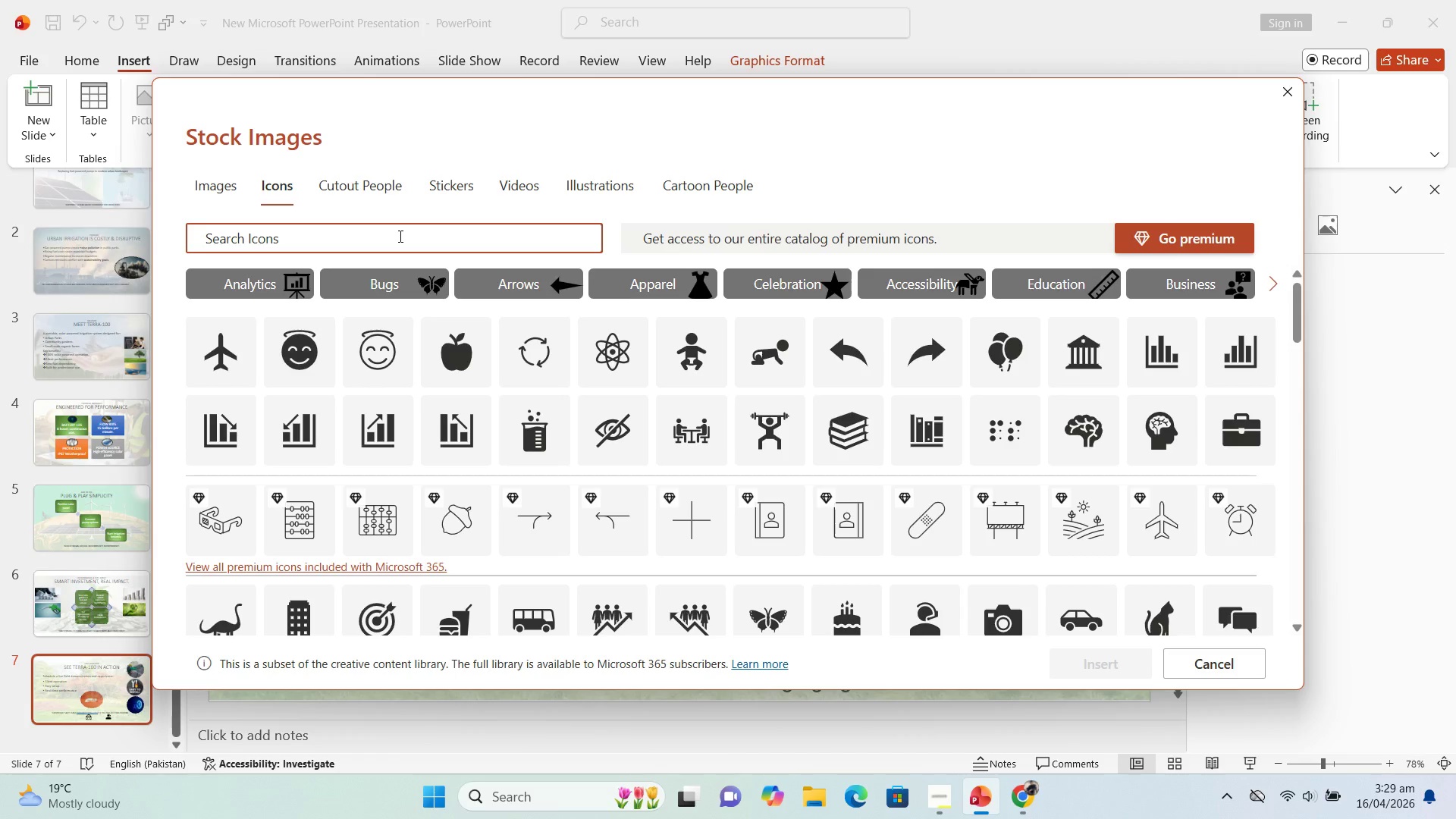 
type(website)
 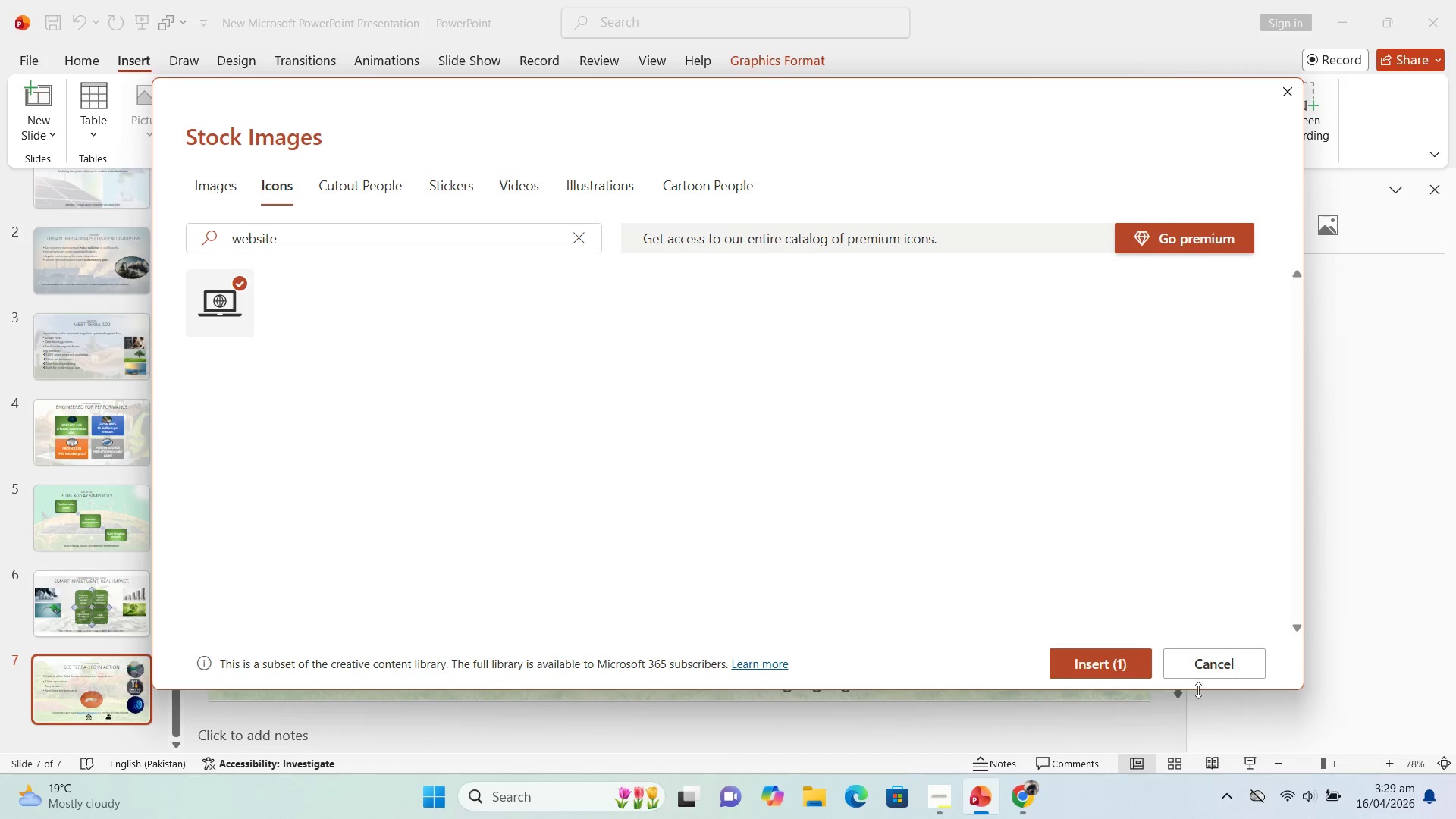 
left_click([1100, 667])
 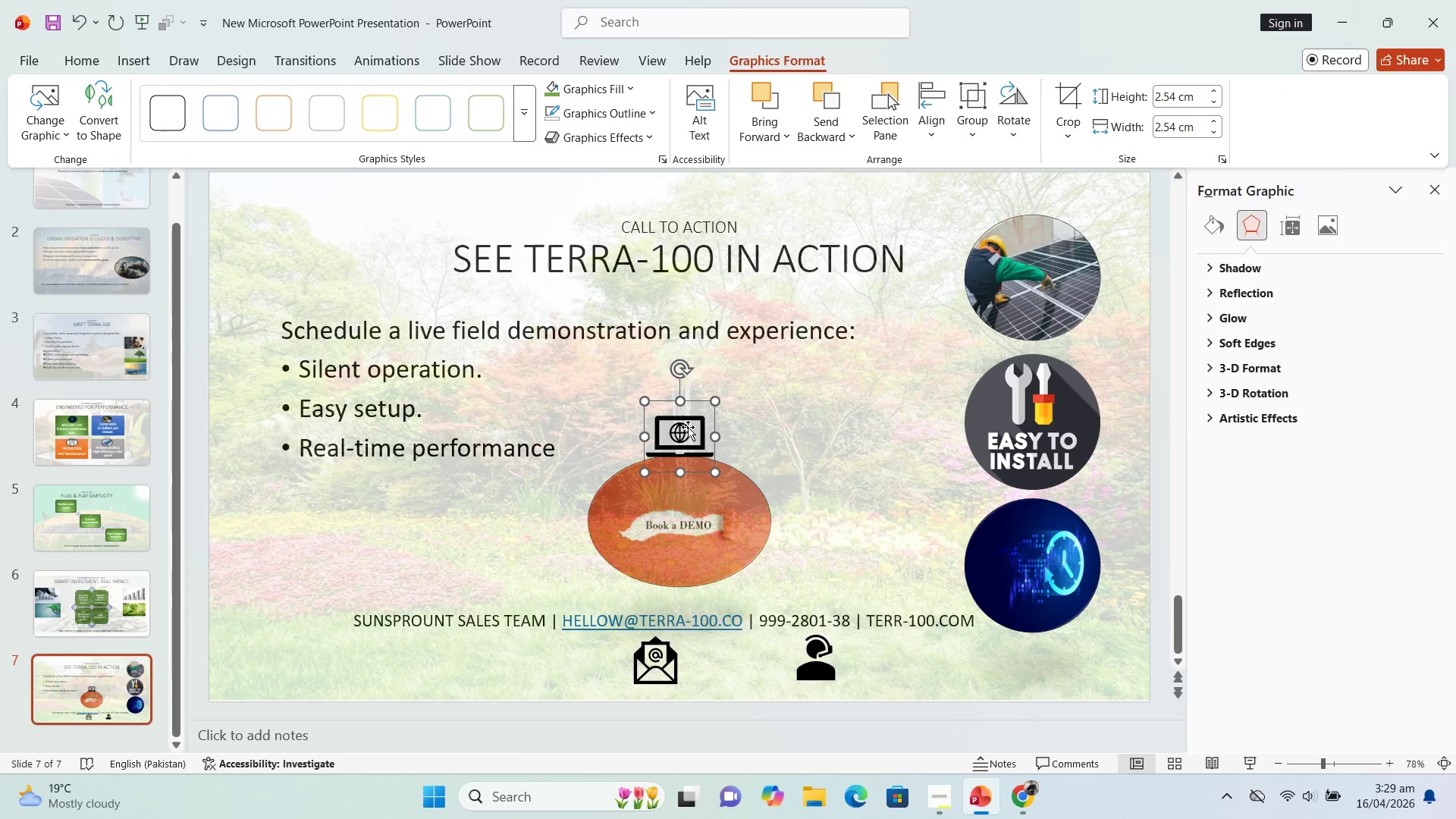 
left_click_drag(start_coordinate=[688, 426], to_coordinate=[927, 664])
 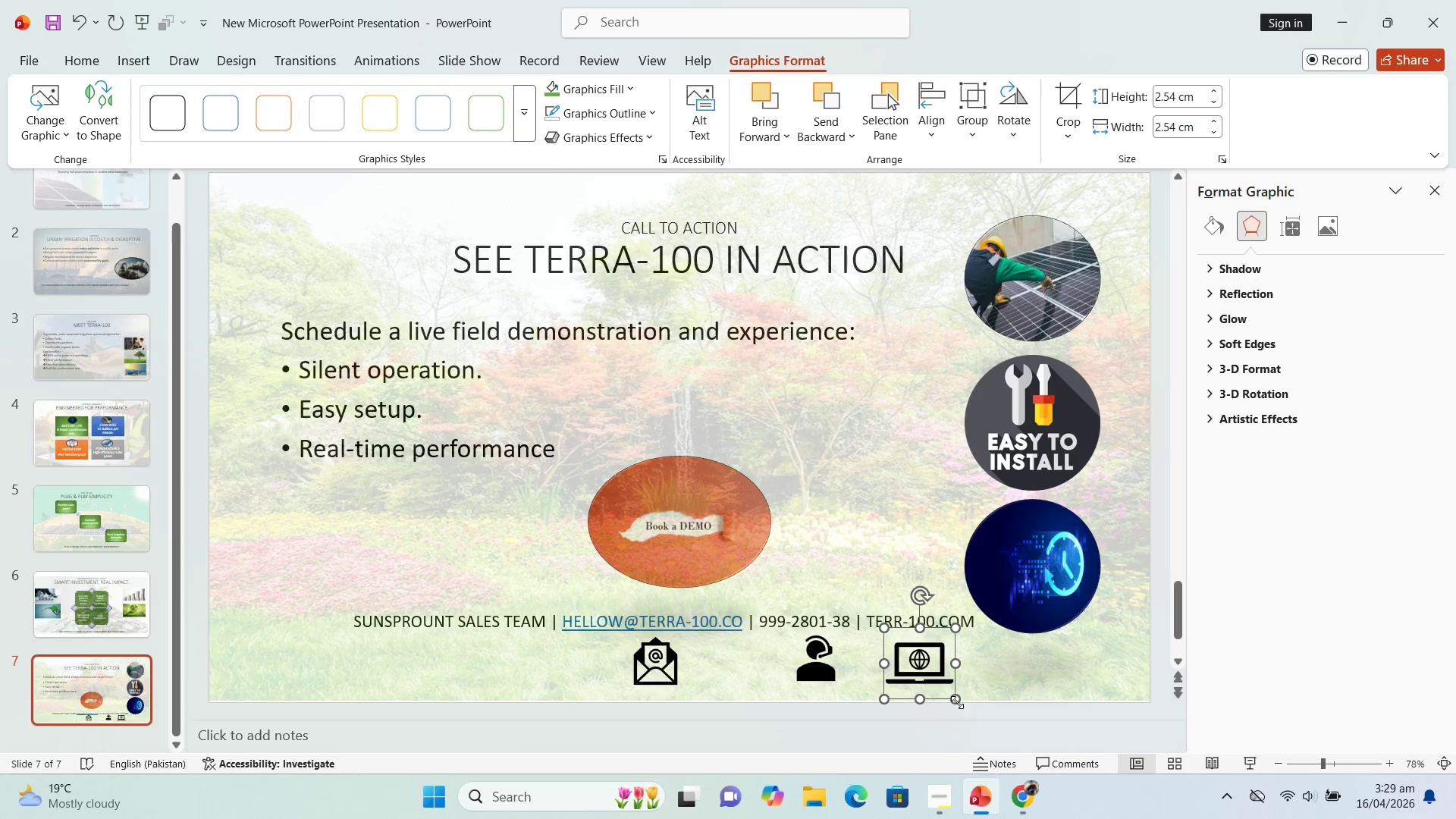 
left_click_drag(start_coordinate=[956, 700], to_coordinate=[939, 682])
 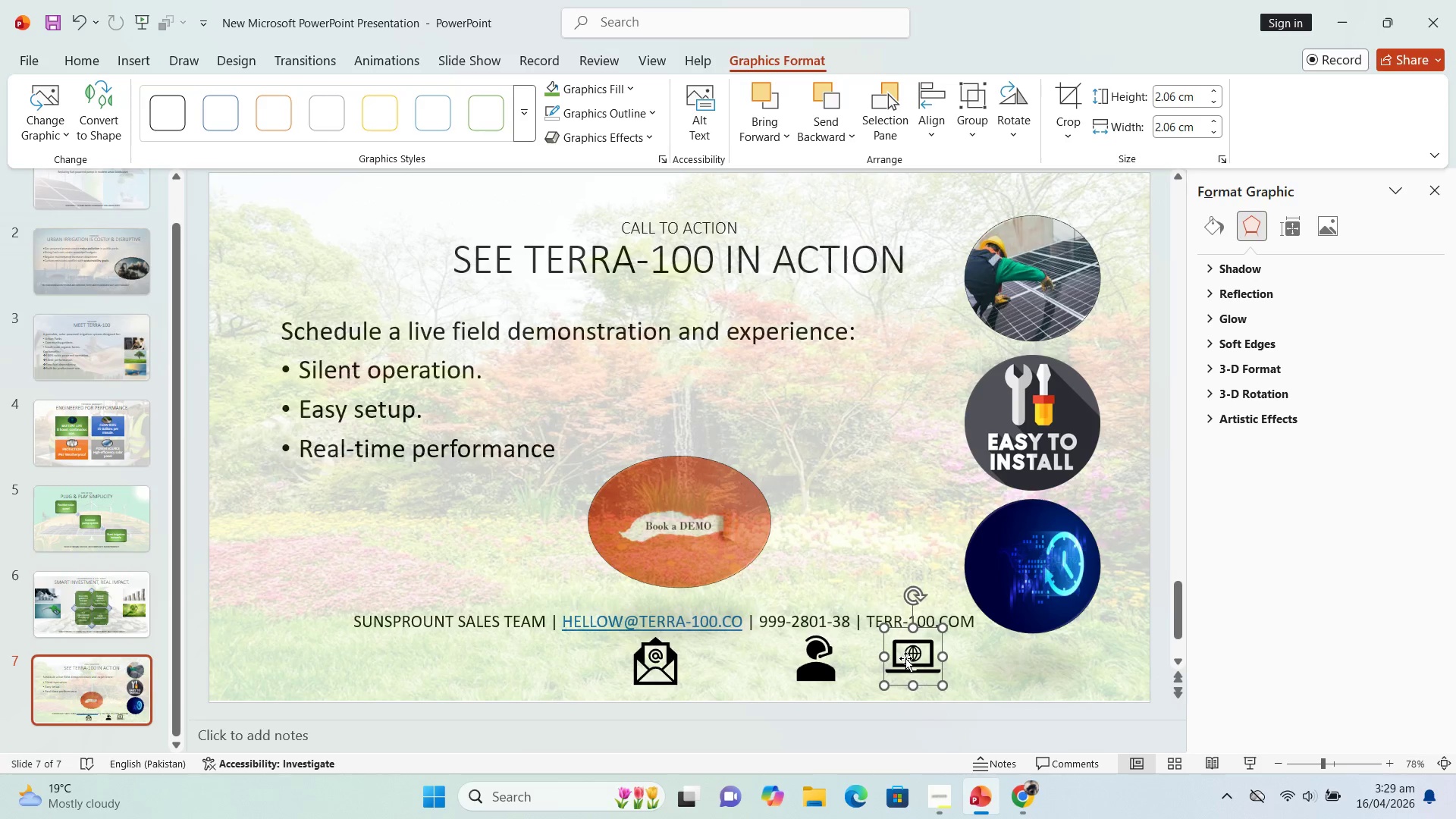 
left_click_drag(start_coordinate=[905, 660], to_coordinate=[916, 669])
 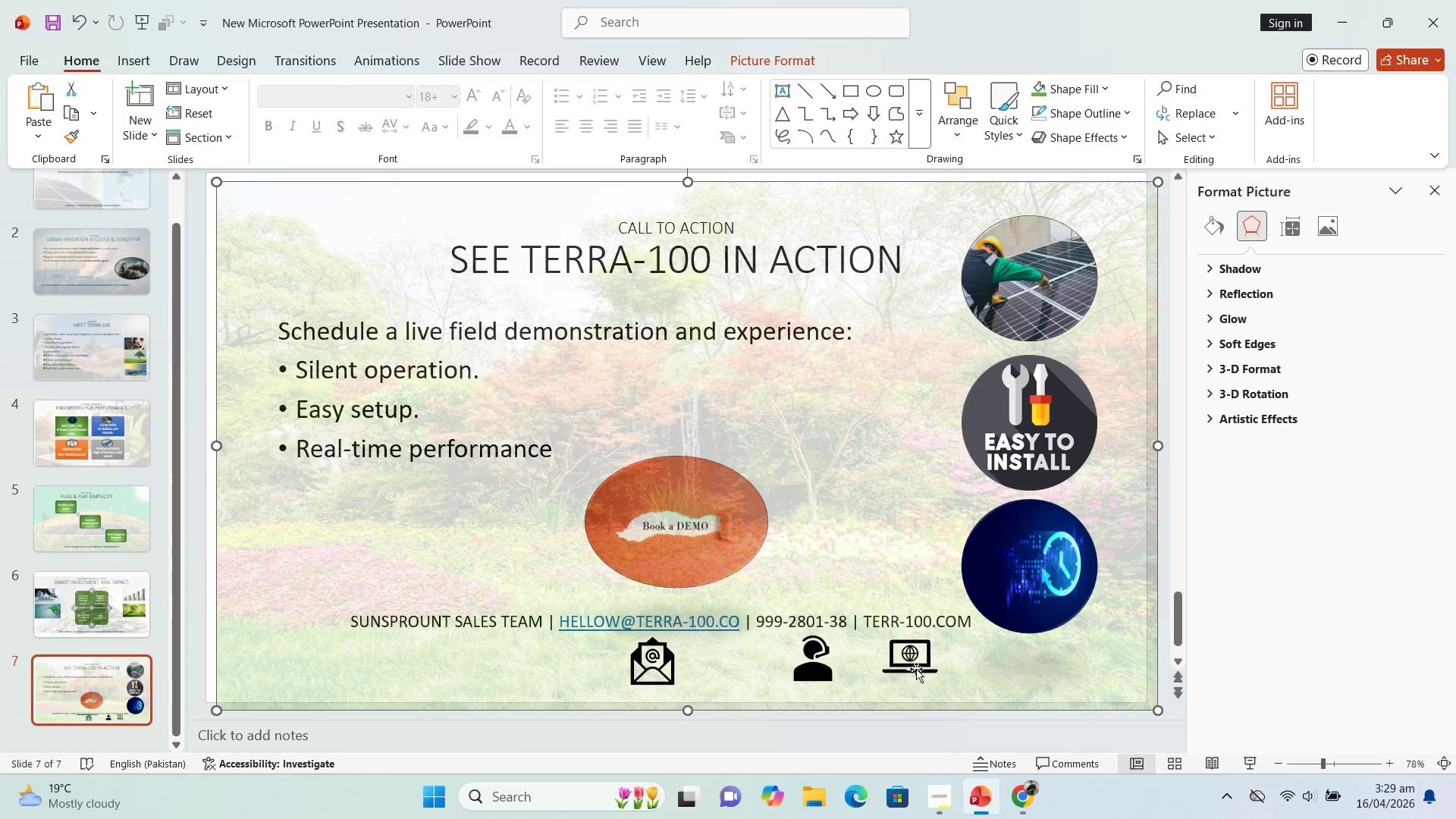 
key(Control+Z)
 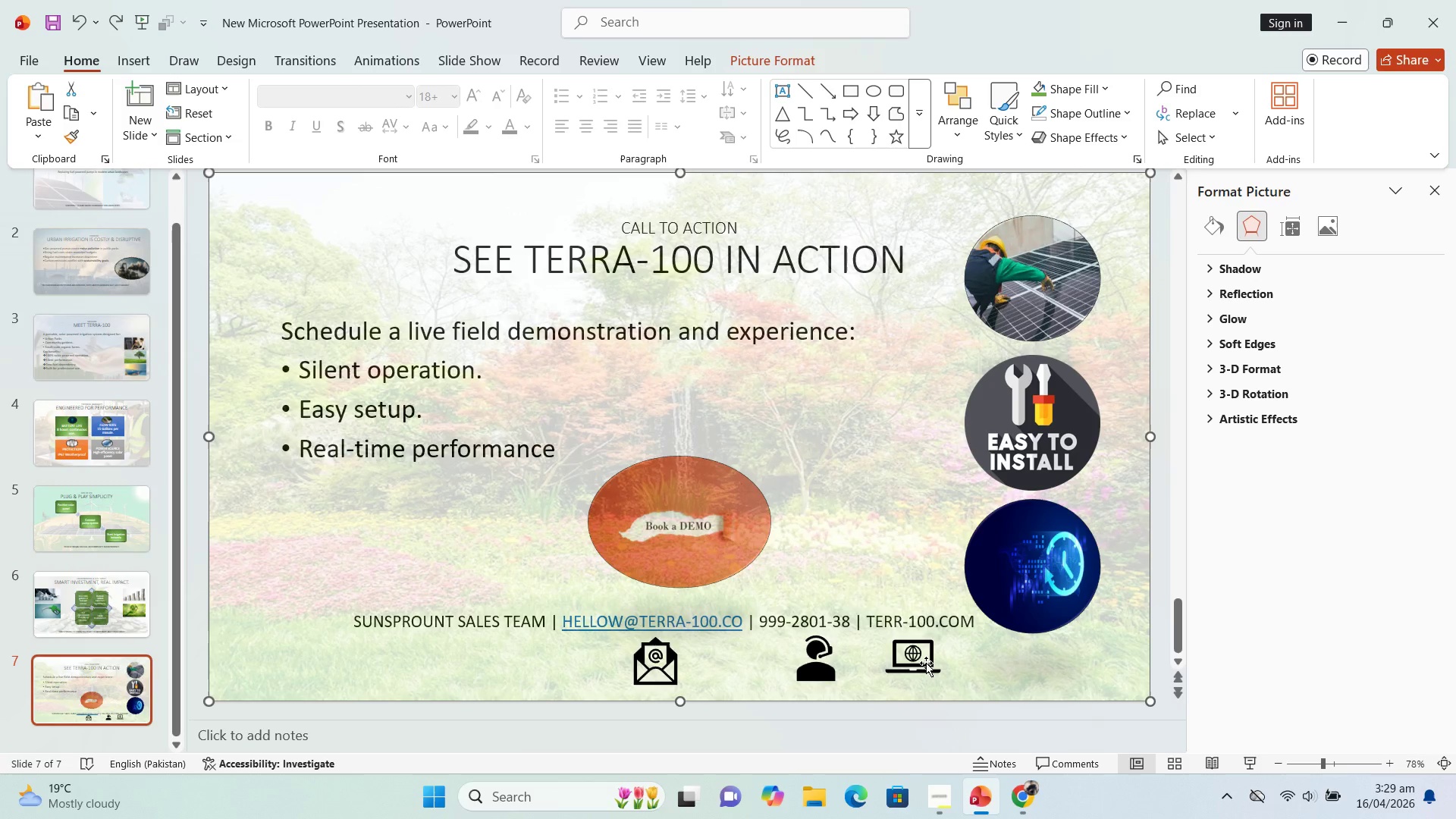 
left_click([926, 663])
 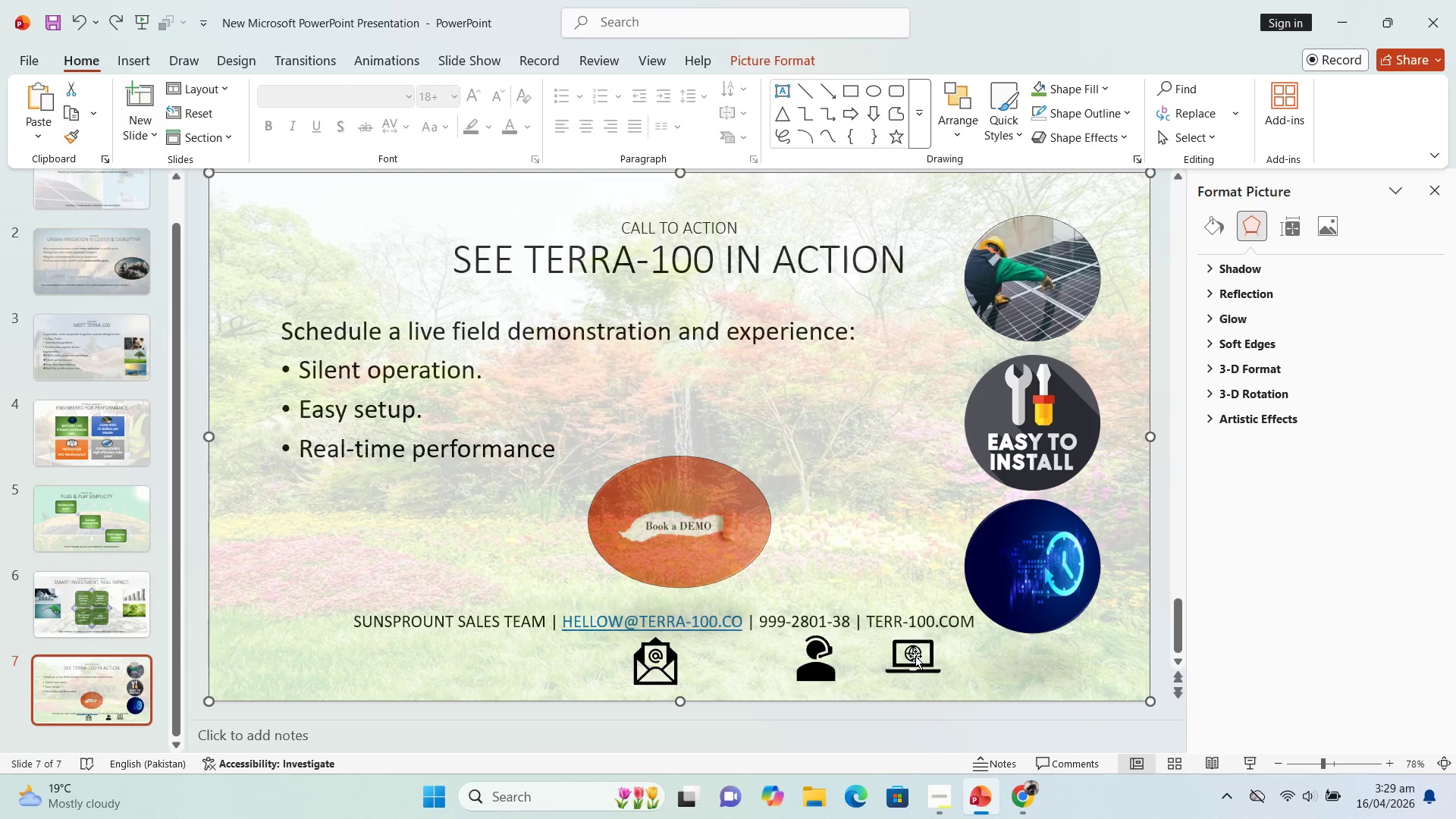 
left_click([915, 656])
 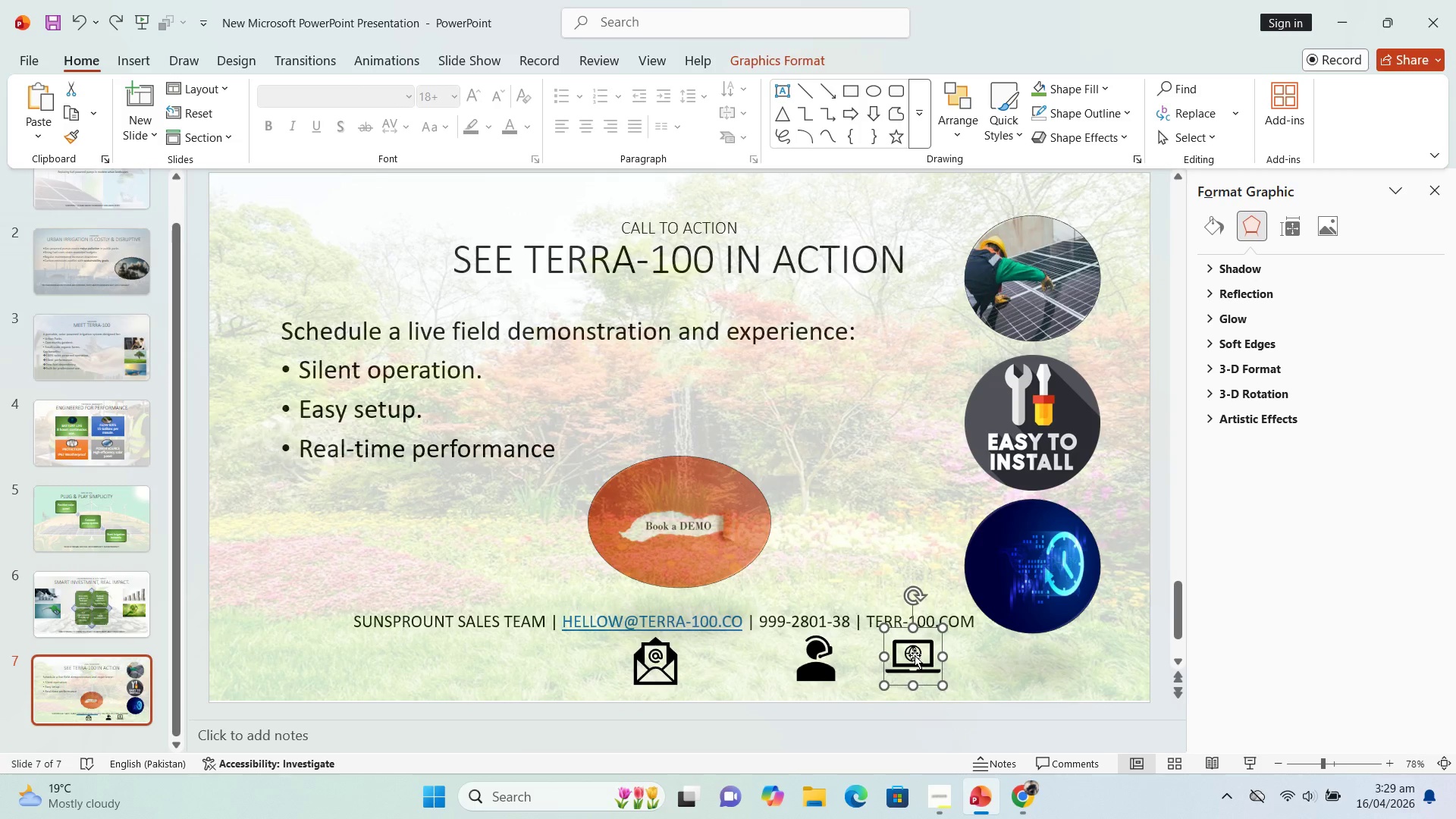 
left_click_drag(start_coordinate=[915, 655], to_coordinate=[920, 660])
 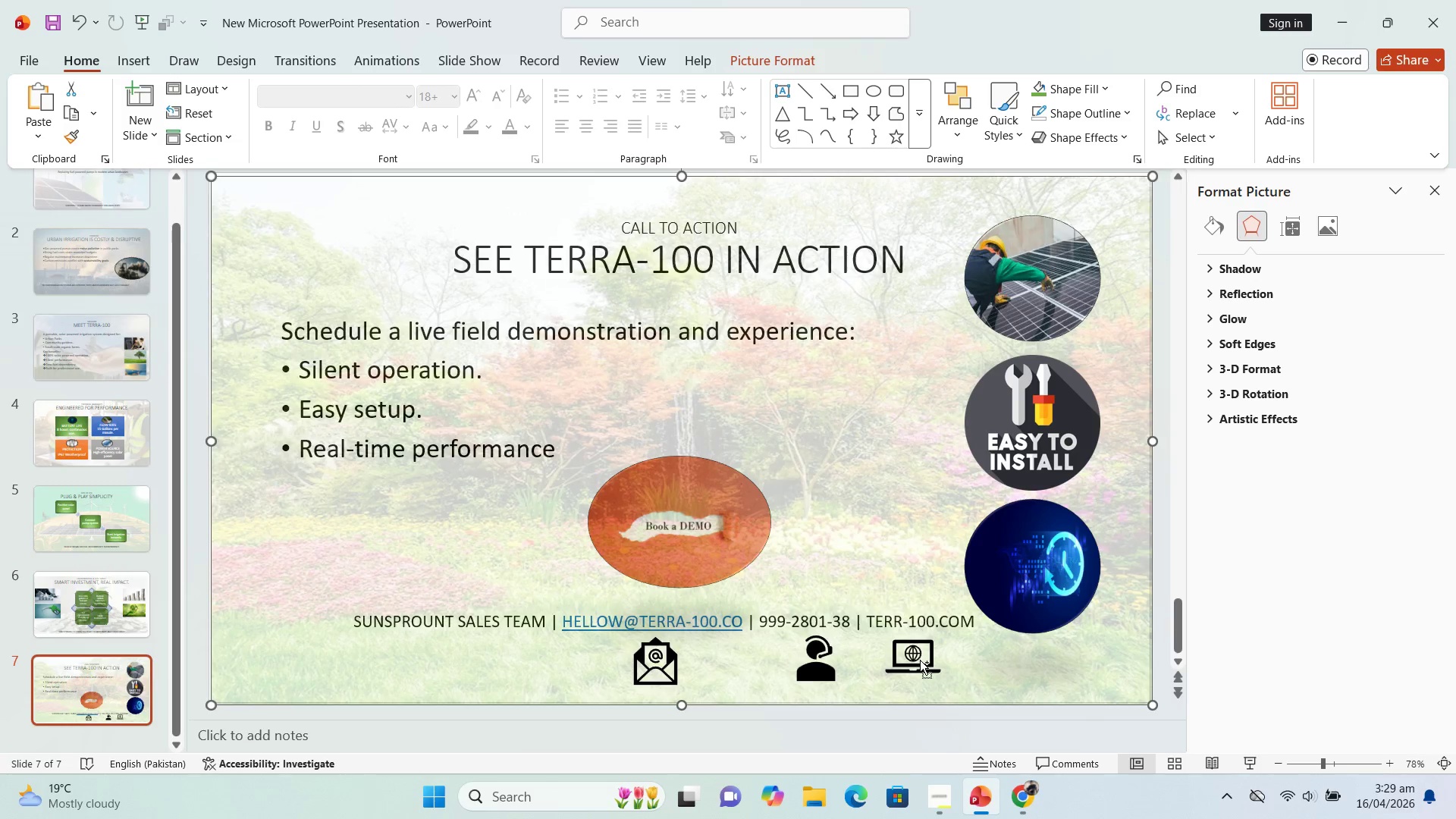 
key(Control+ControlLeft)
 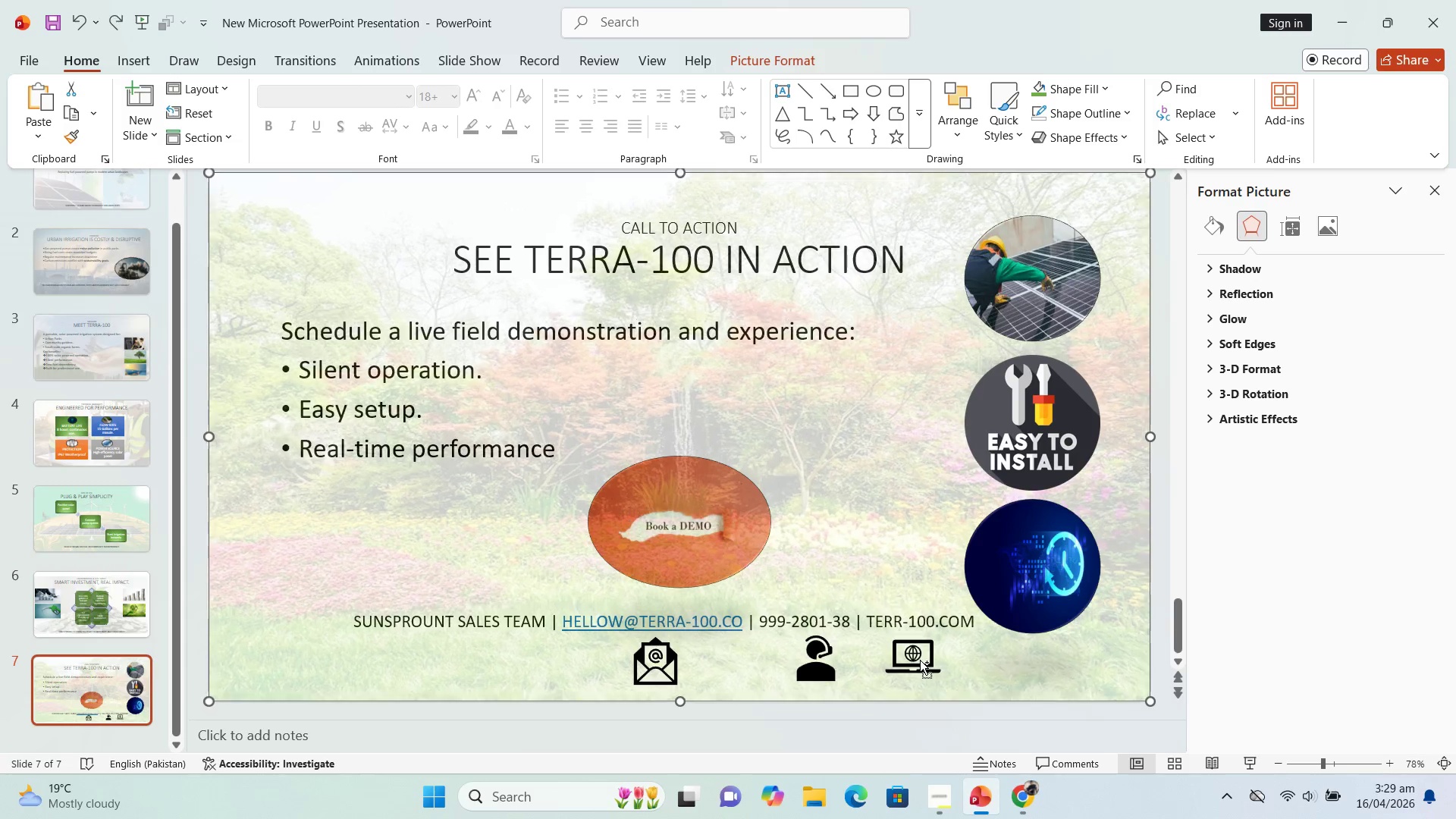 
key(Control+Z)
 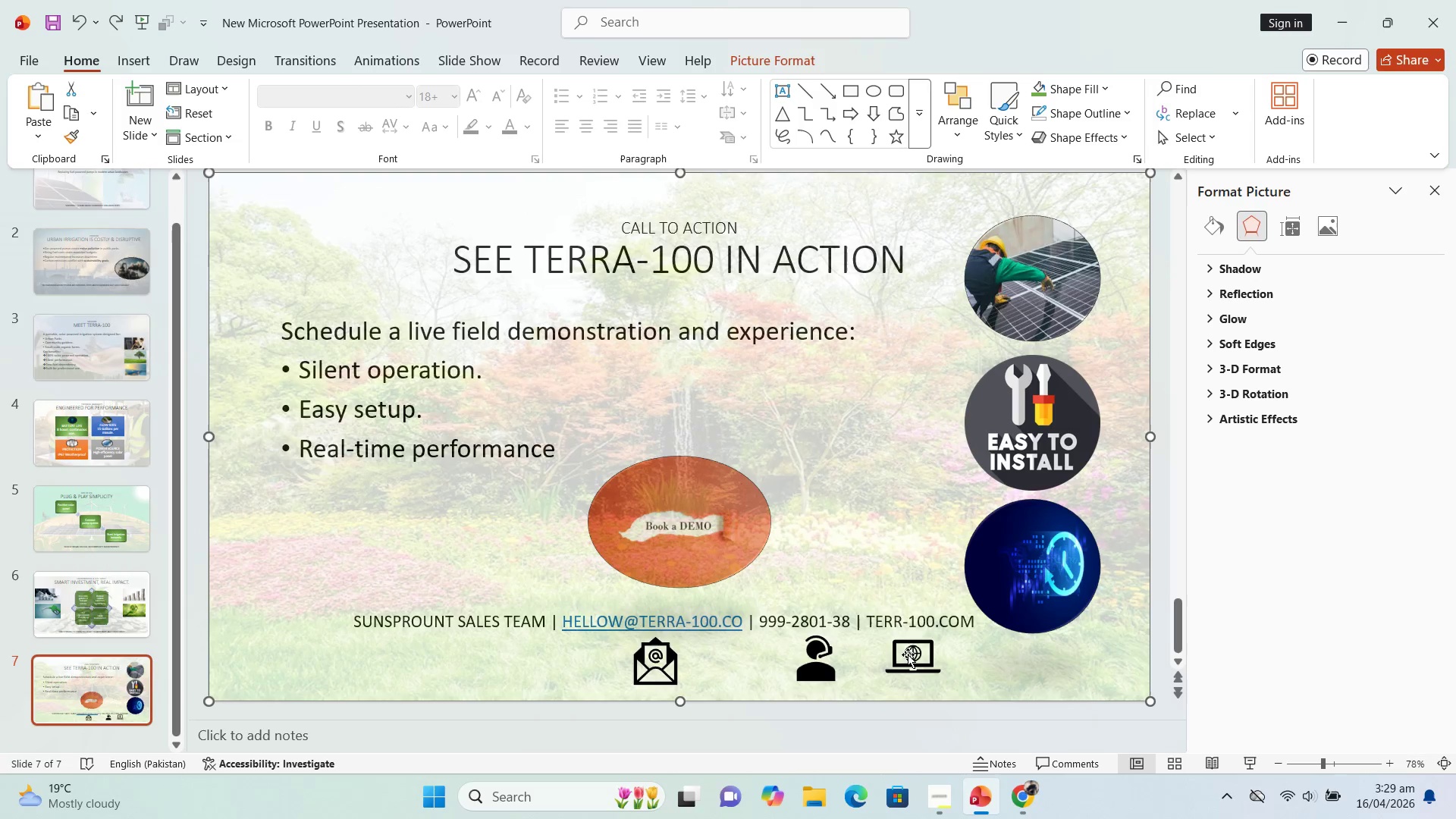 
left_click([905, 652])
 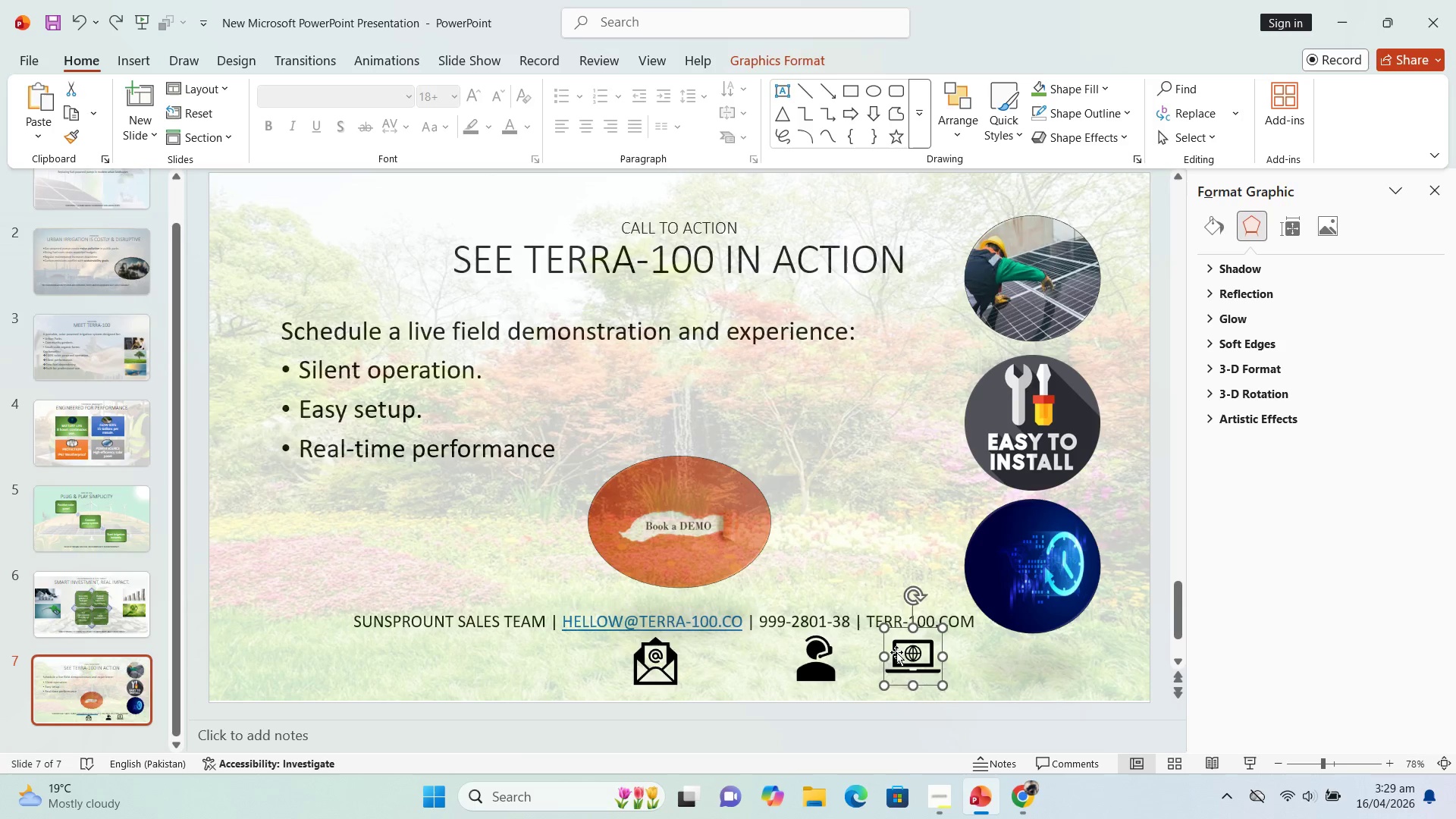 
left_click_drag(start_coordinate=[896, 652], to_coordinate=[902, 654])
 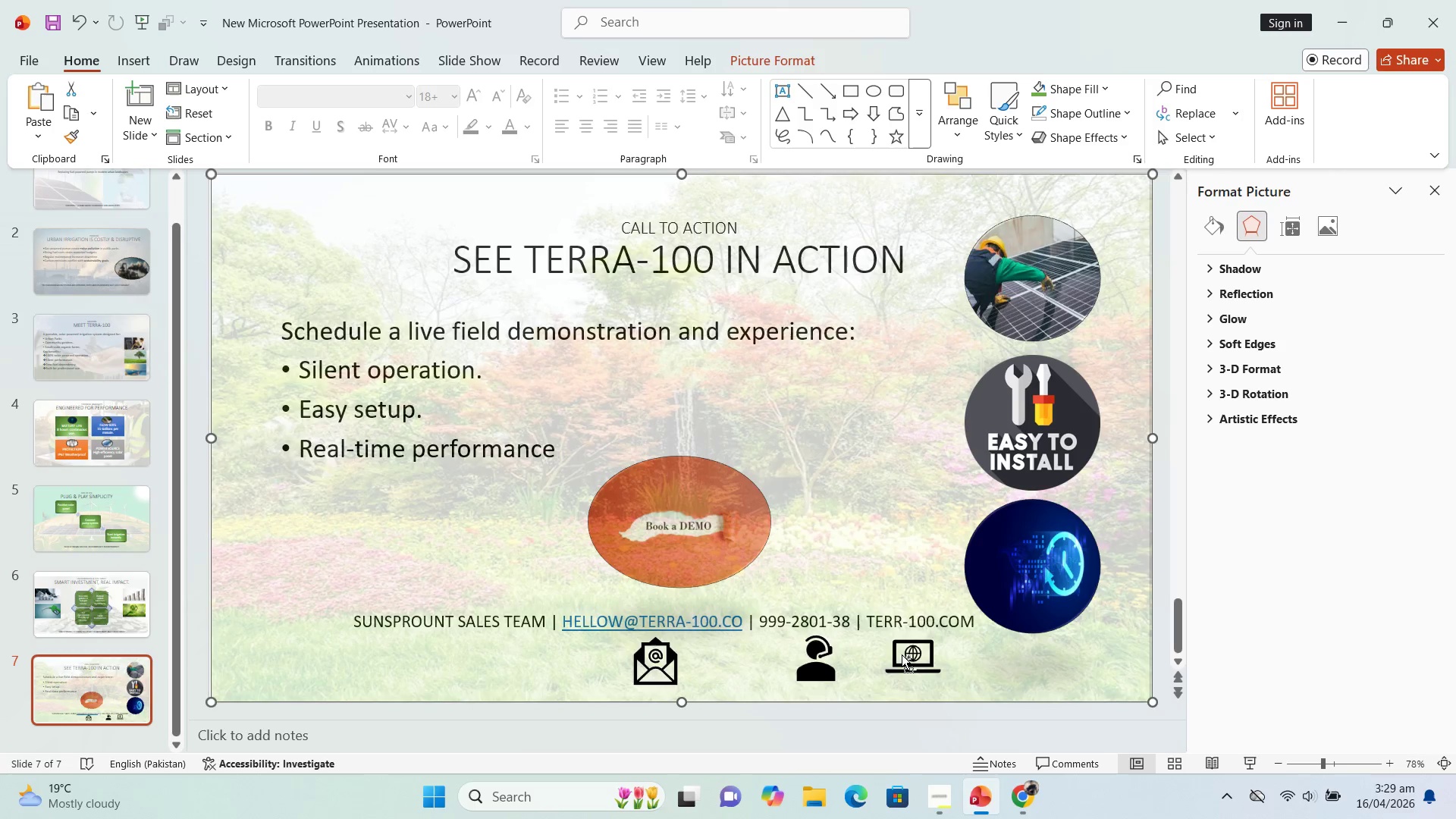 
key(Control+ControlLeft)
 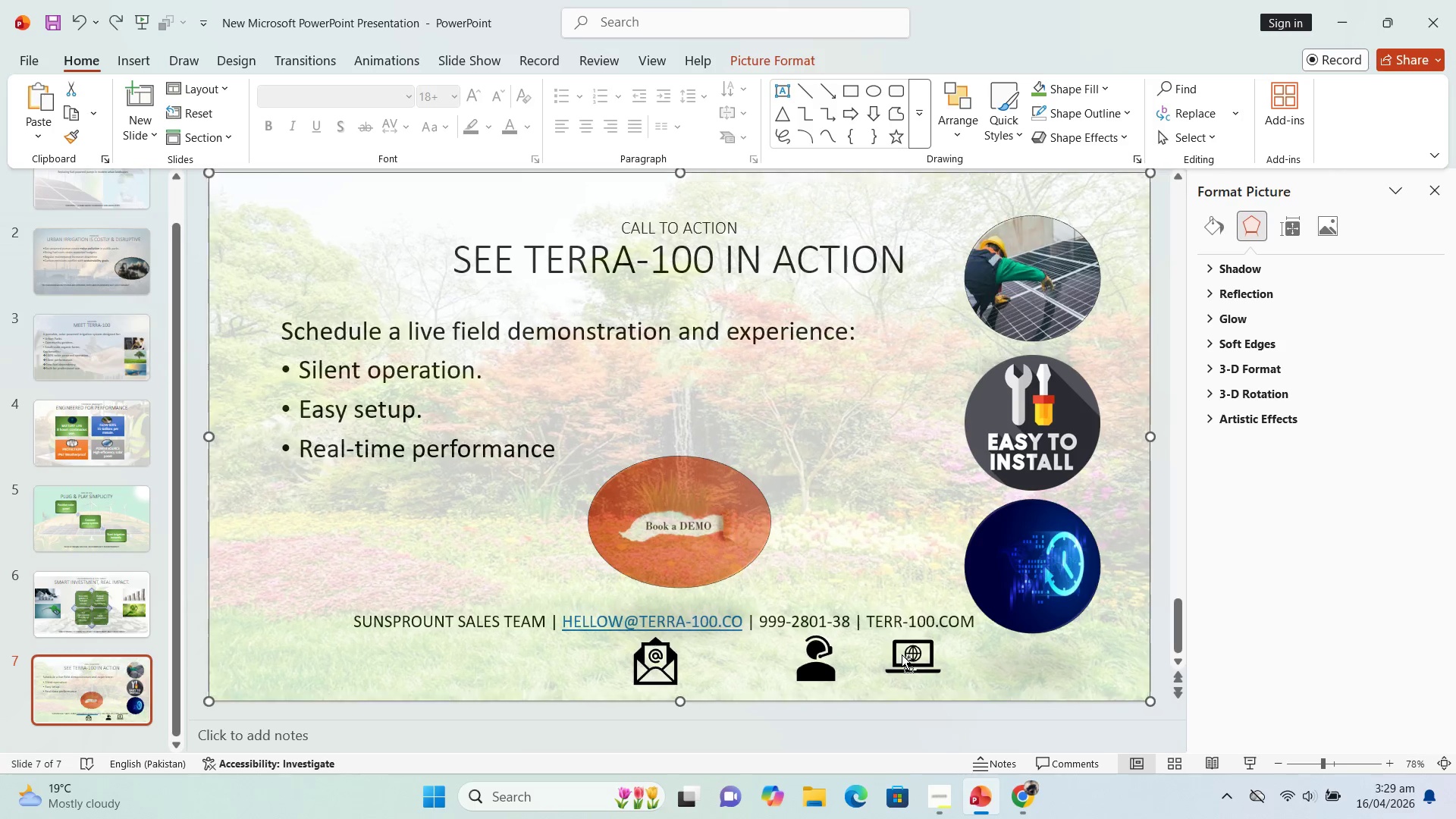 
key(Control+Z)
 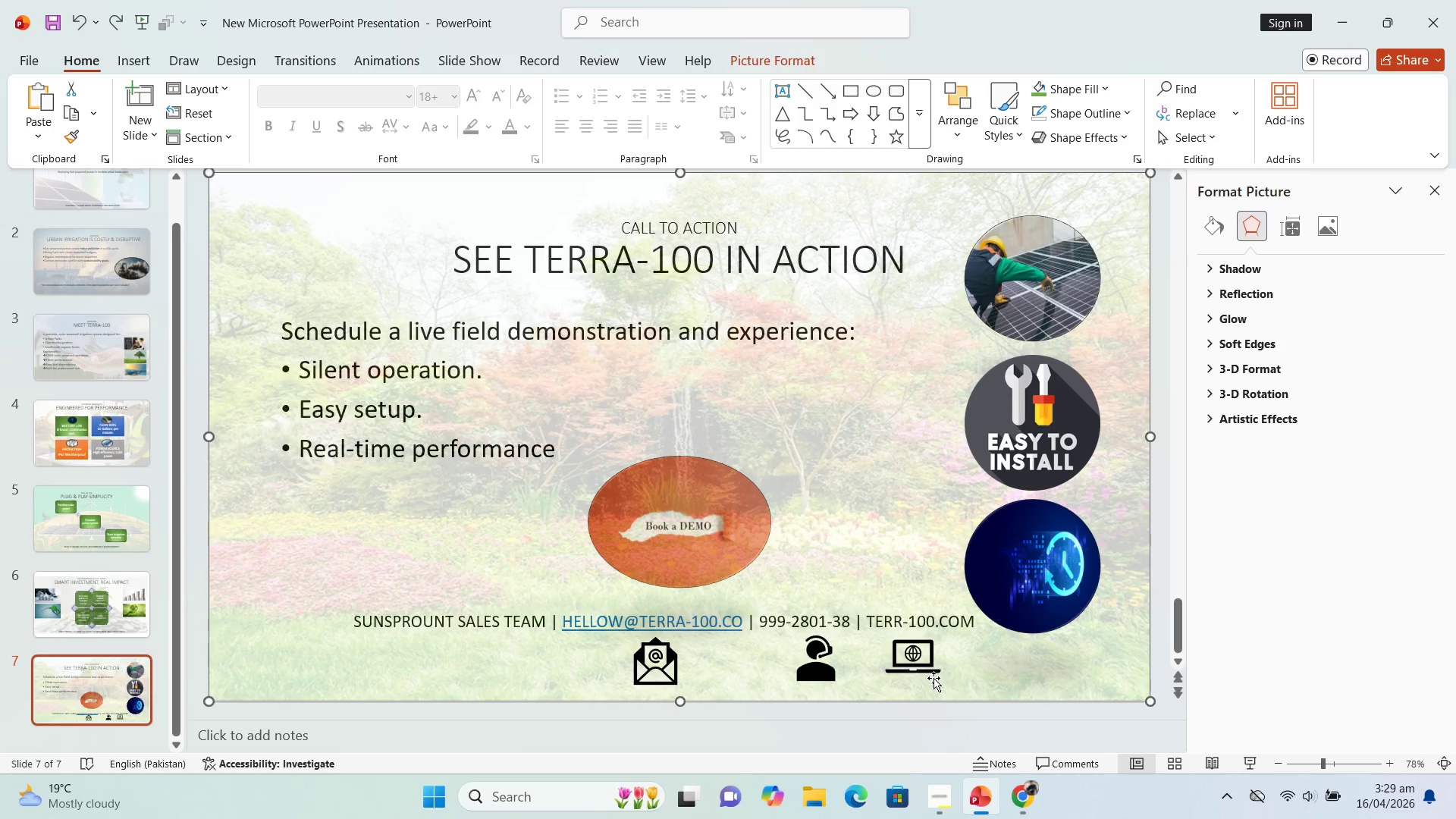 
left_click([934, 678])
 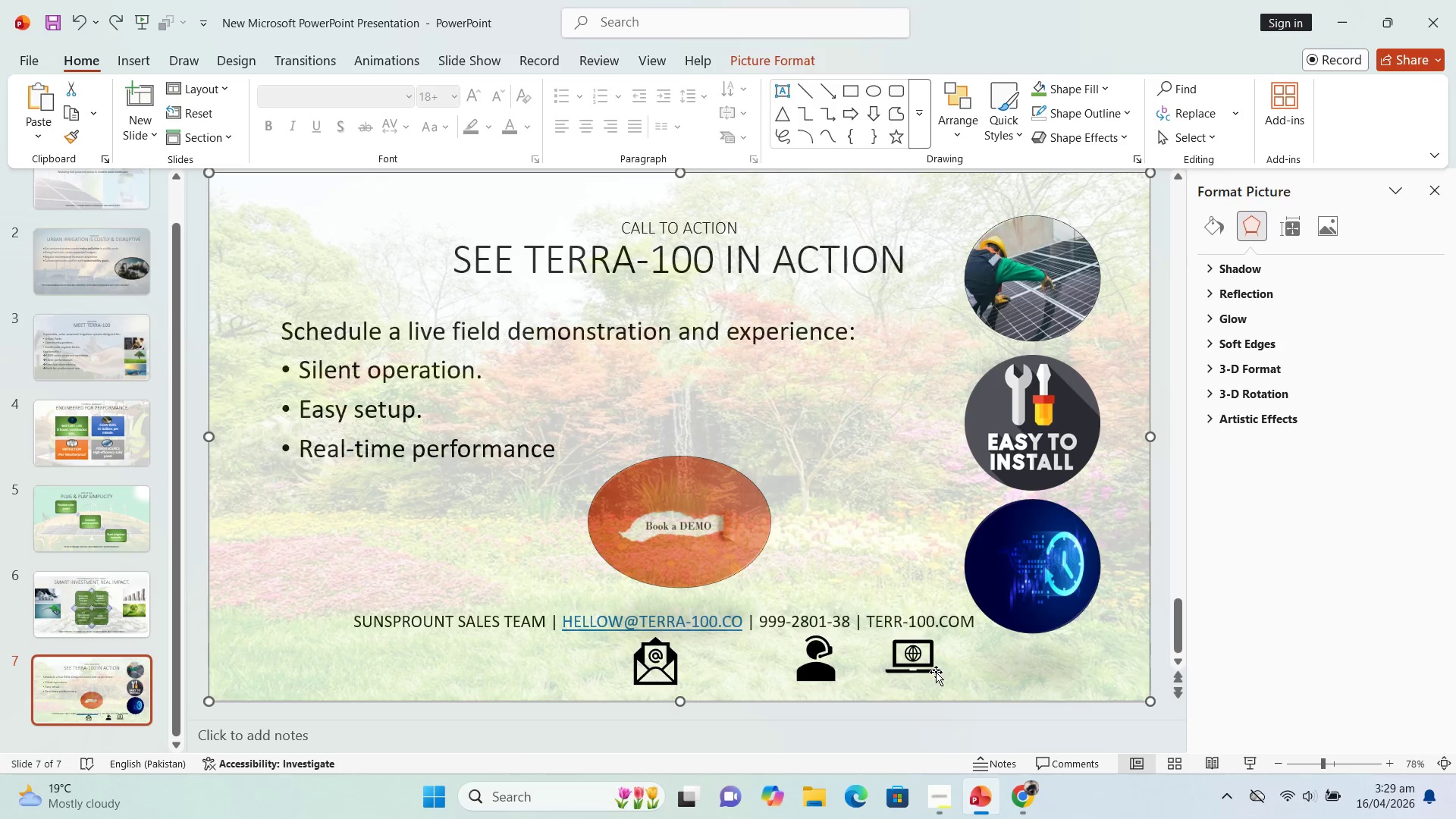 
double_click([937, 665])
 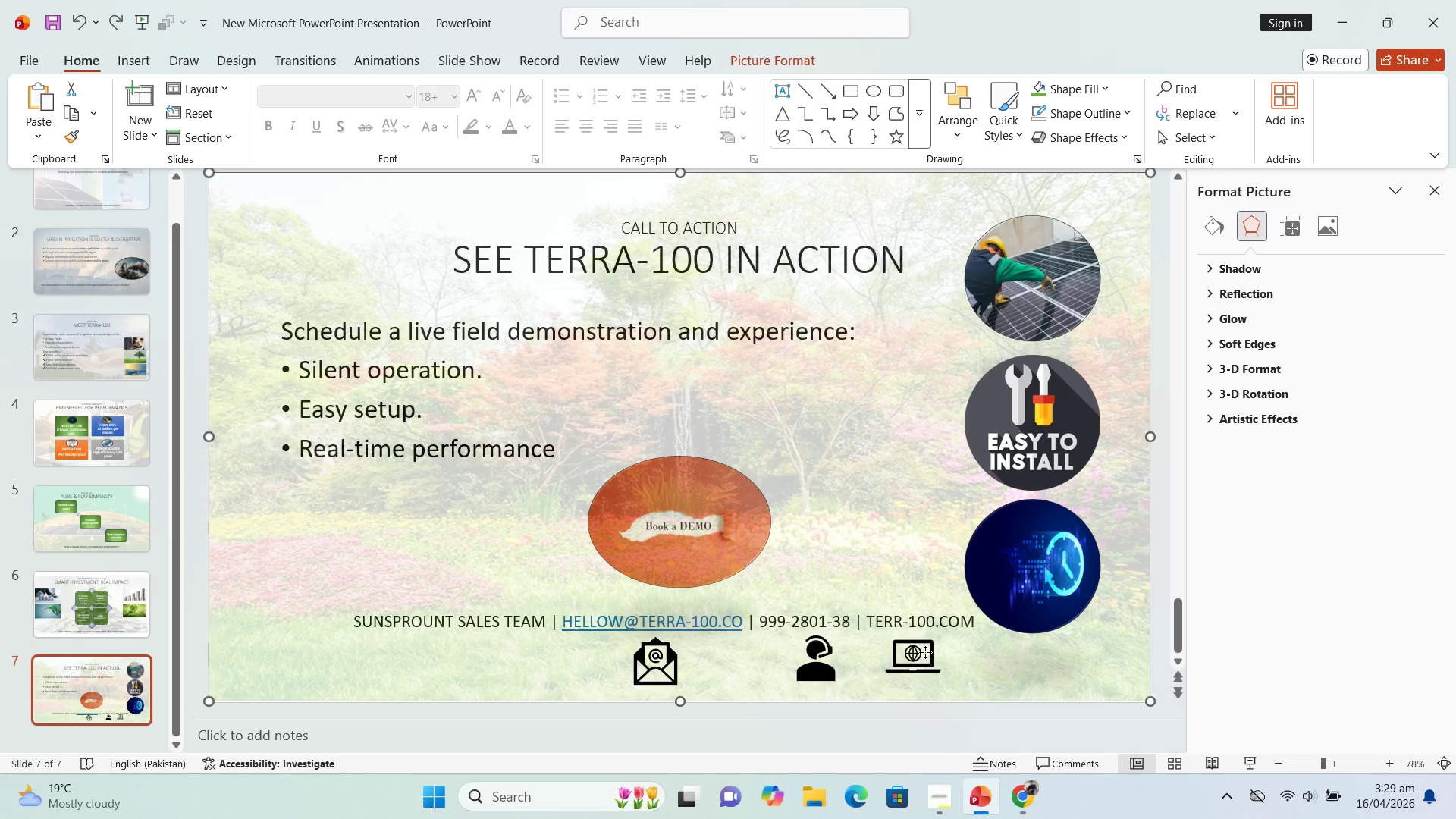 
triple_click([925, 652])
 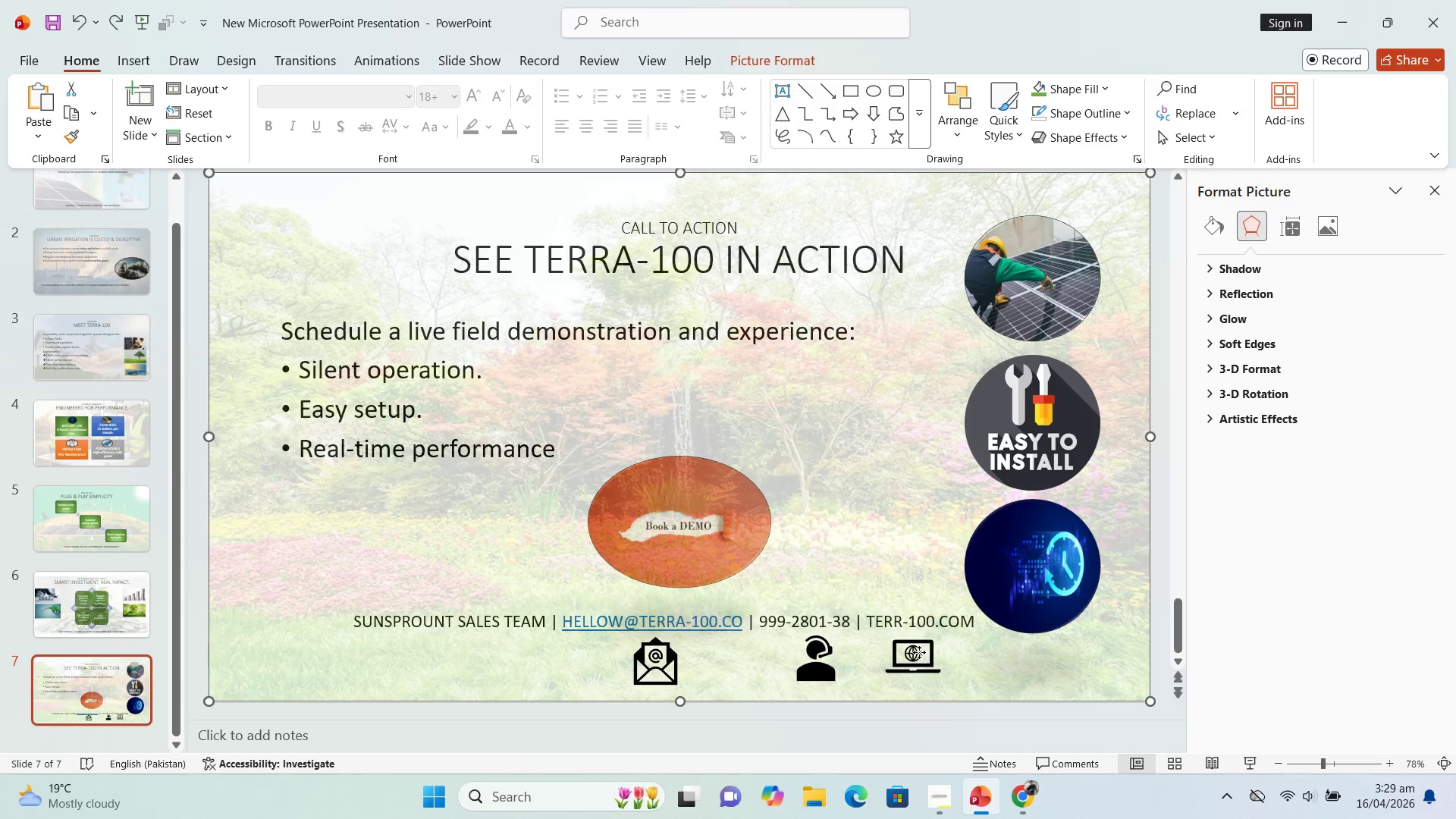 
triple_click([919, 652])
 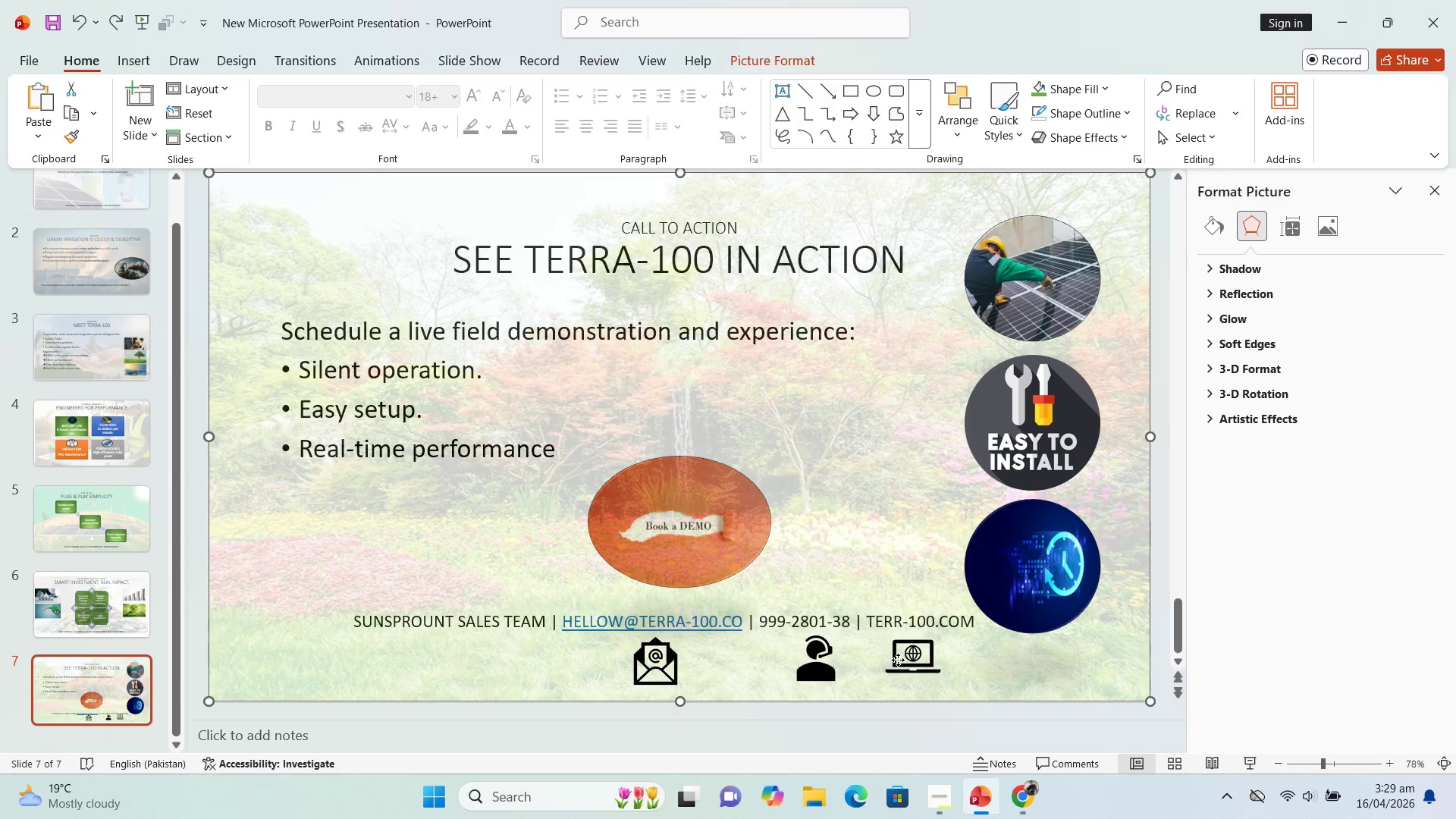 
triple_click([898, 660])
 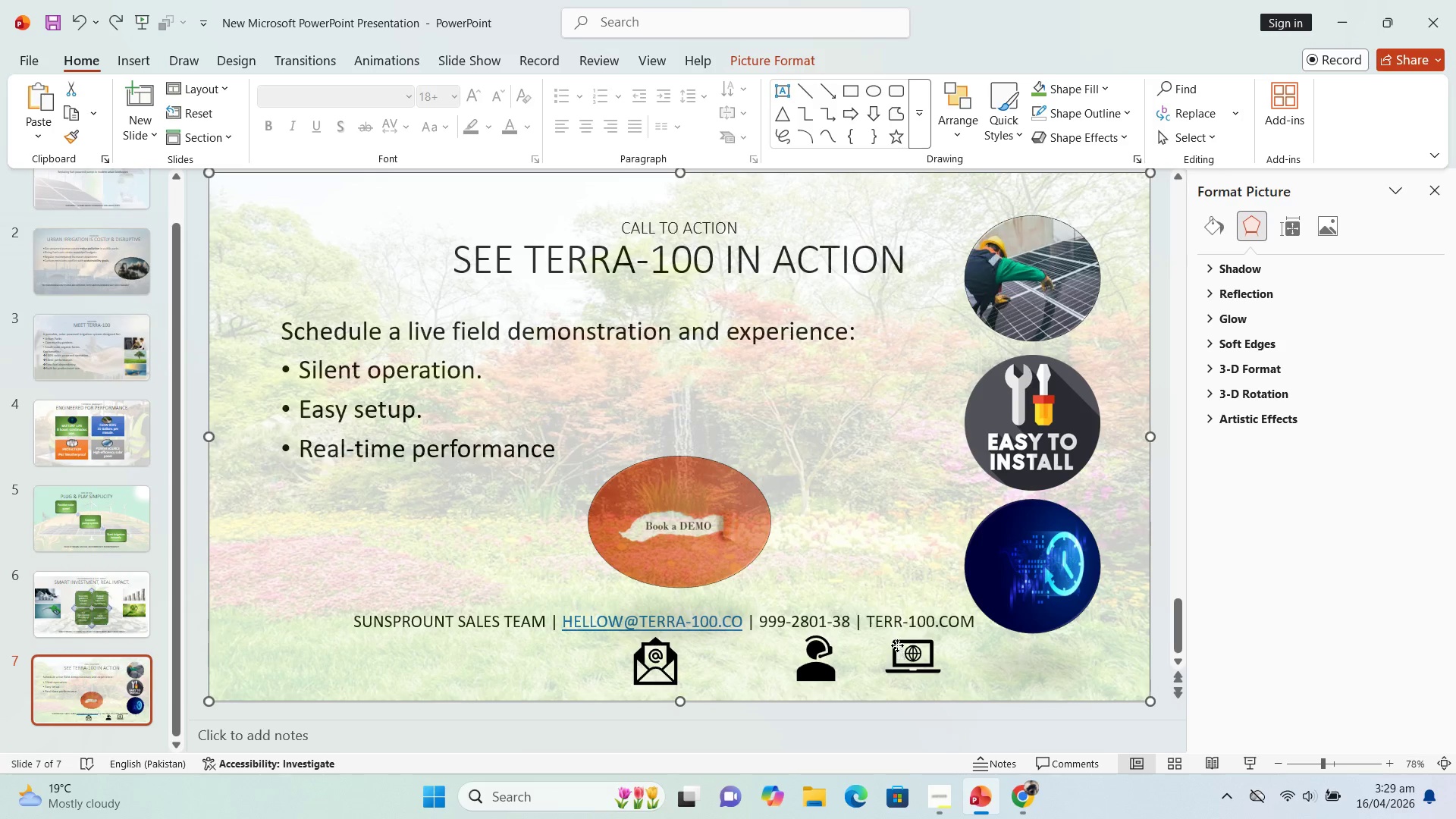 
triple_click([897, 645])
 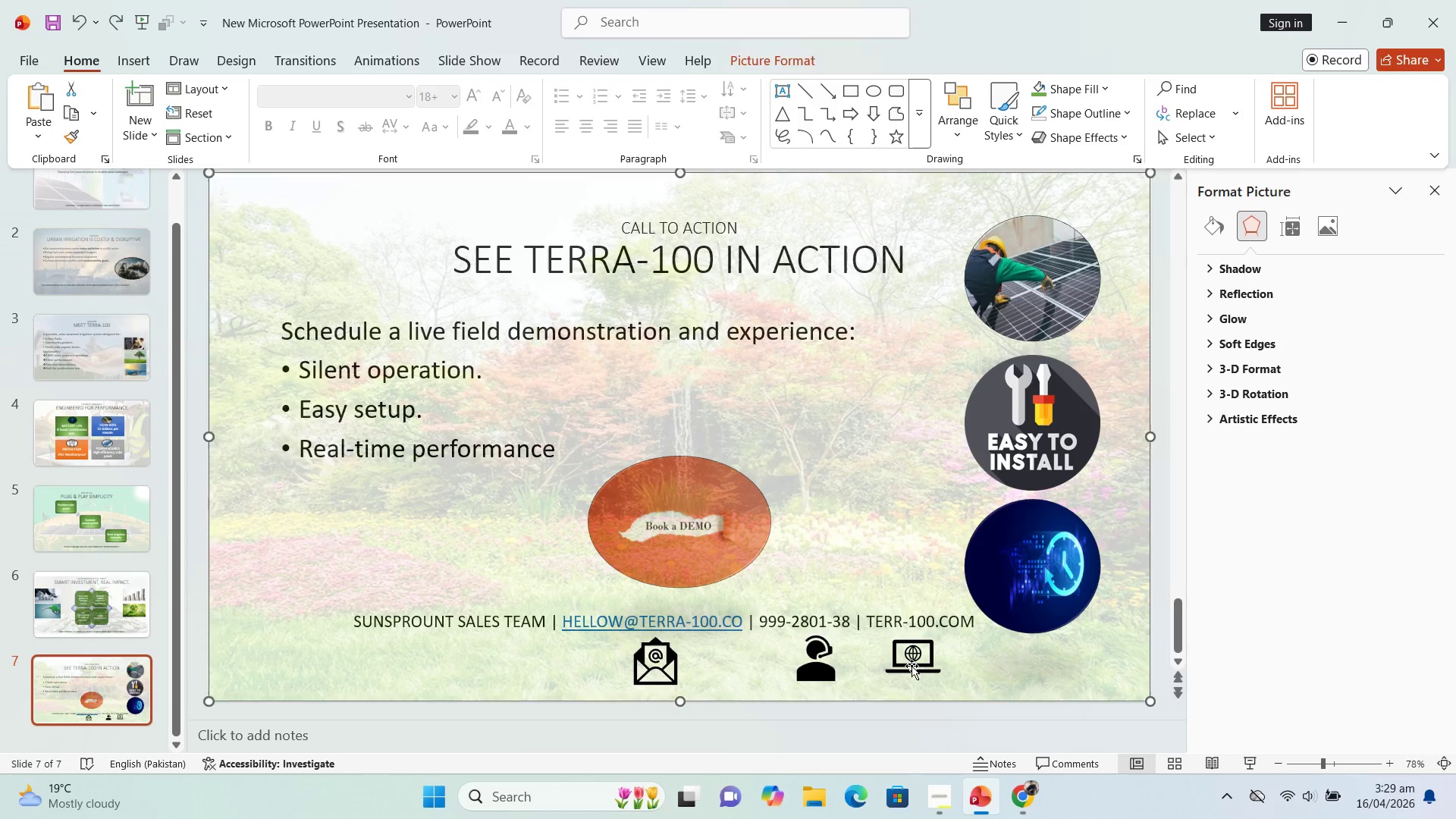 
left_click([912, 666])
 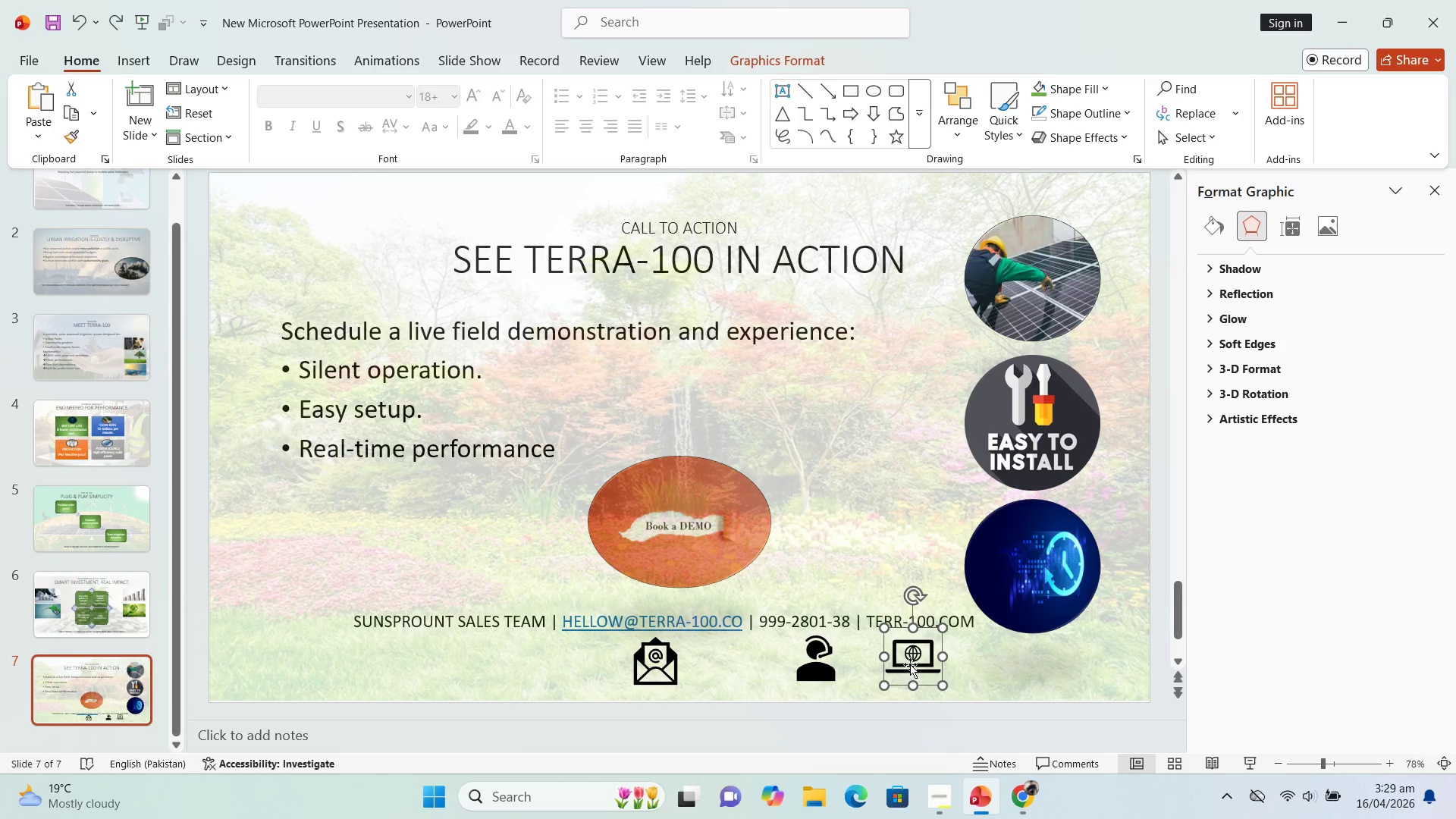 
key(ArrowRight)
 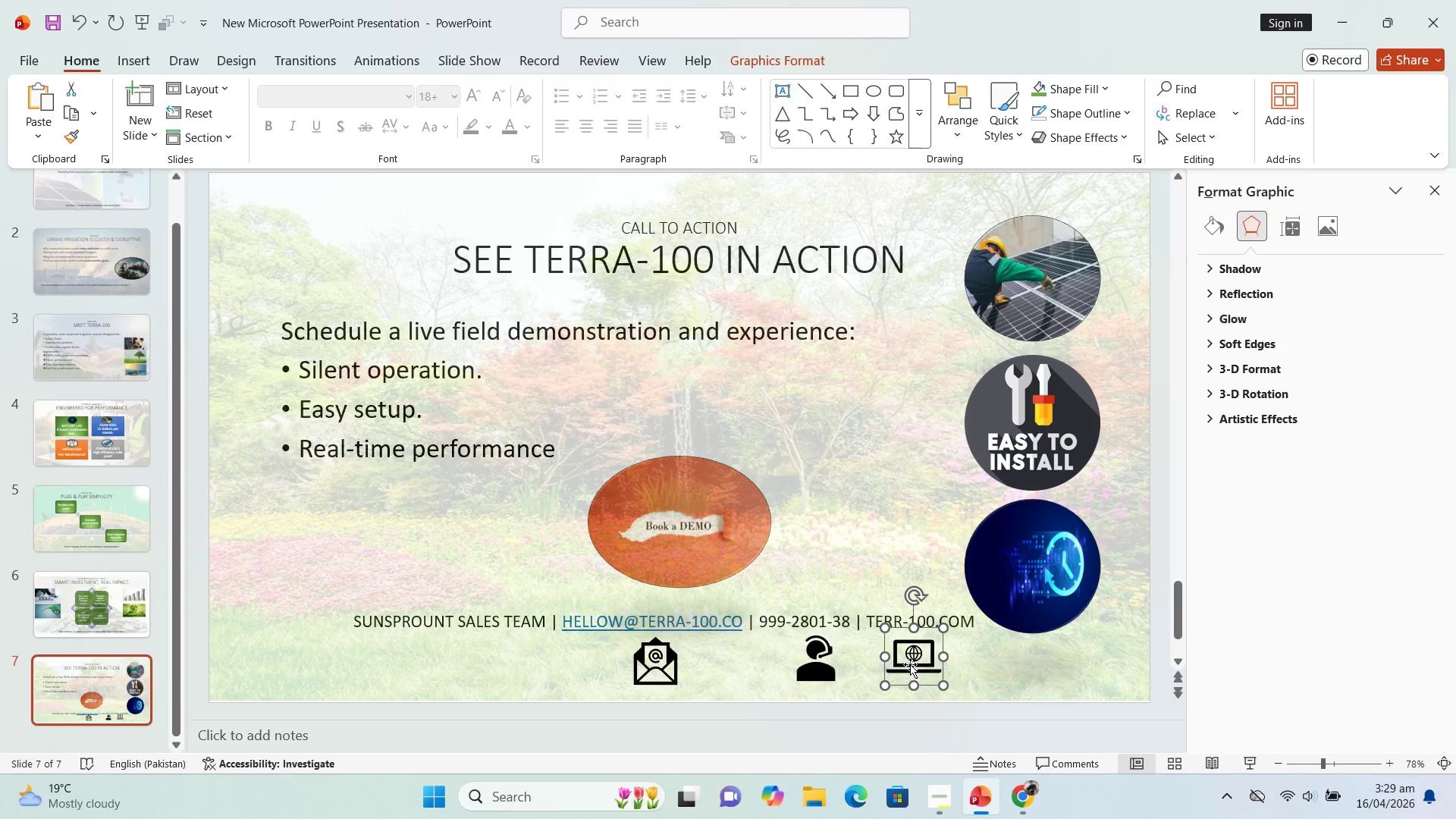 
key(ArrowRight)
 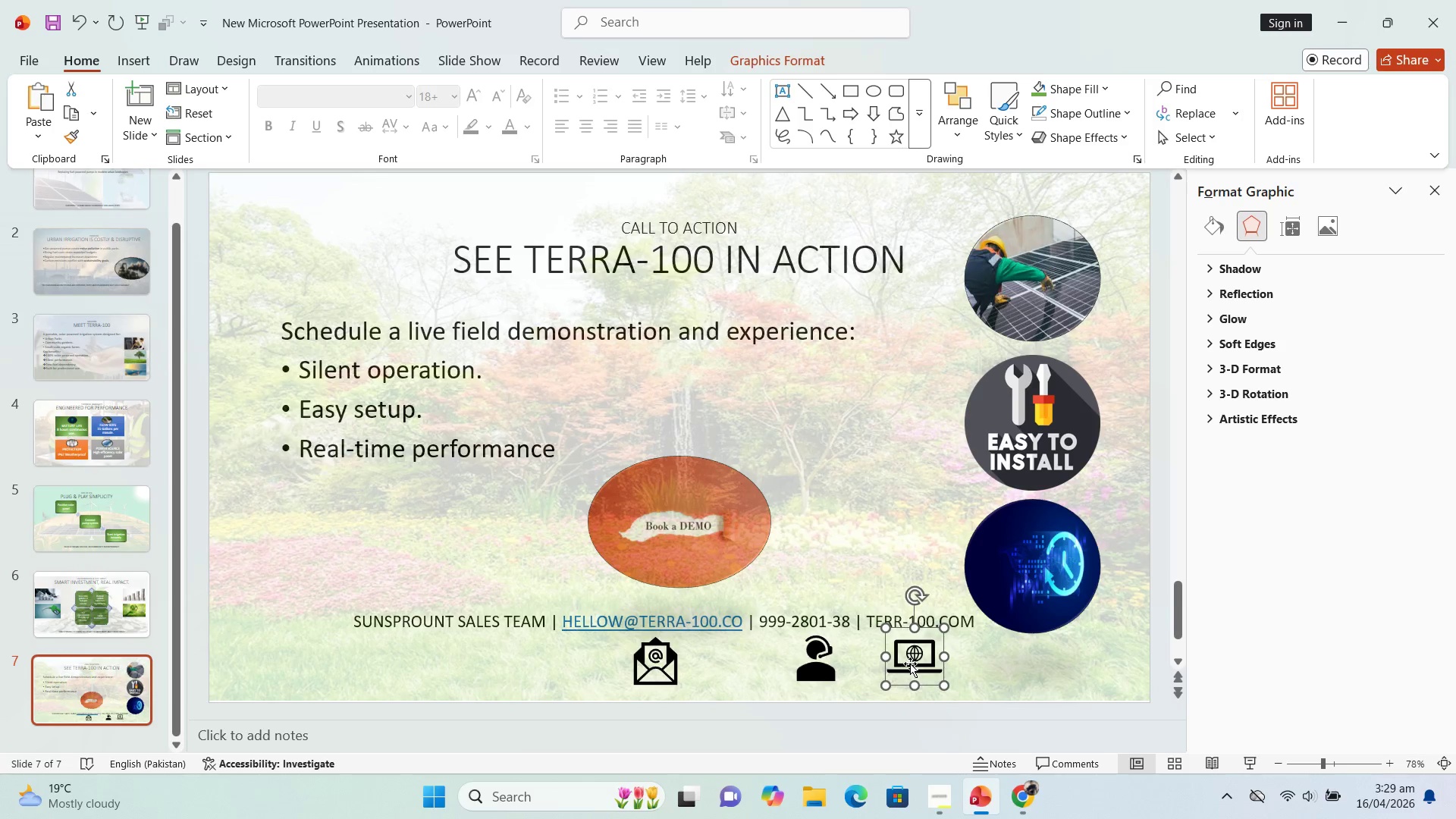 
key(ArrowRight)
 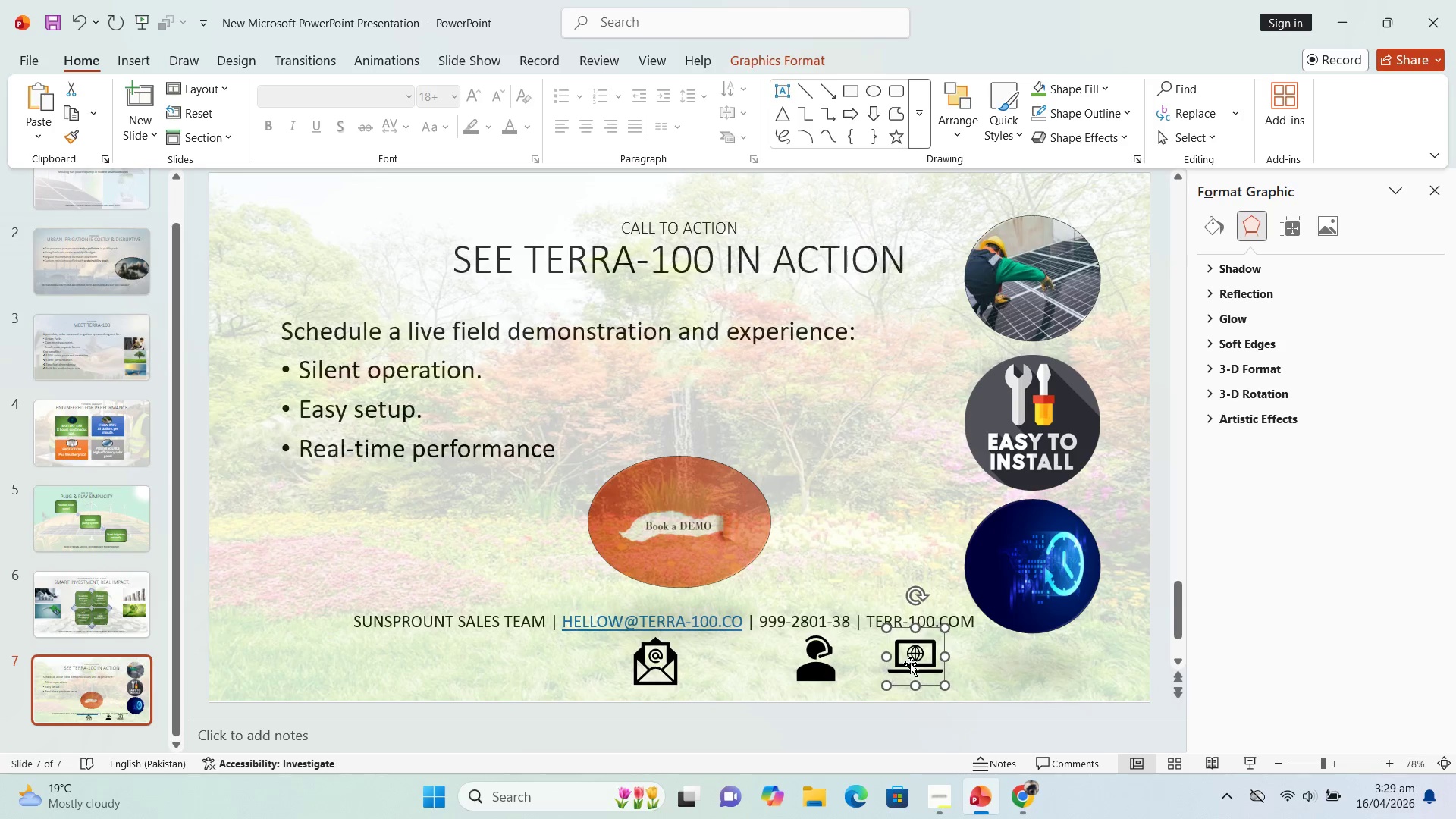 
key(ArrowRight)
 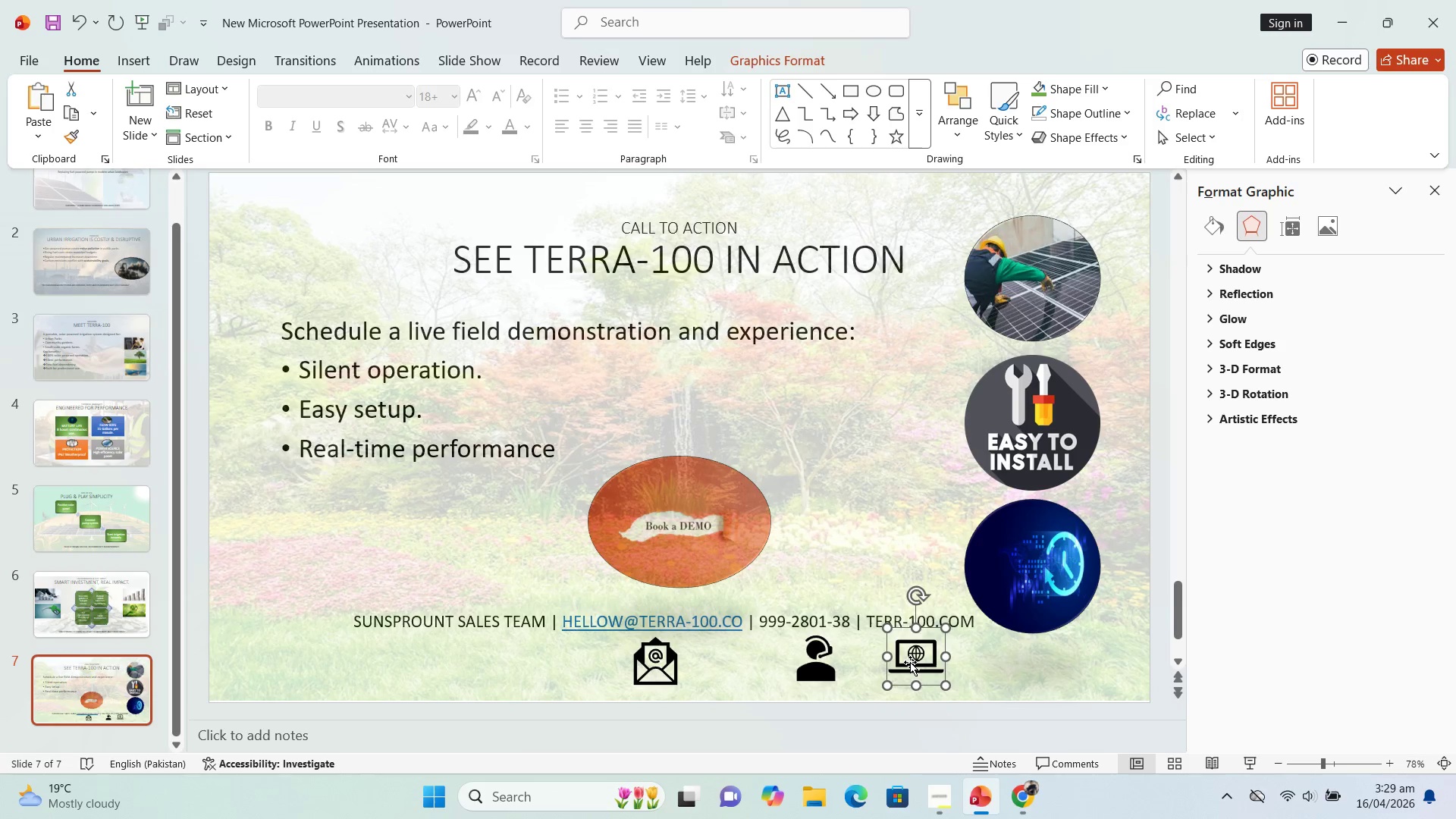 
key(ArrowRight)
 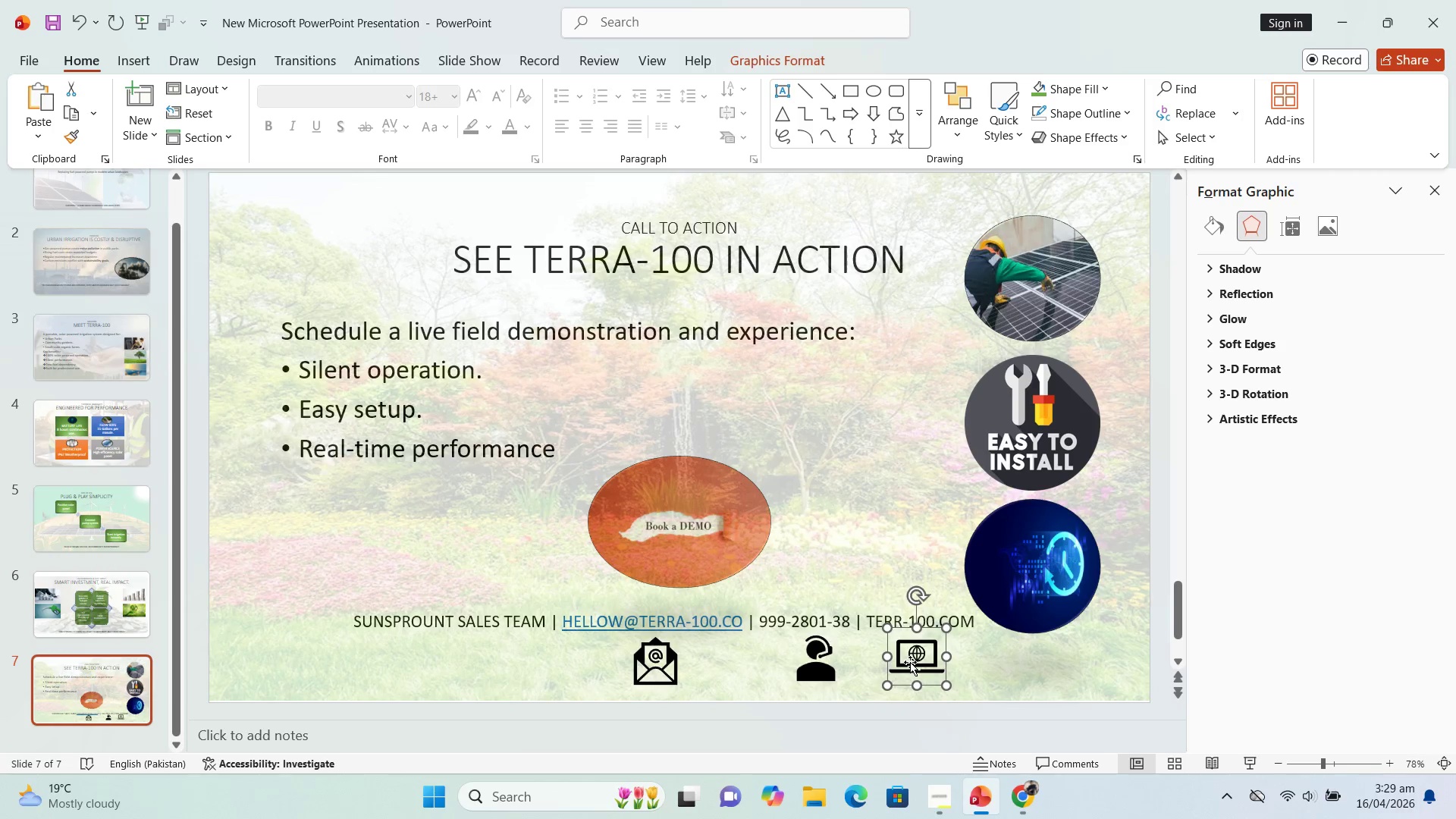 
key(ArrowRight)
 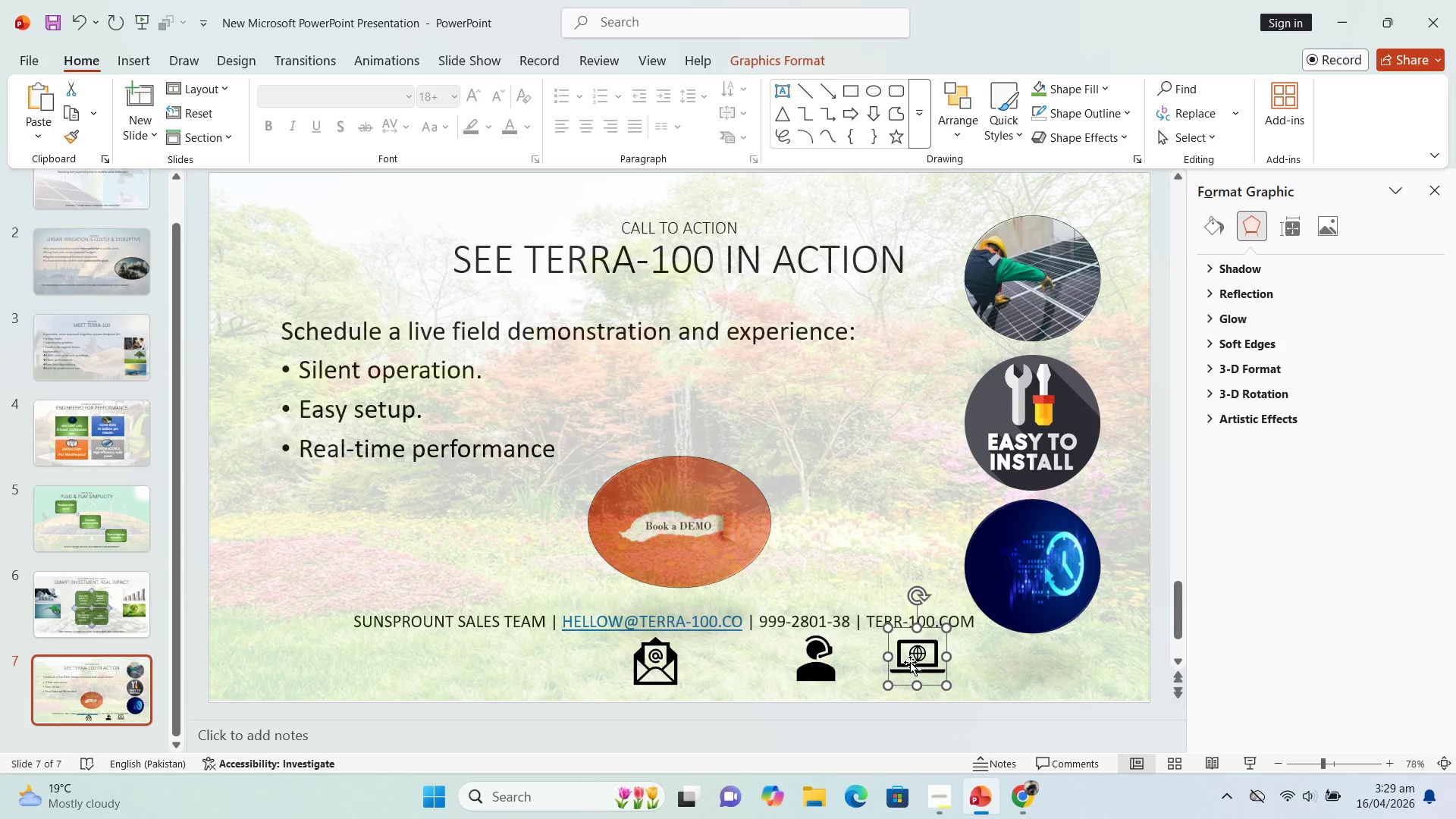 
key(ArrowRight)
 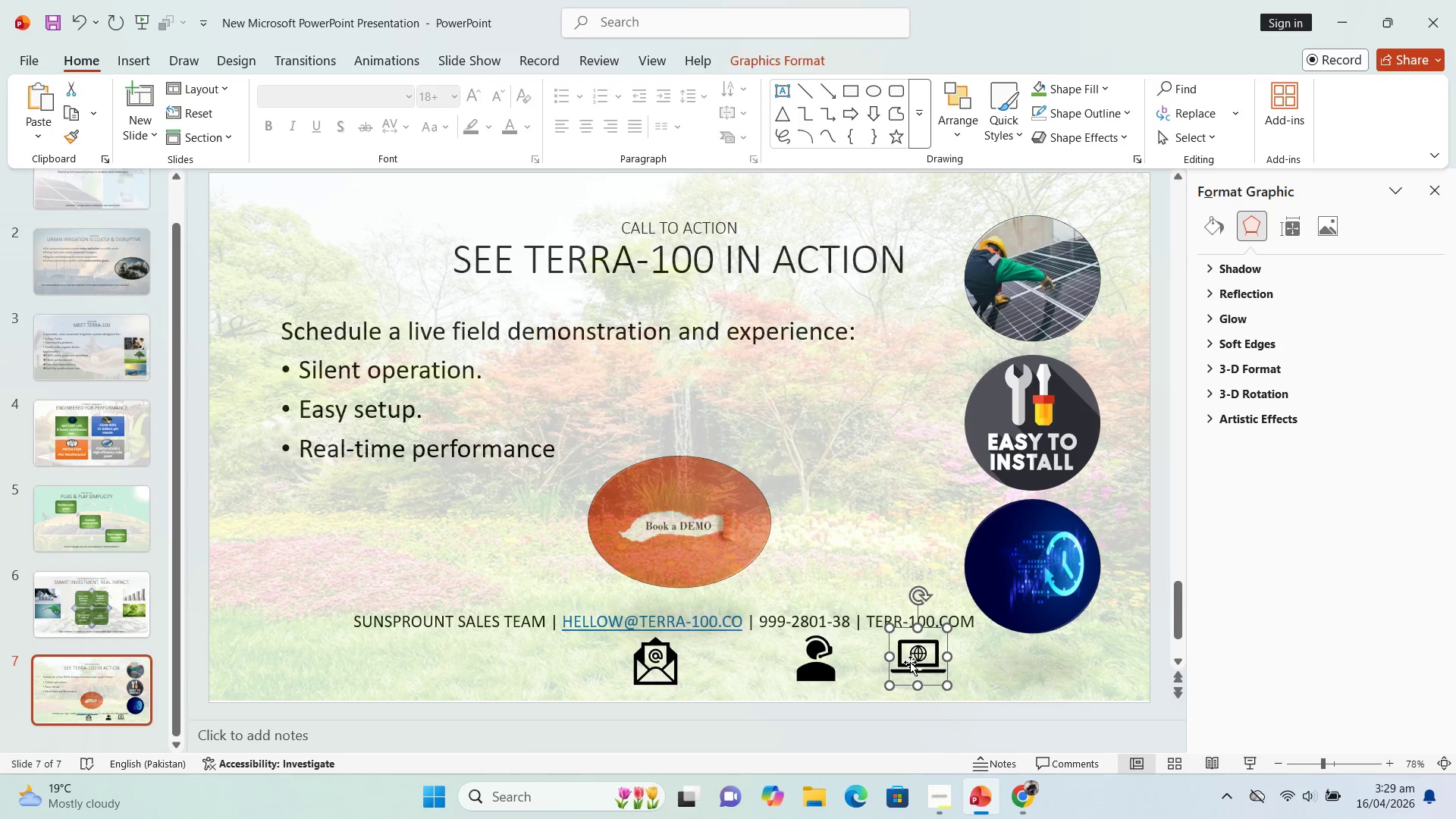 
key(ArrowRight)
 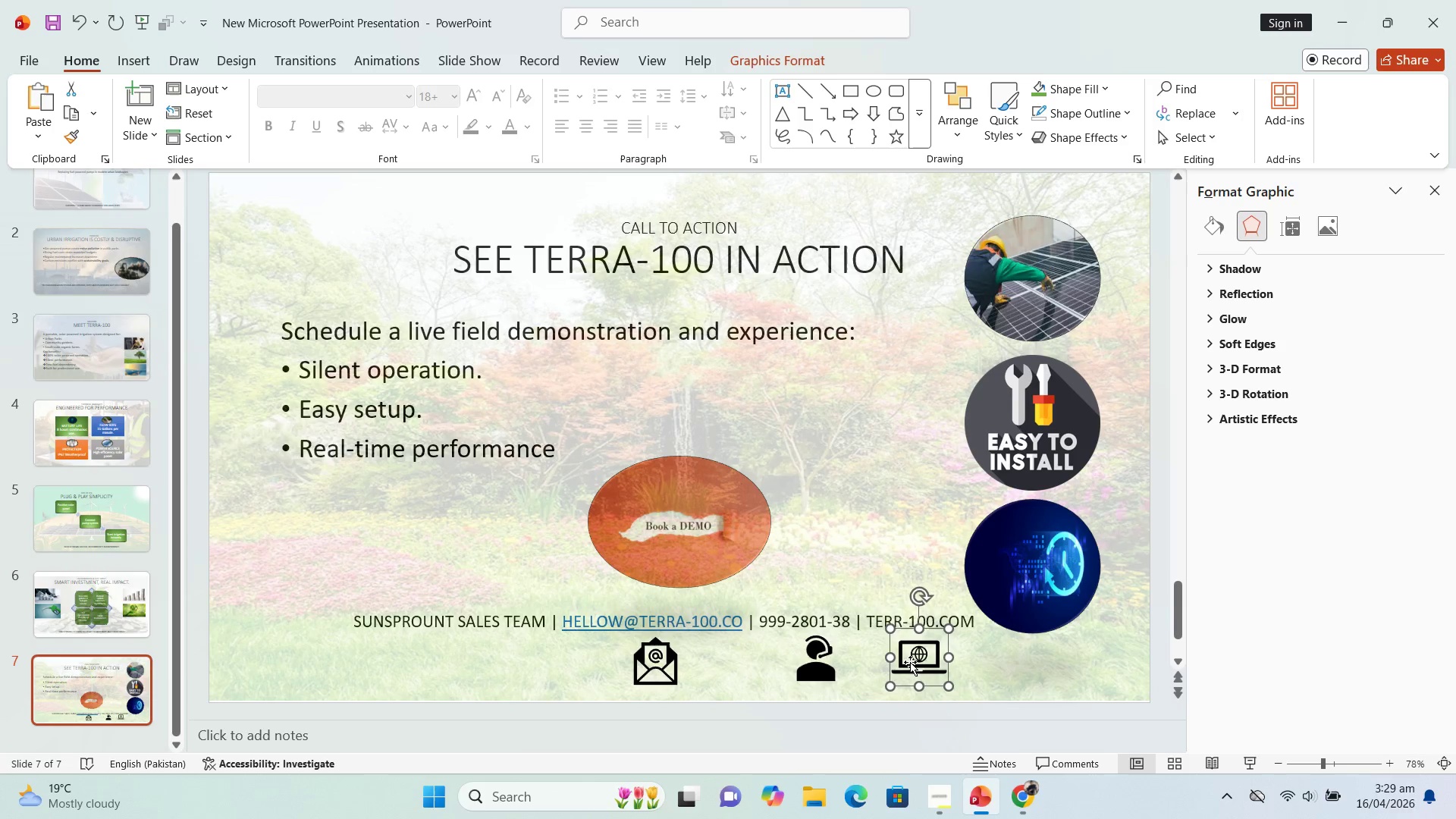 
key(ArrowDown)
 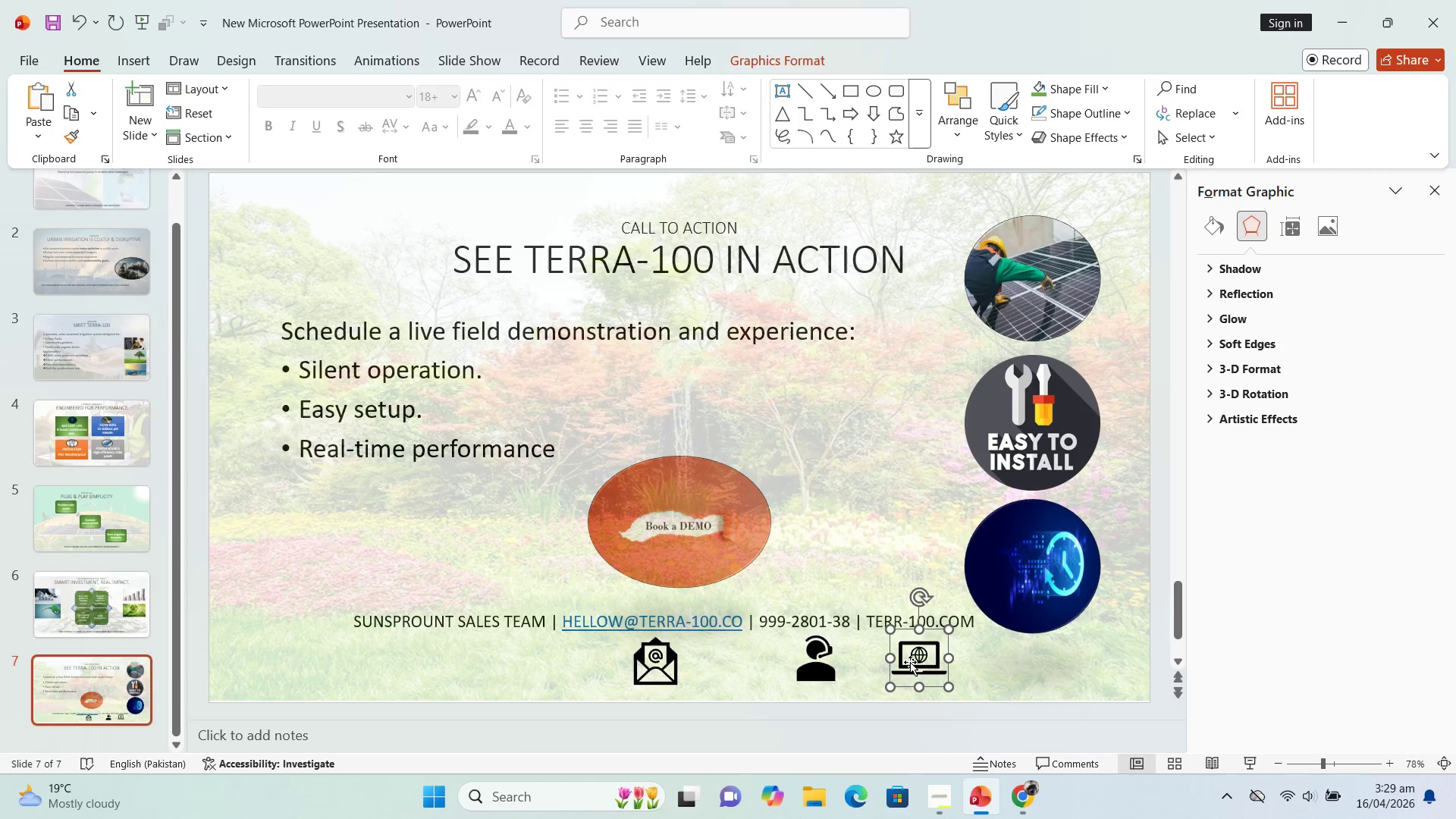 
key(ArrowDown)
 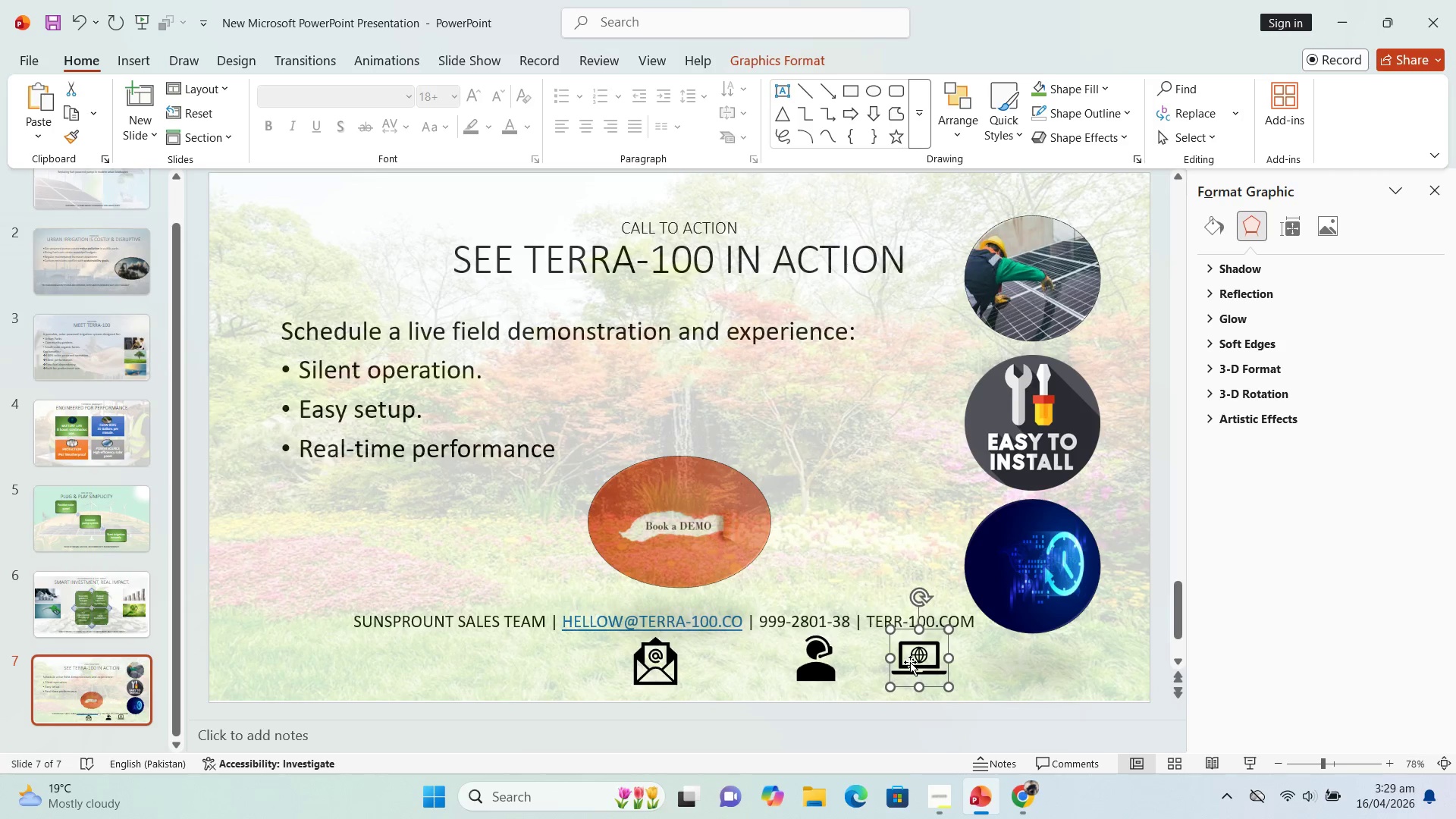 
key(ArrowDown)
 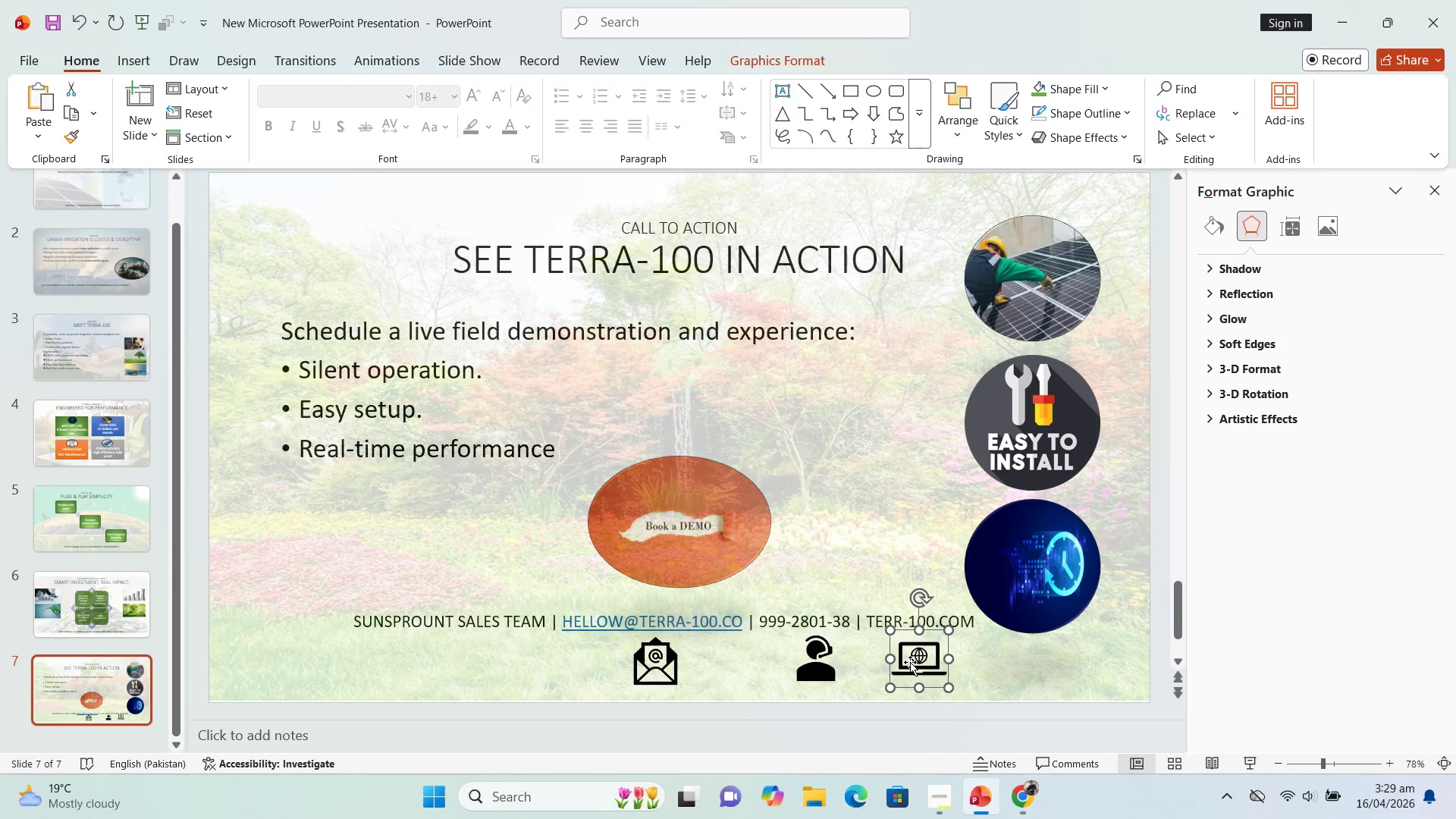 
key(ArrowDown)
 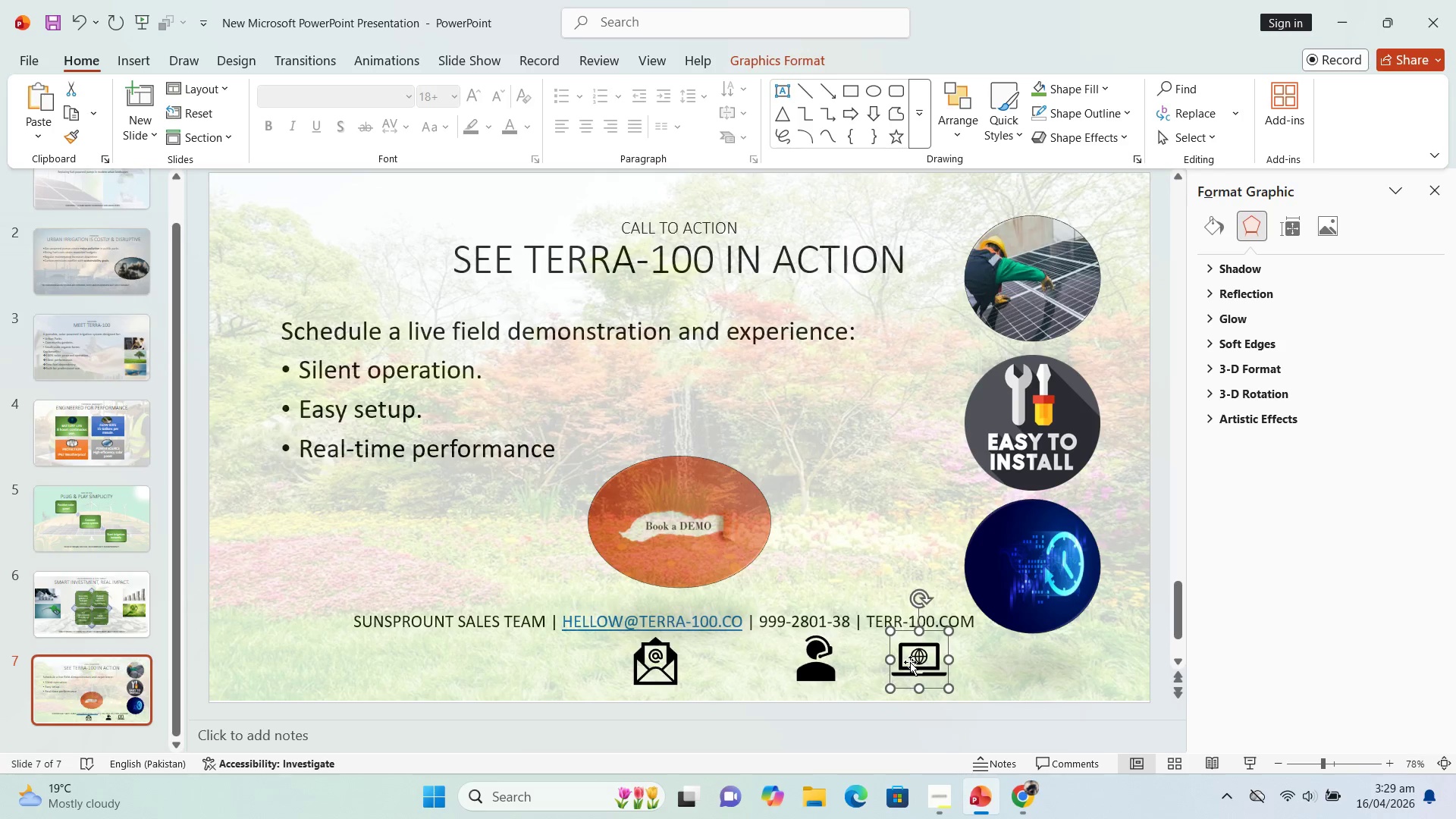 
key(ArrowDown)
 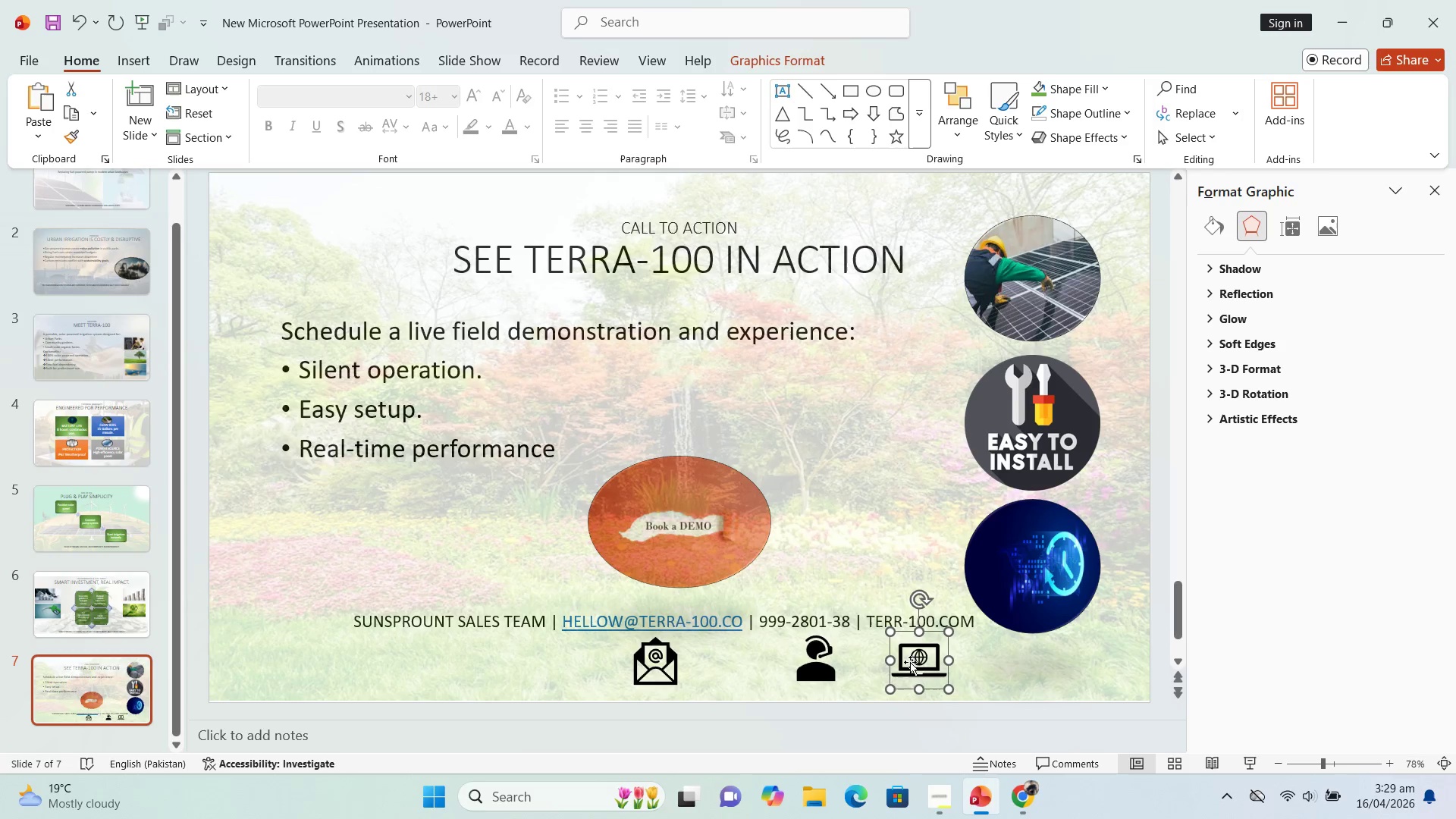 
key(ArrowDown)
 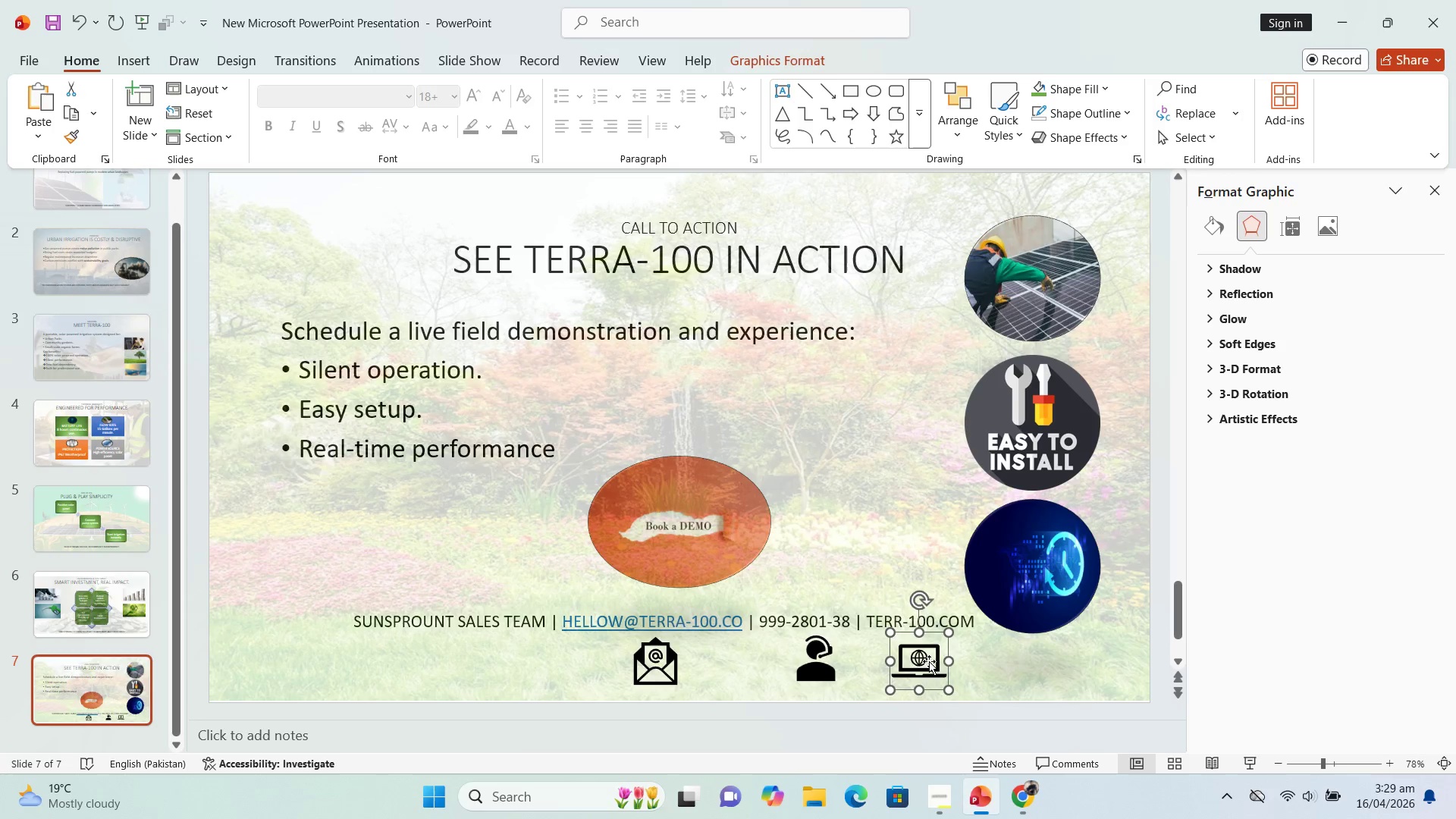 
key(ArrowDown)
 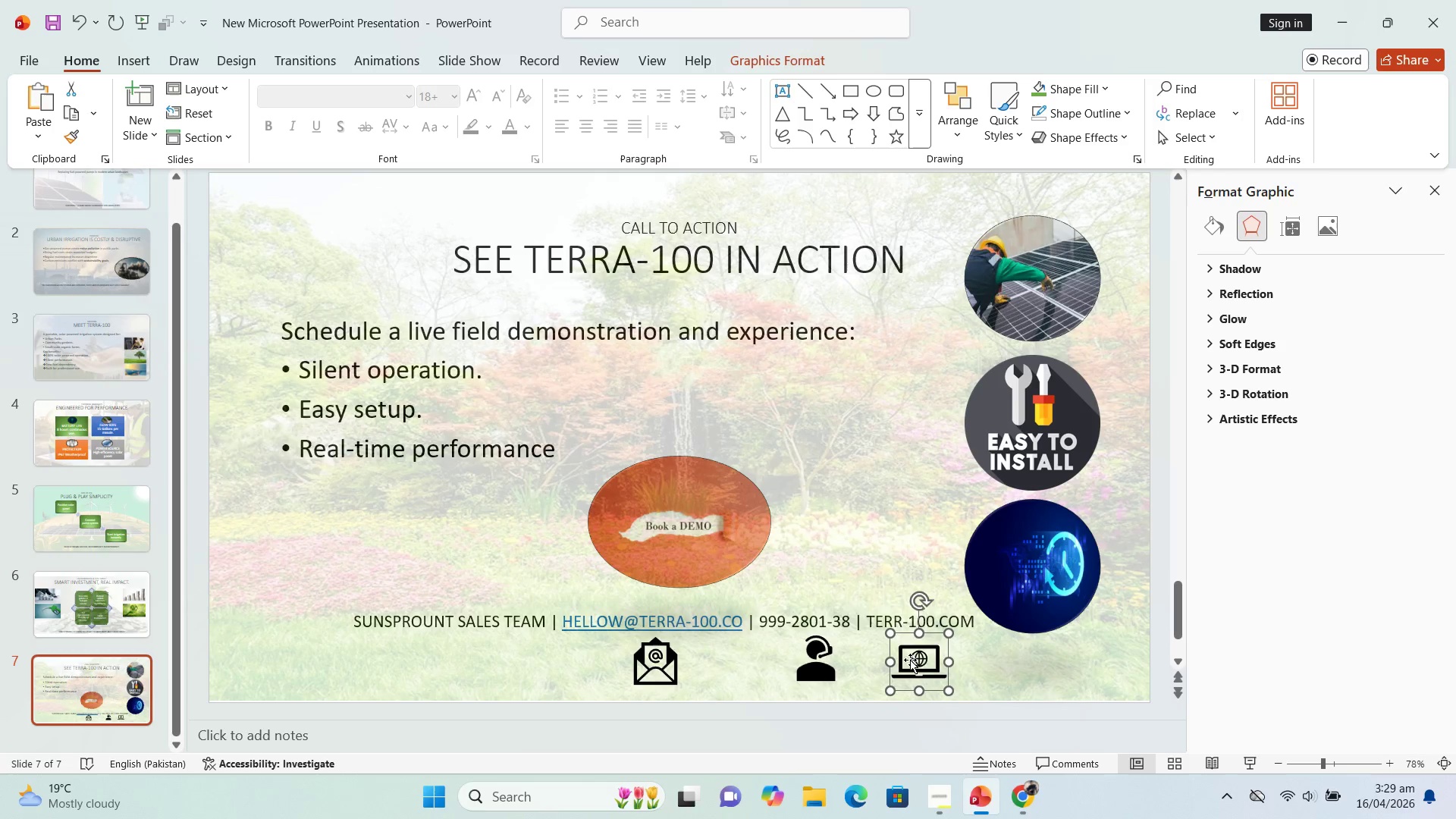 
key(ArrowDown)
 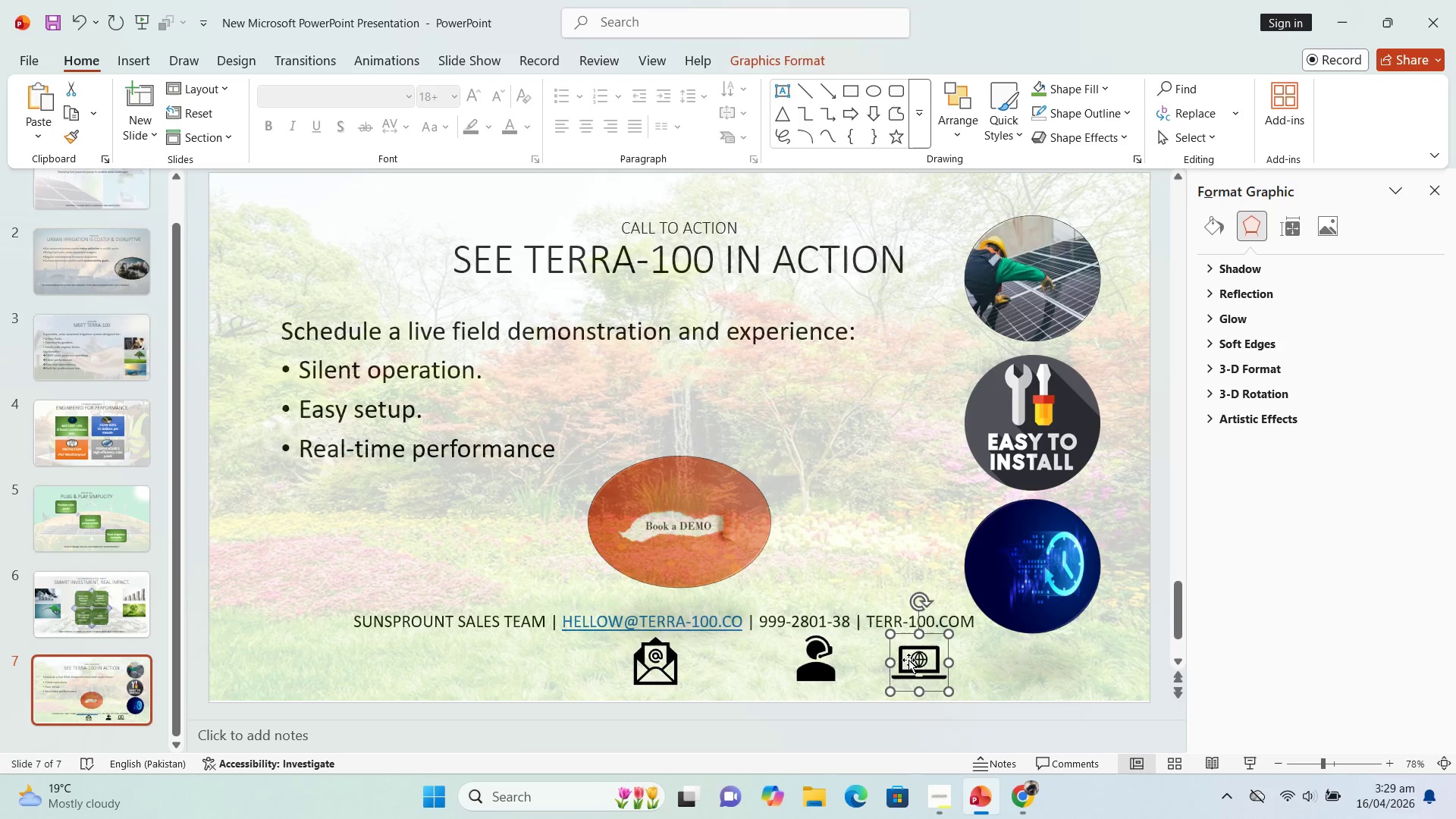 
key(ArrowDown)
 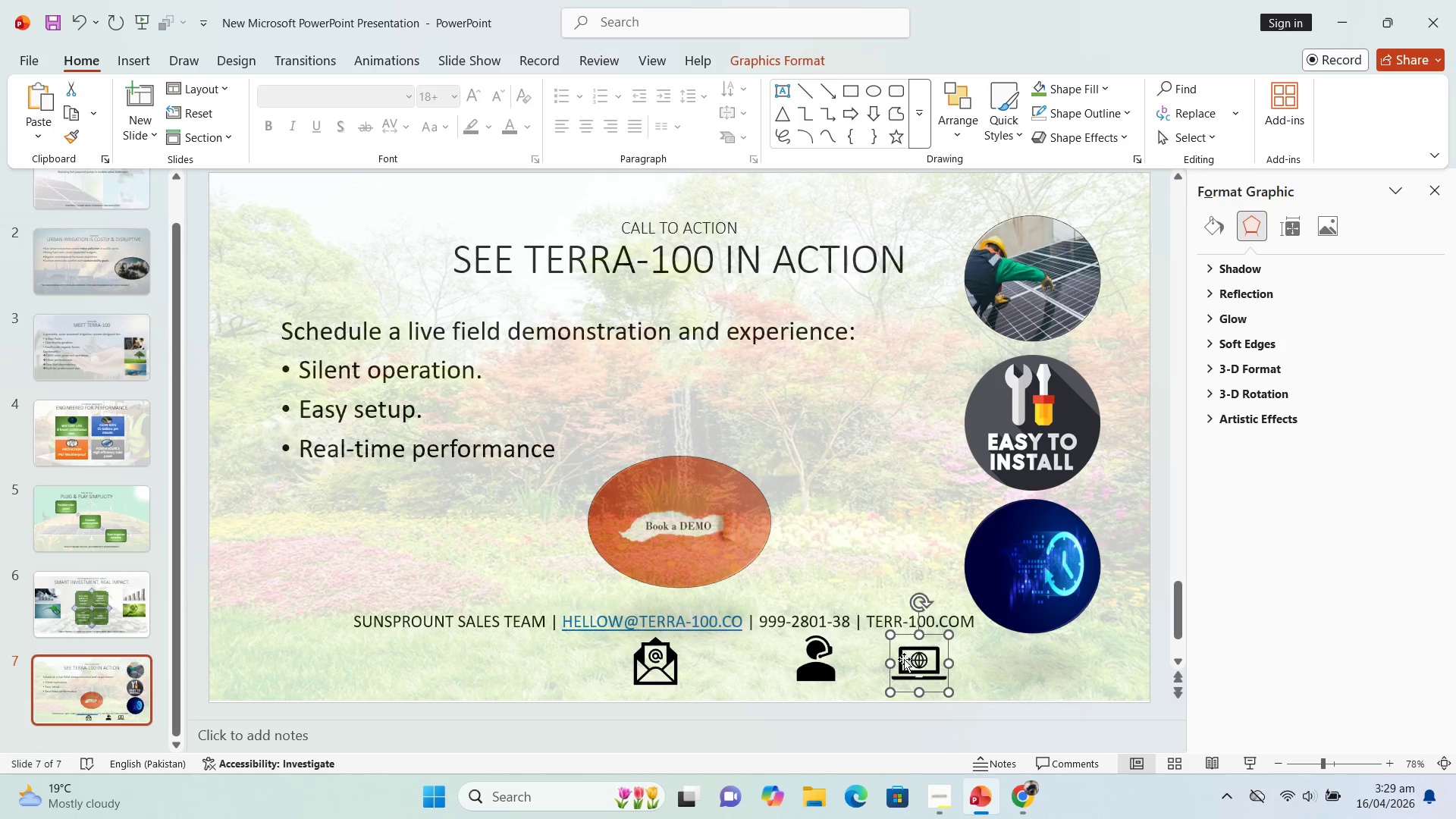 
key(ArrowDown)
 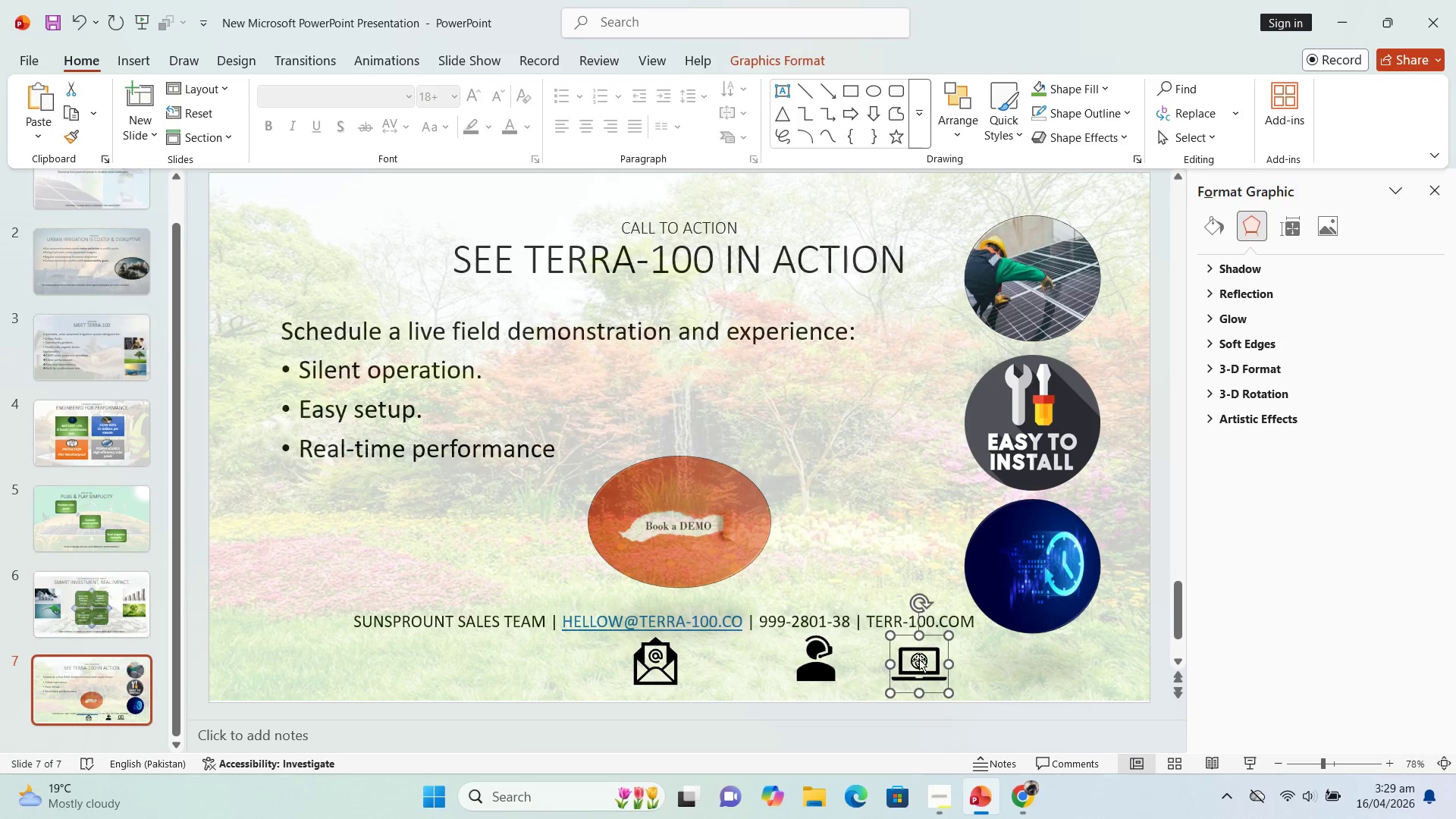 
key(ArrowDown)
 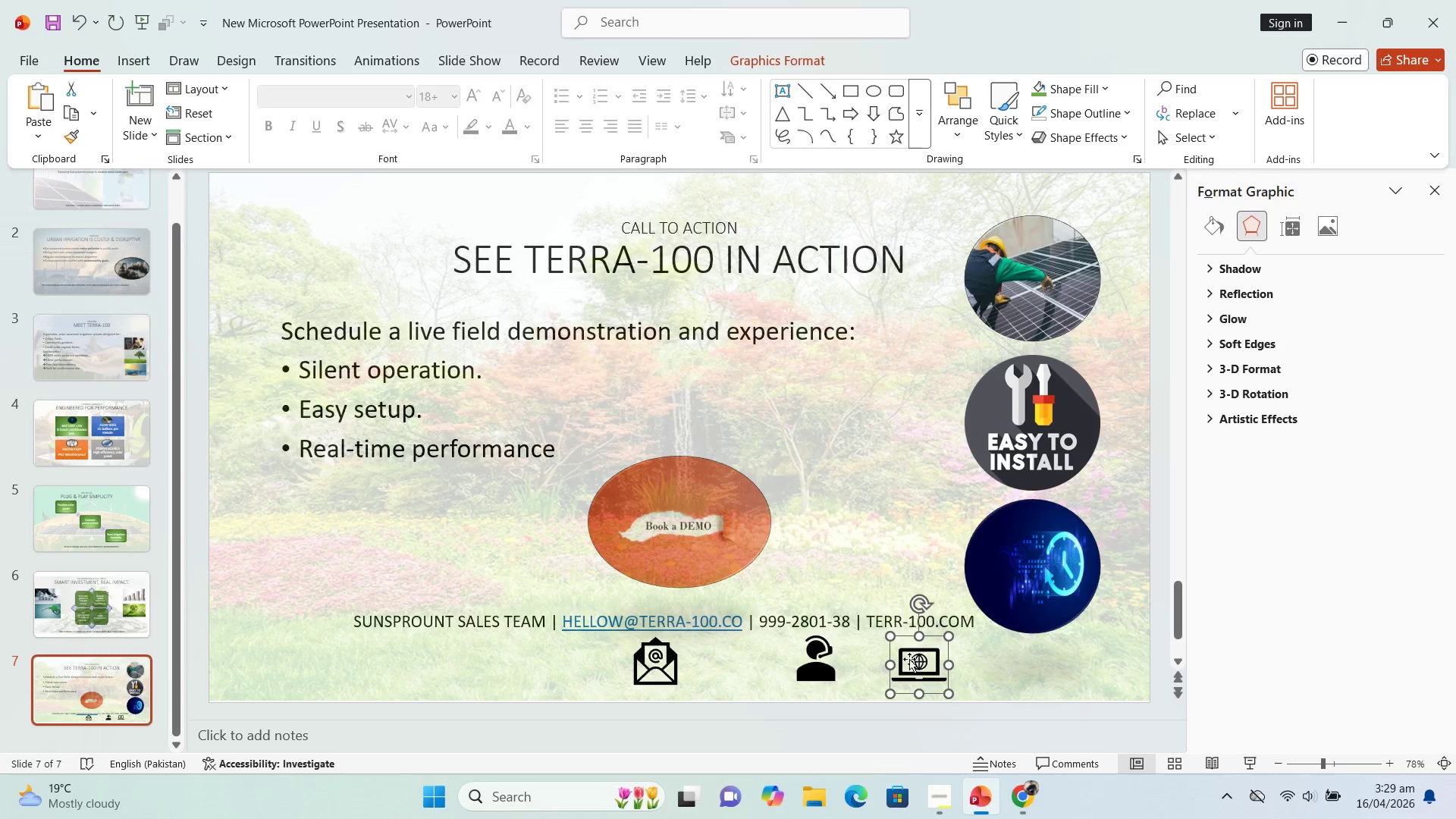 
key(ArrowDown)
 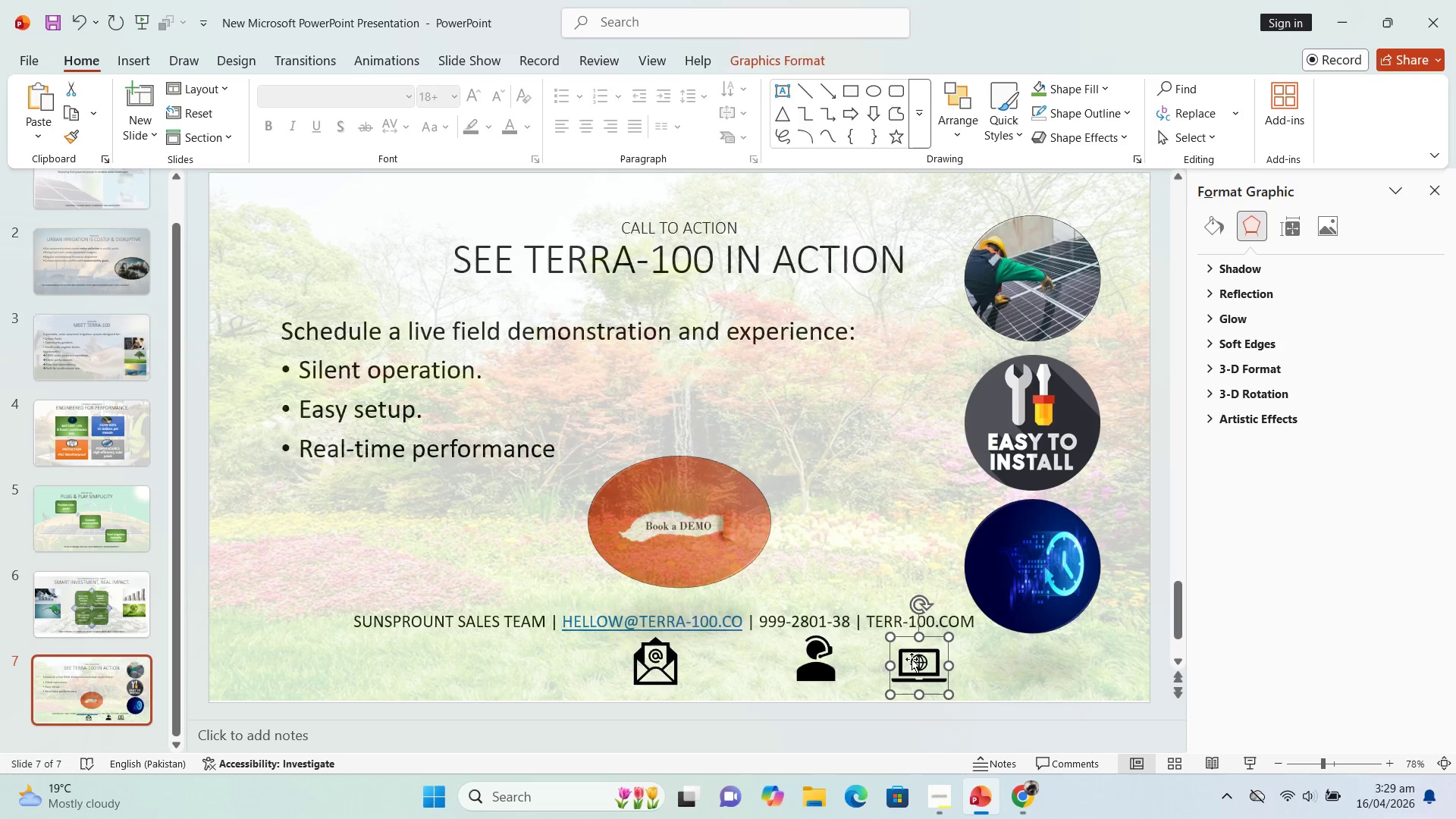 
key(ArrowDown)
 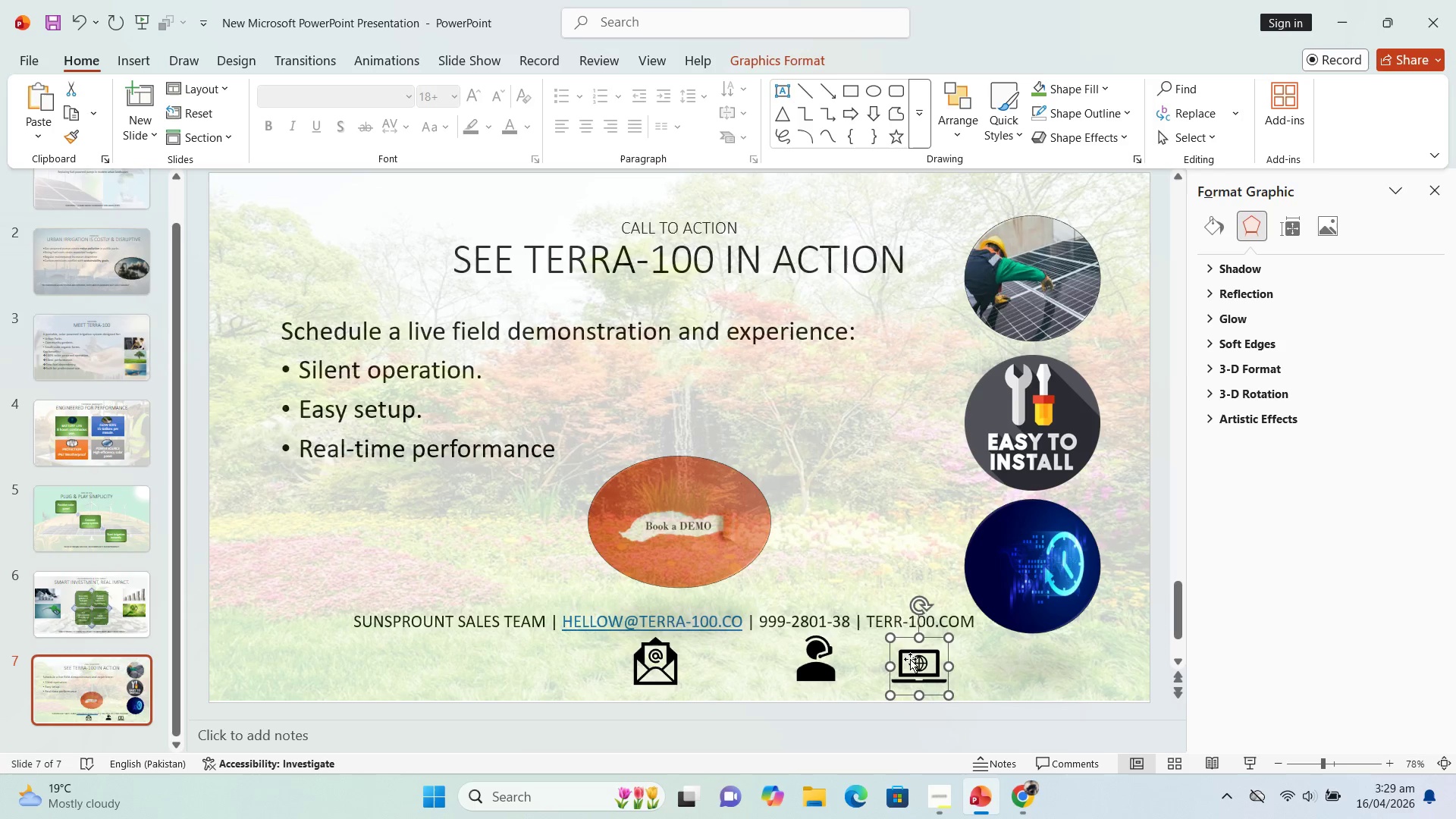 
key(ArrowUp)
 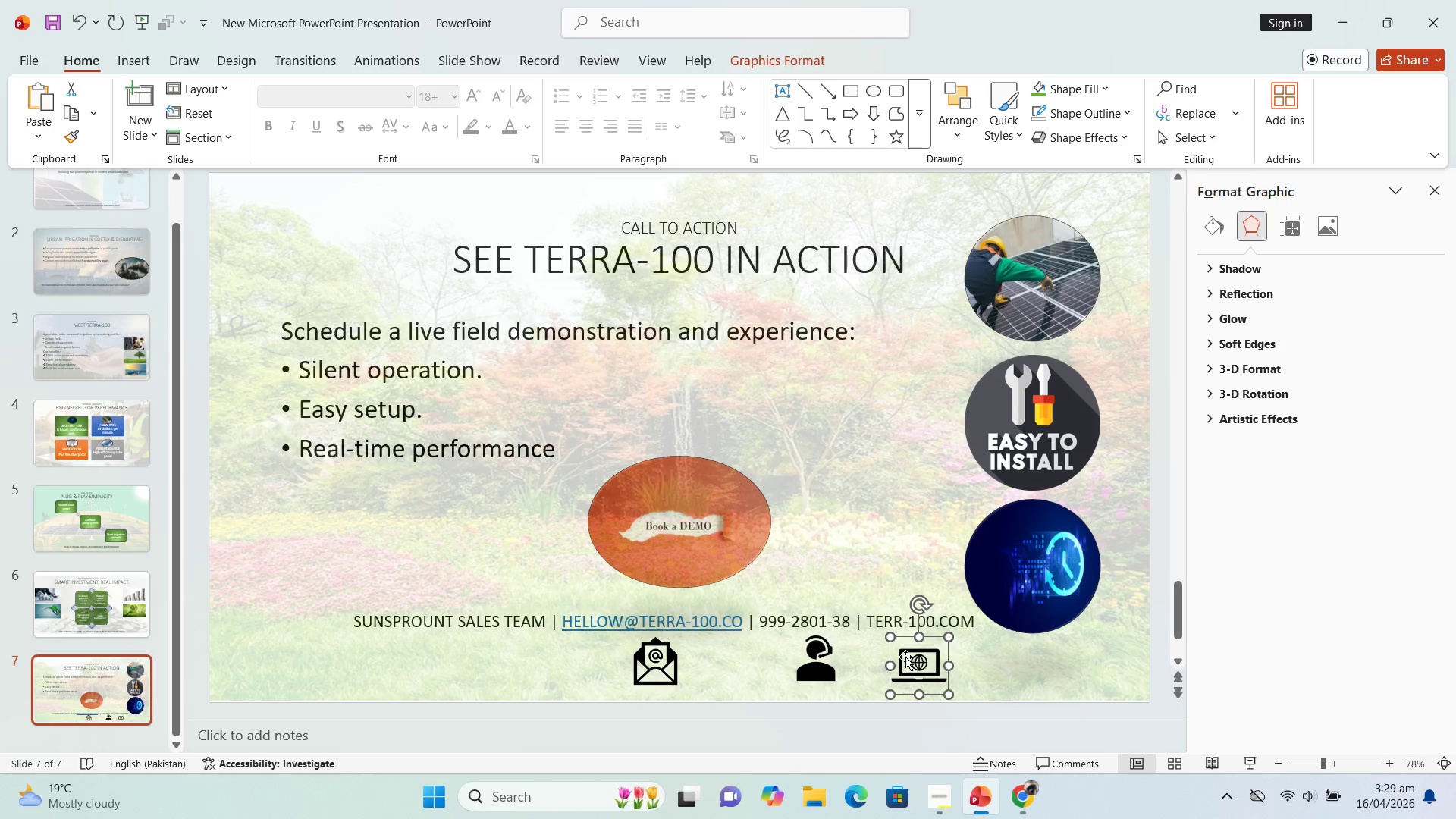 
key(ArrowUp)
 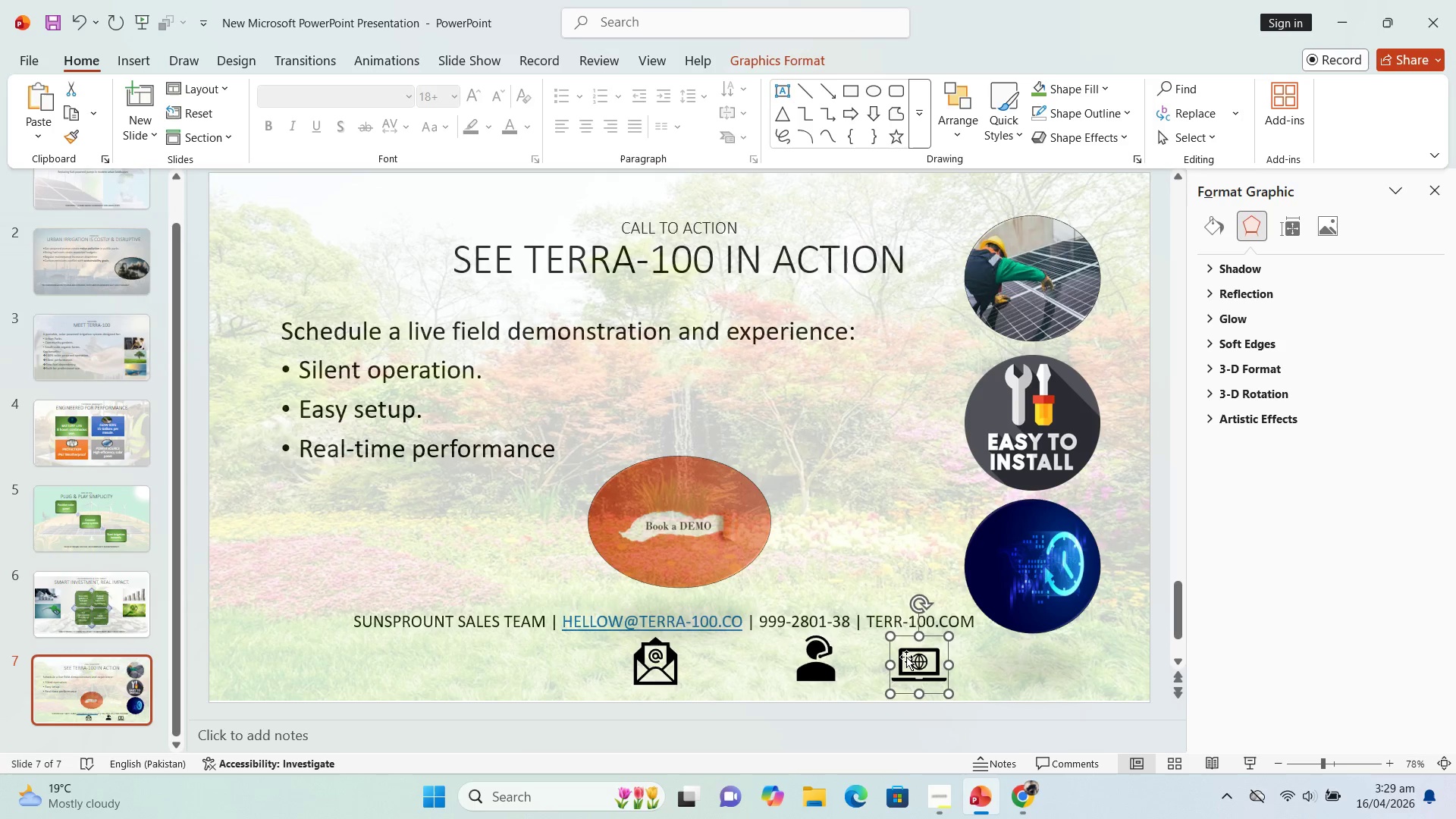 
key(ArrowUp)
 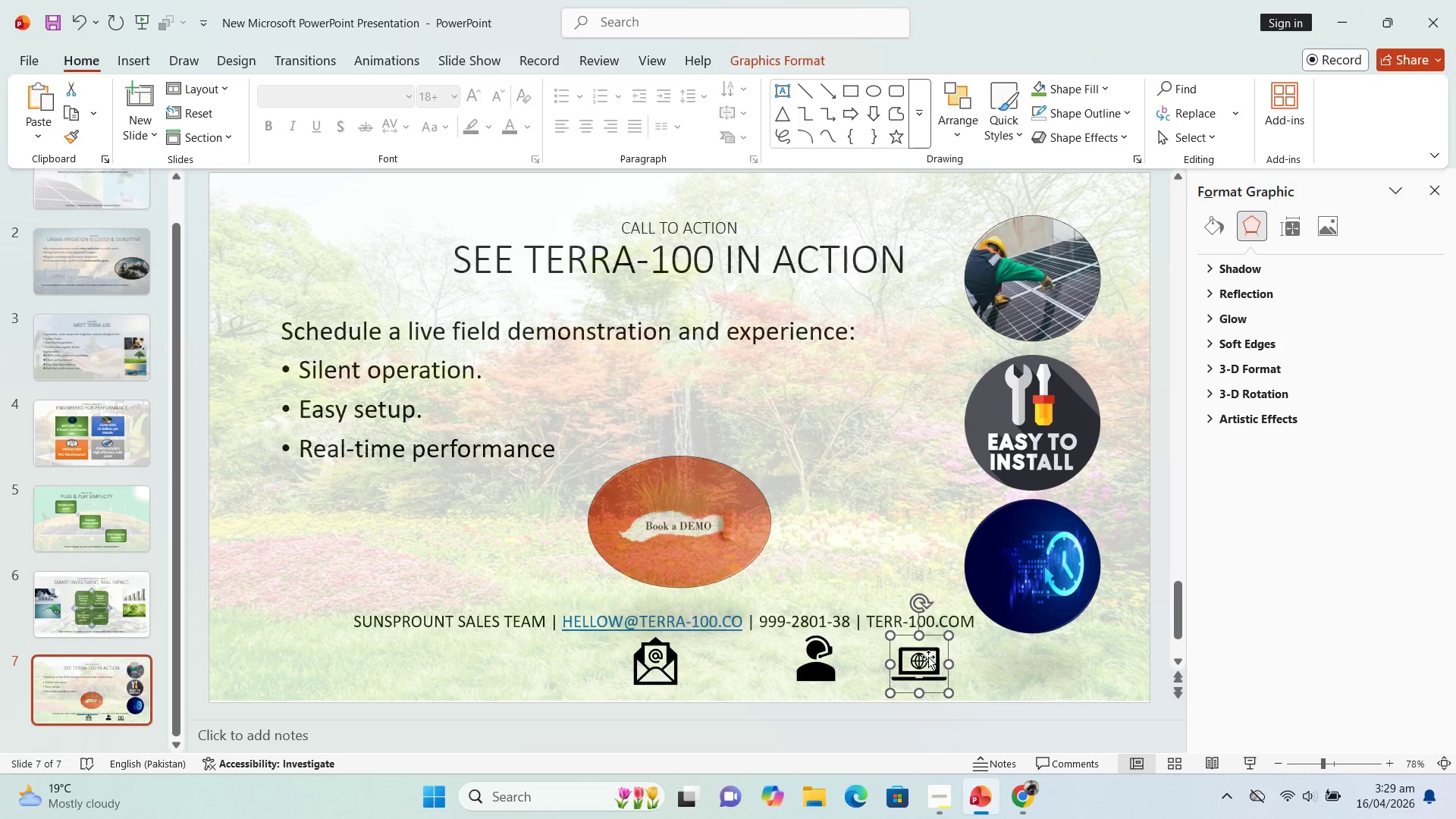 
key(ArrowUp)
 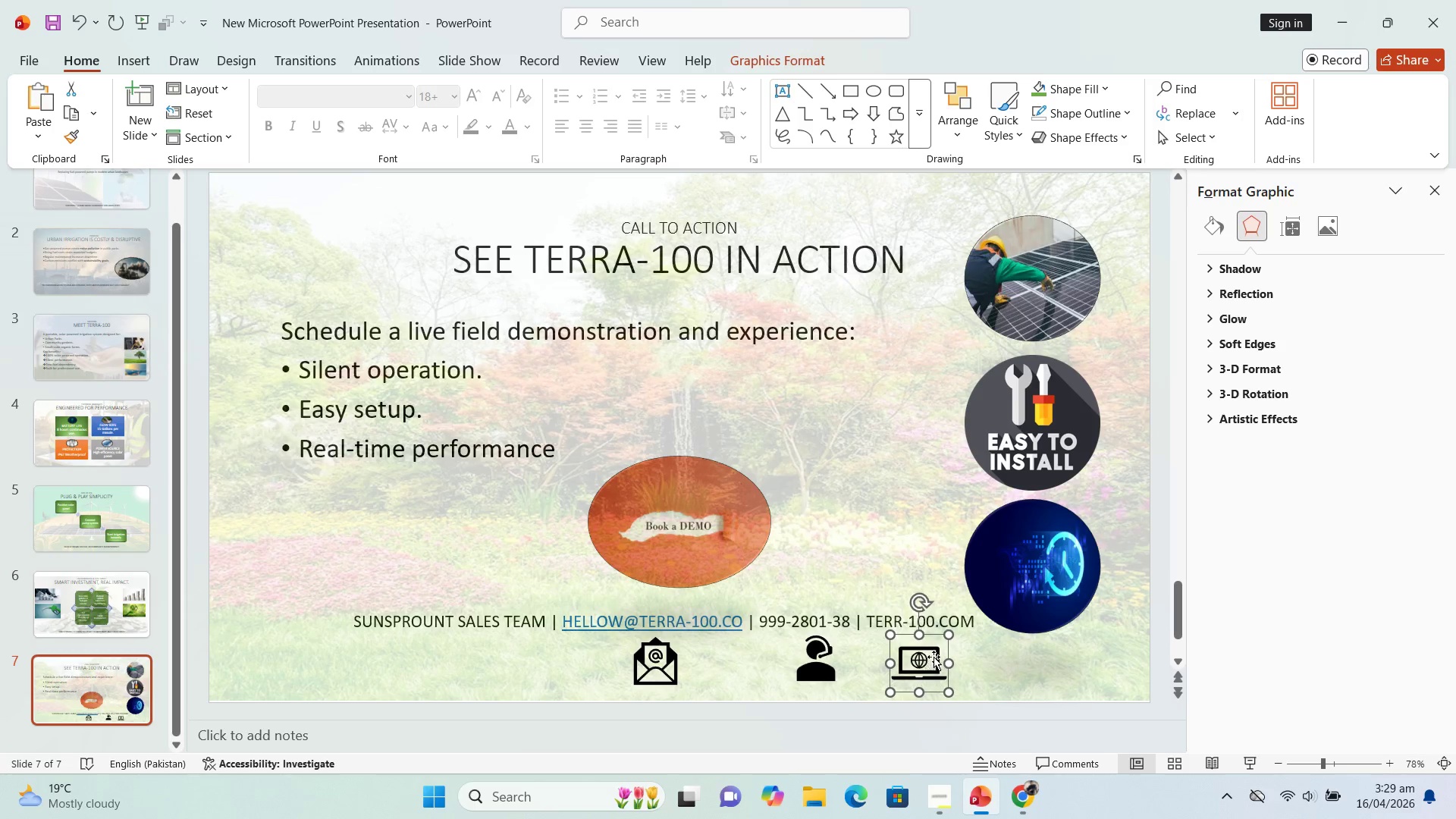 
key(ArrowUp)
 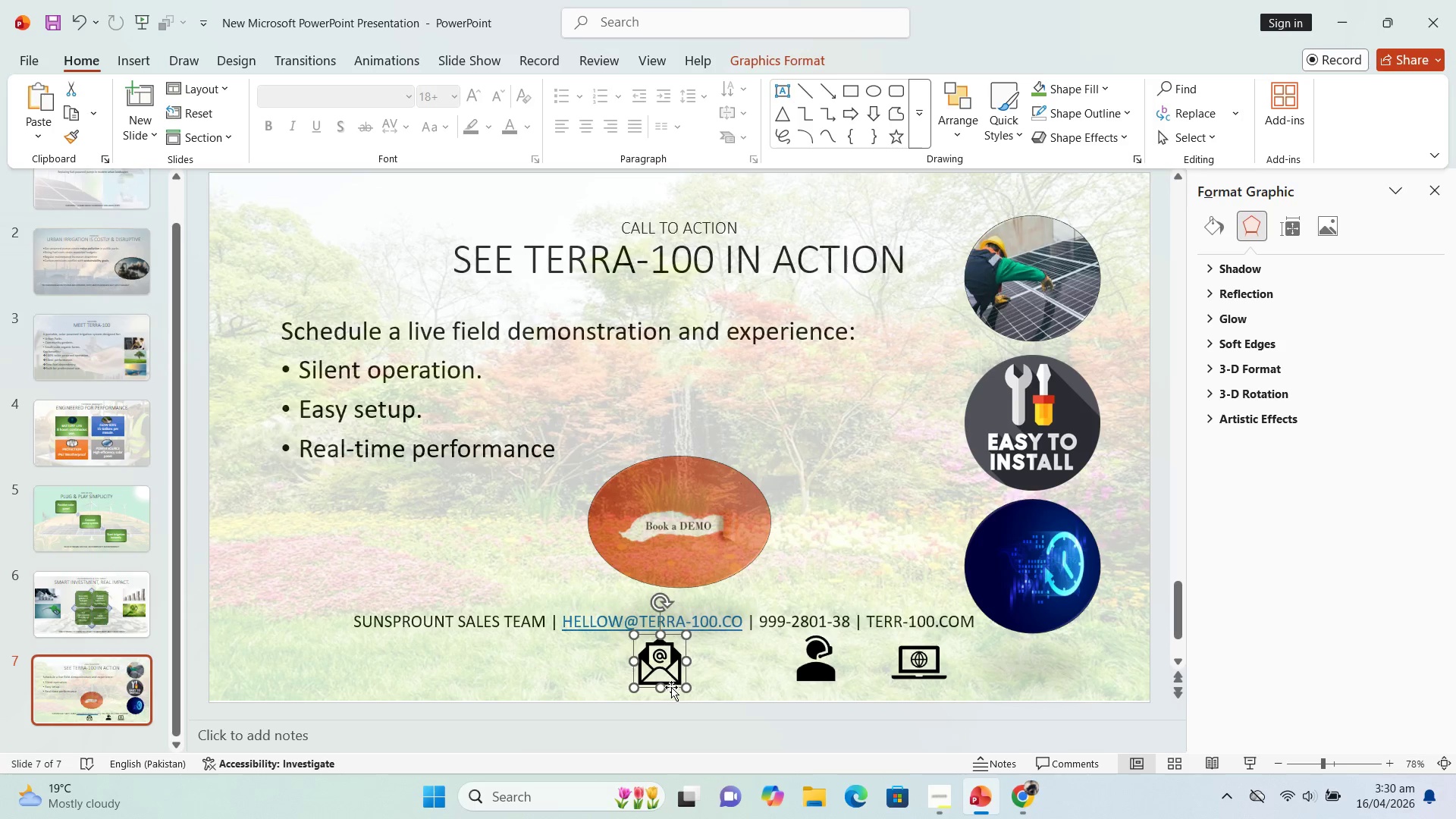 
left_click_drag(start_coordinate=[687, 689], to_coordinate=[674, 681])
 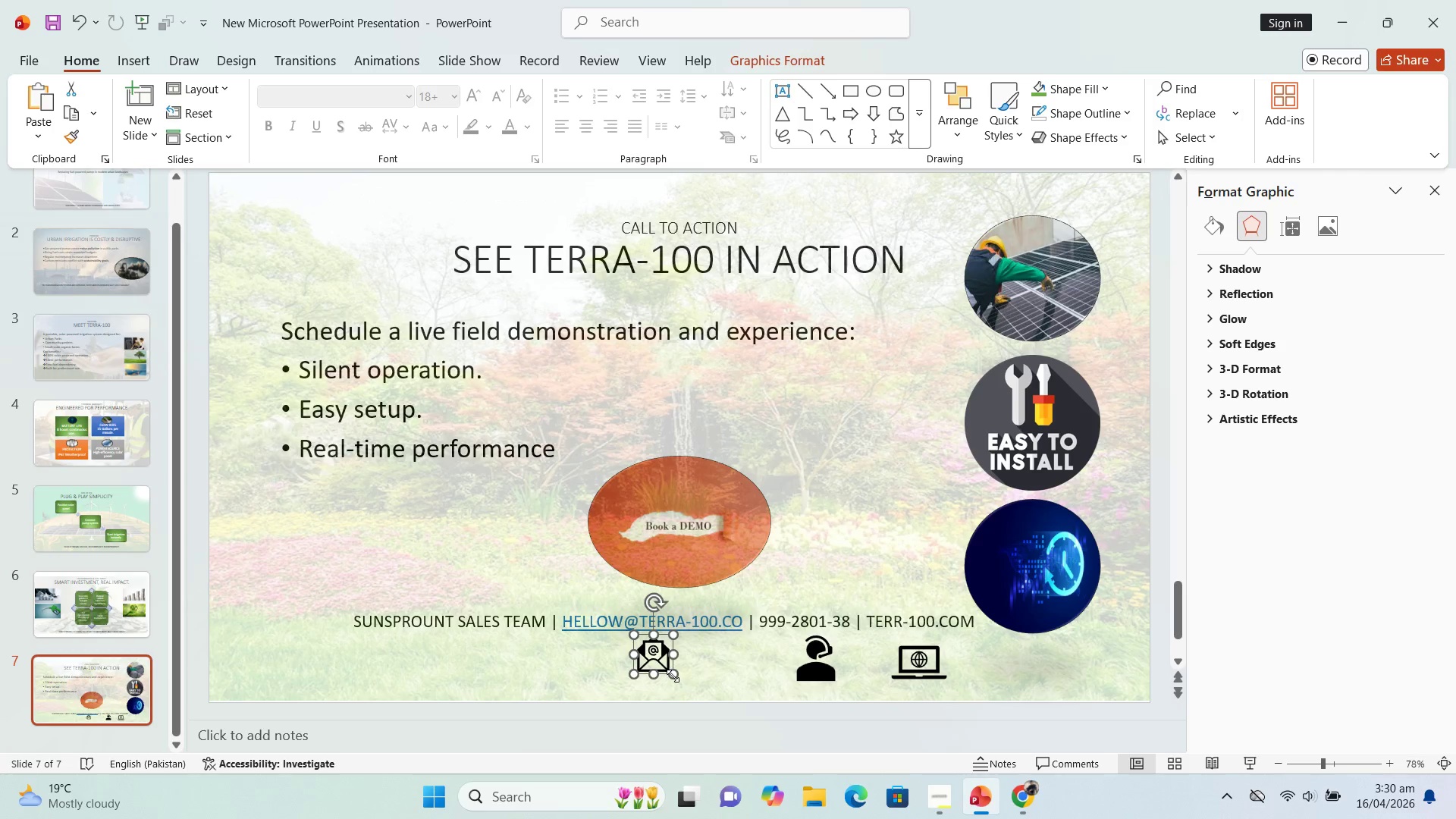 
left_click_drag(start_coordinate=[673, 676], to_coordinate=[677, 676])
 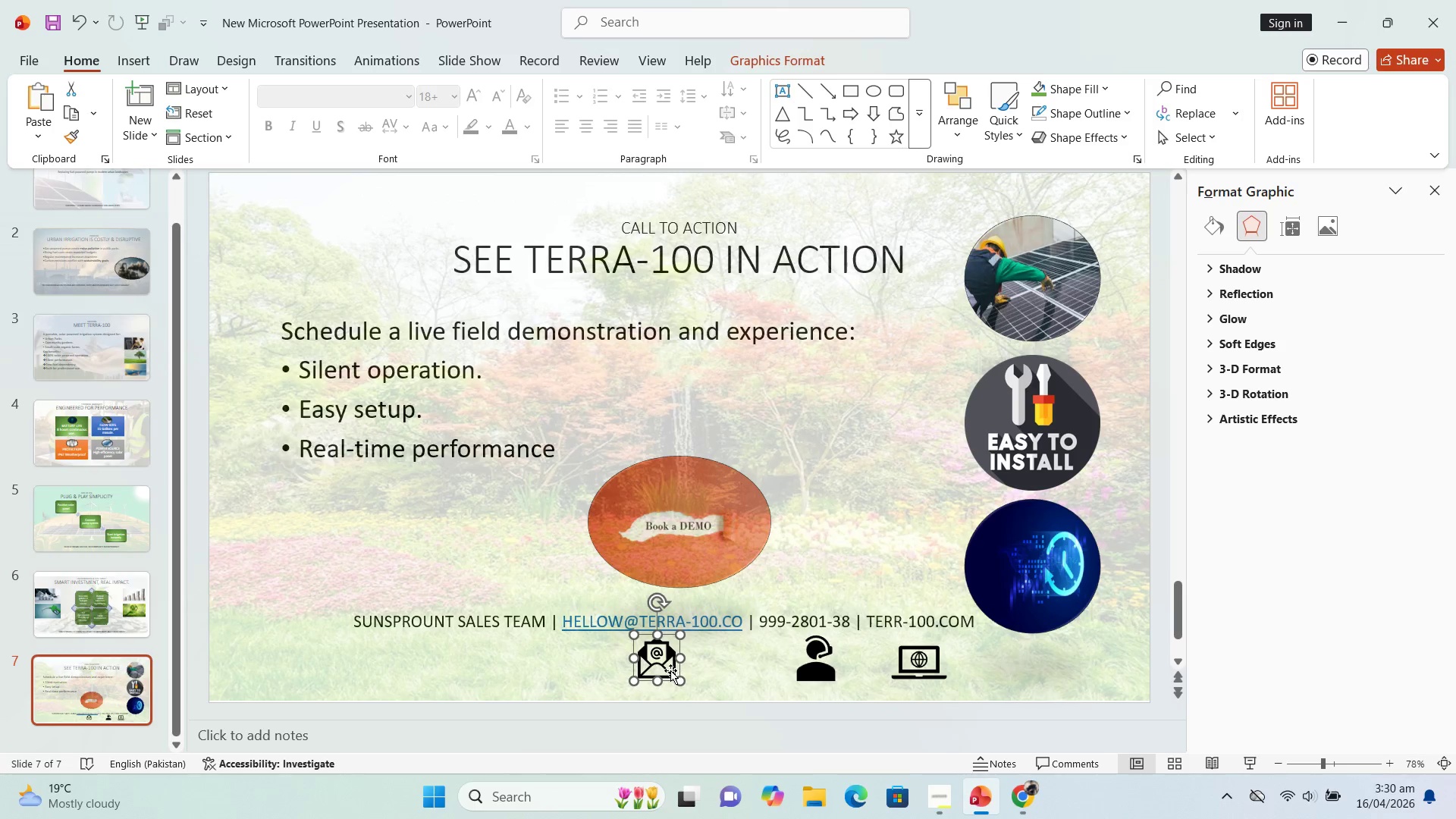 
key(ArrowRight)
 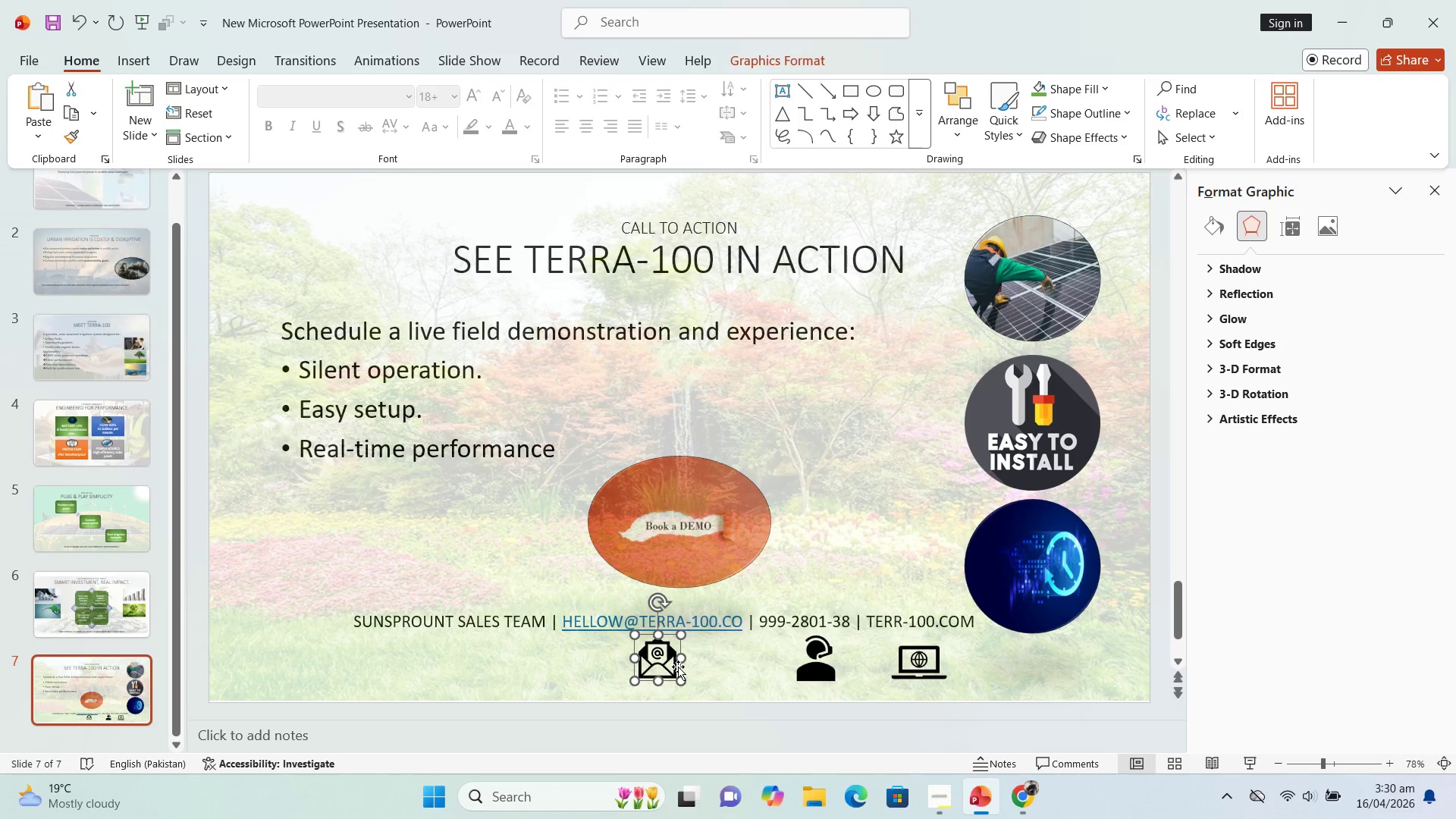 
key(ArrowRight)
 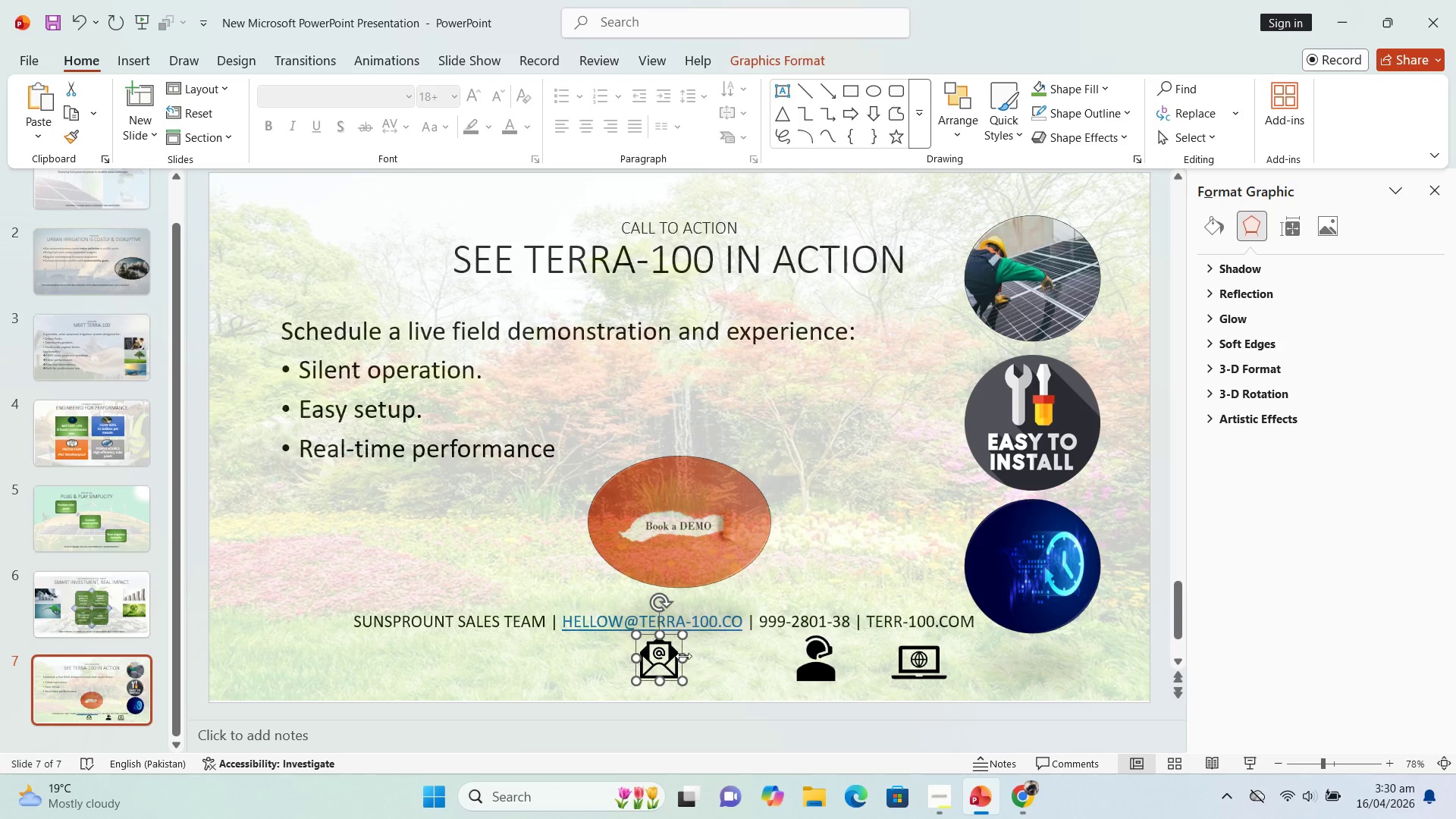 
key(ArrowRight)
 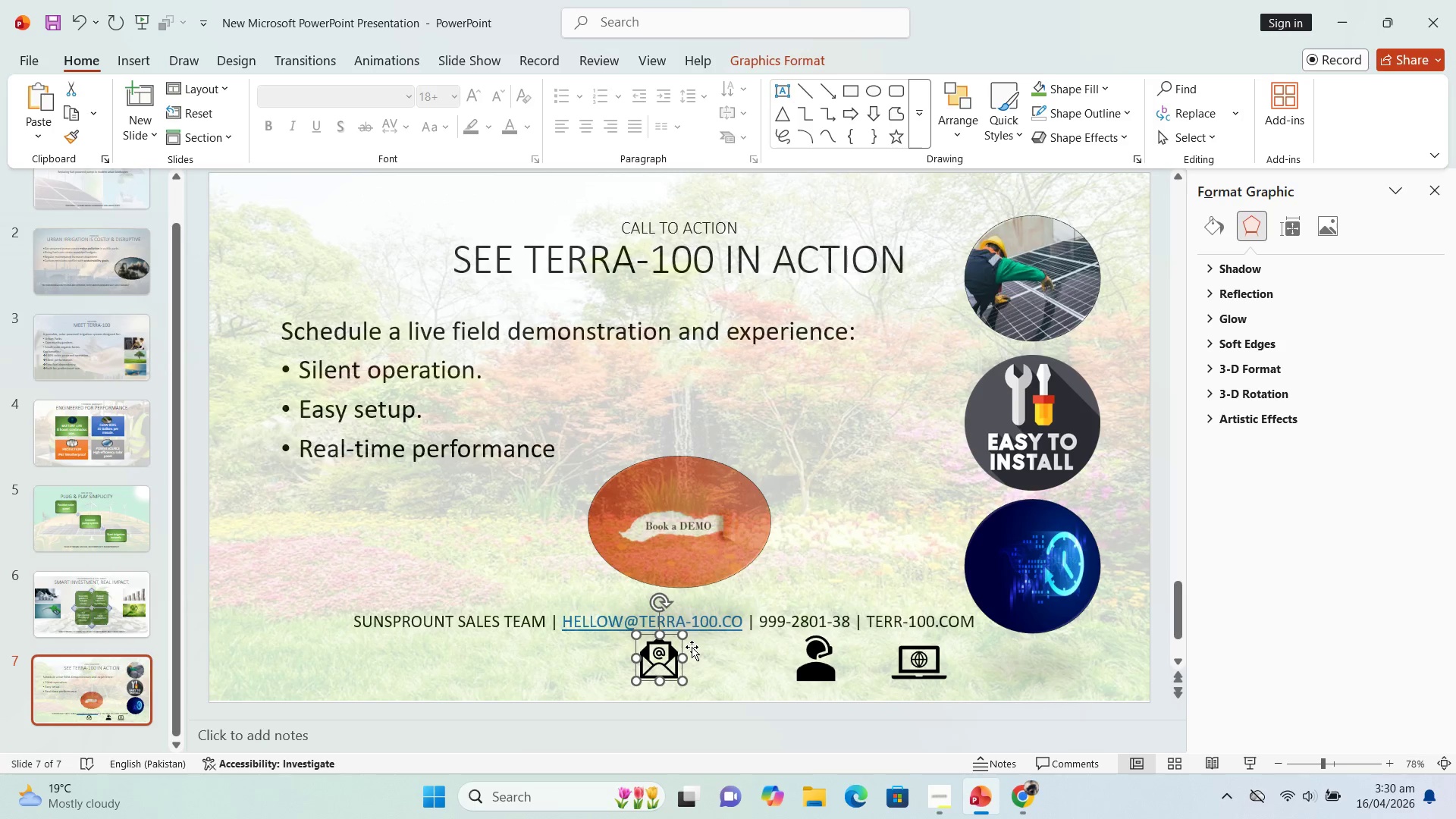 
key(ArrowUp)
 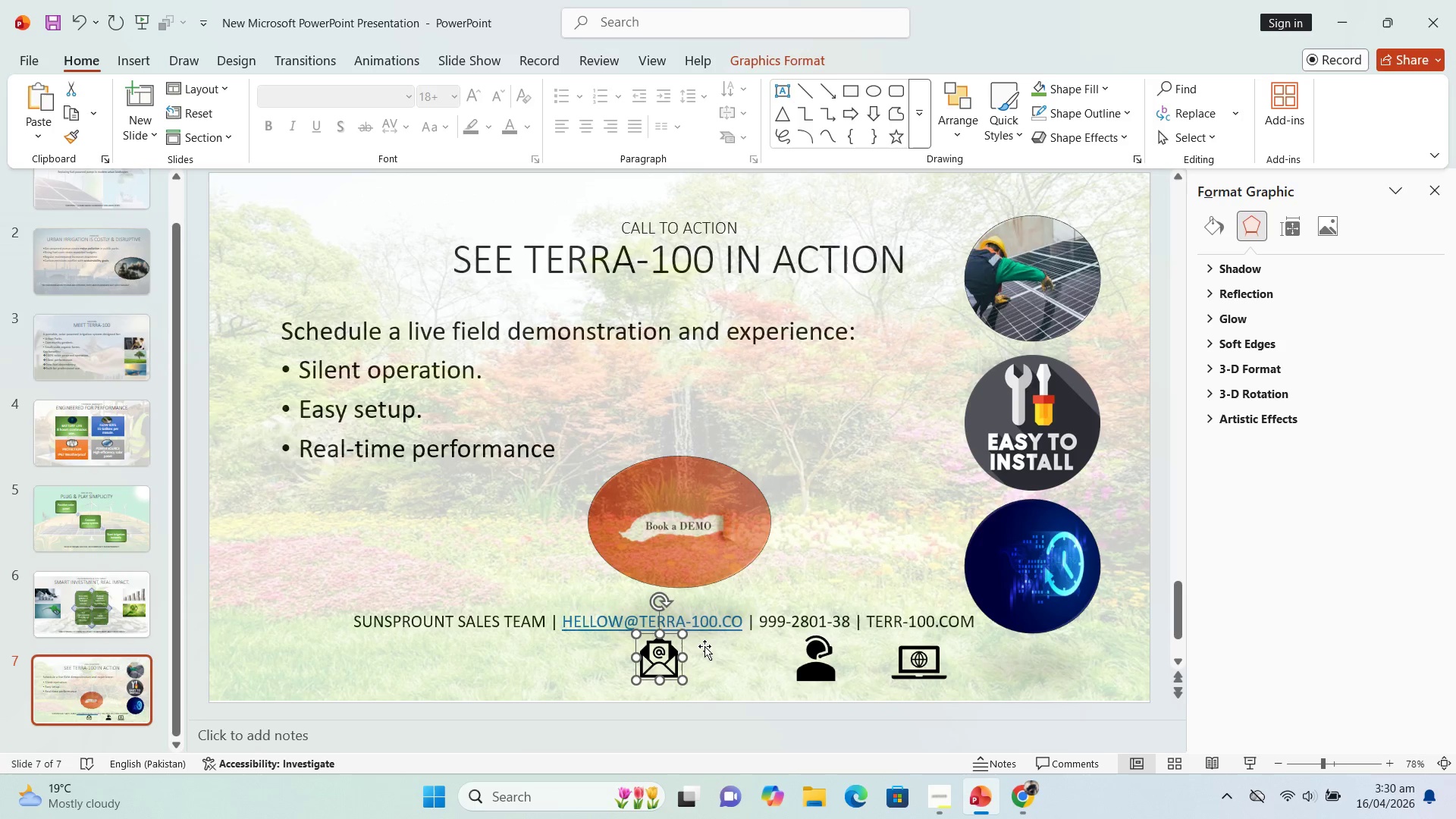 
key(ArrowUp)
 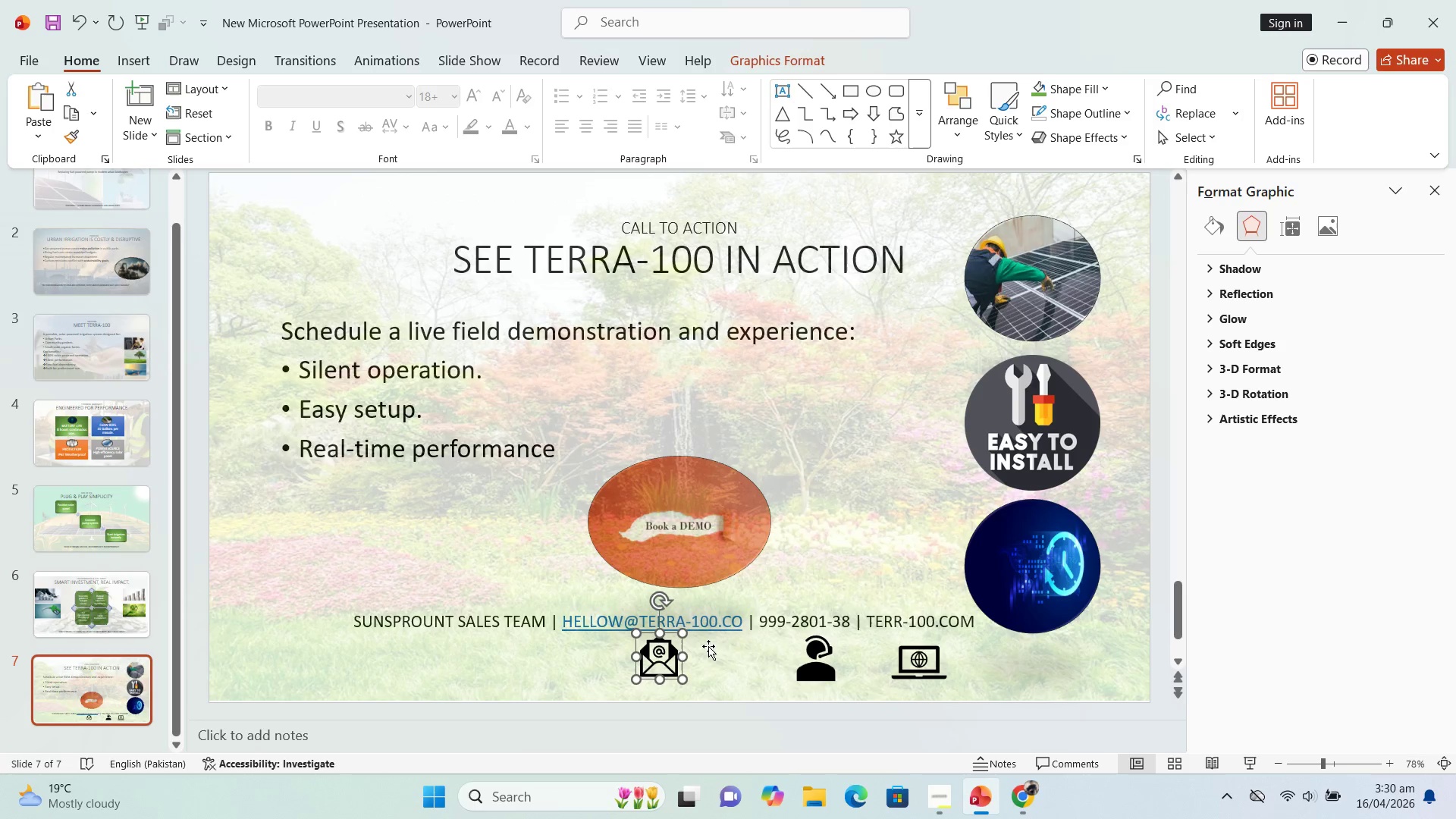 
key(ArrowUp)
 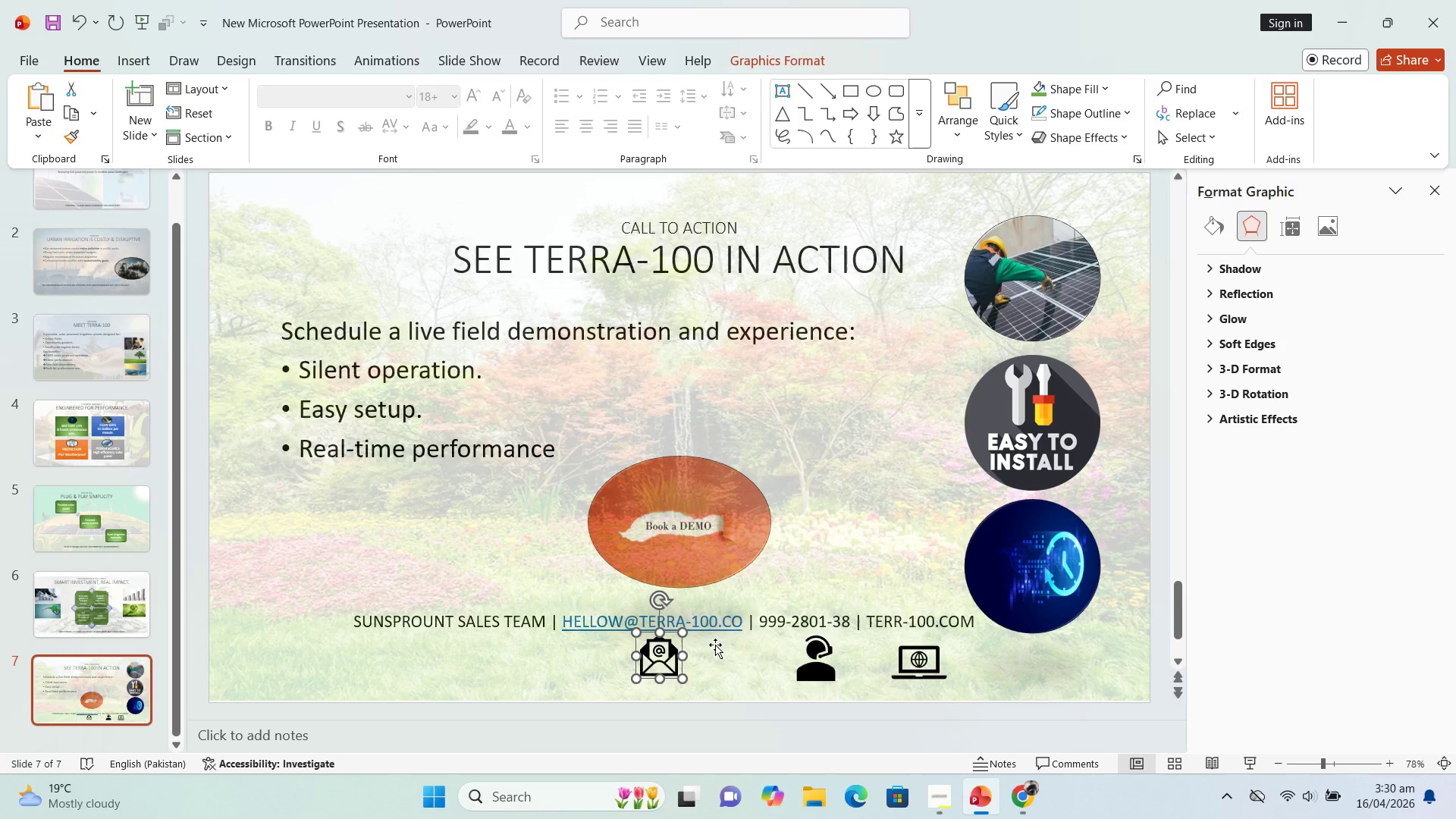 
key(ArrowRight)
 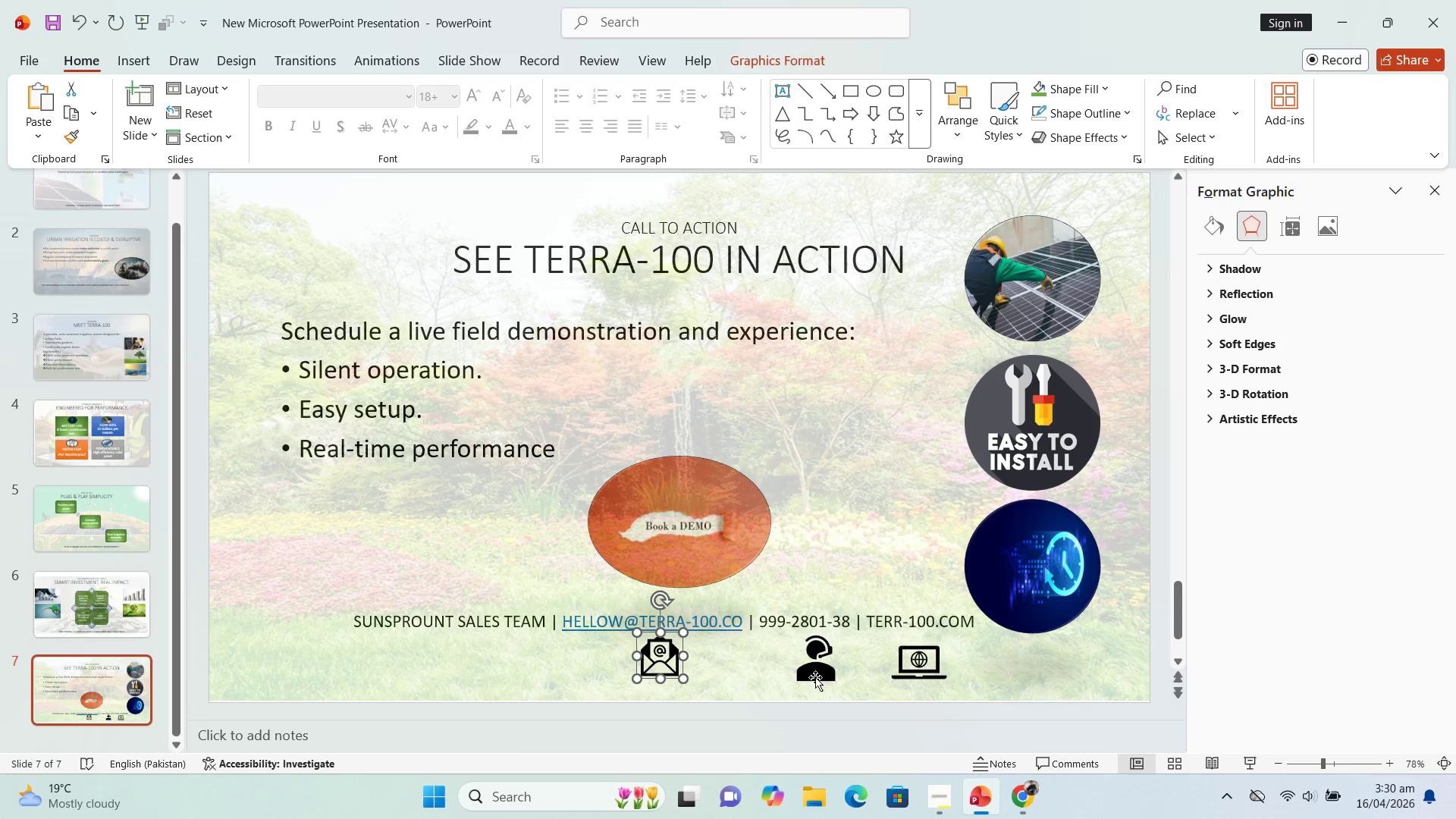 
left_click([808, 673])
 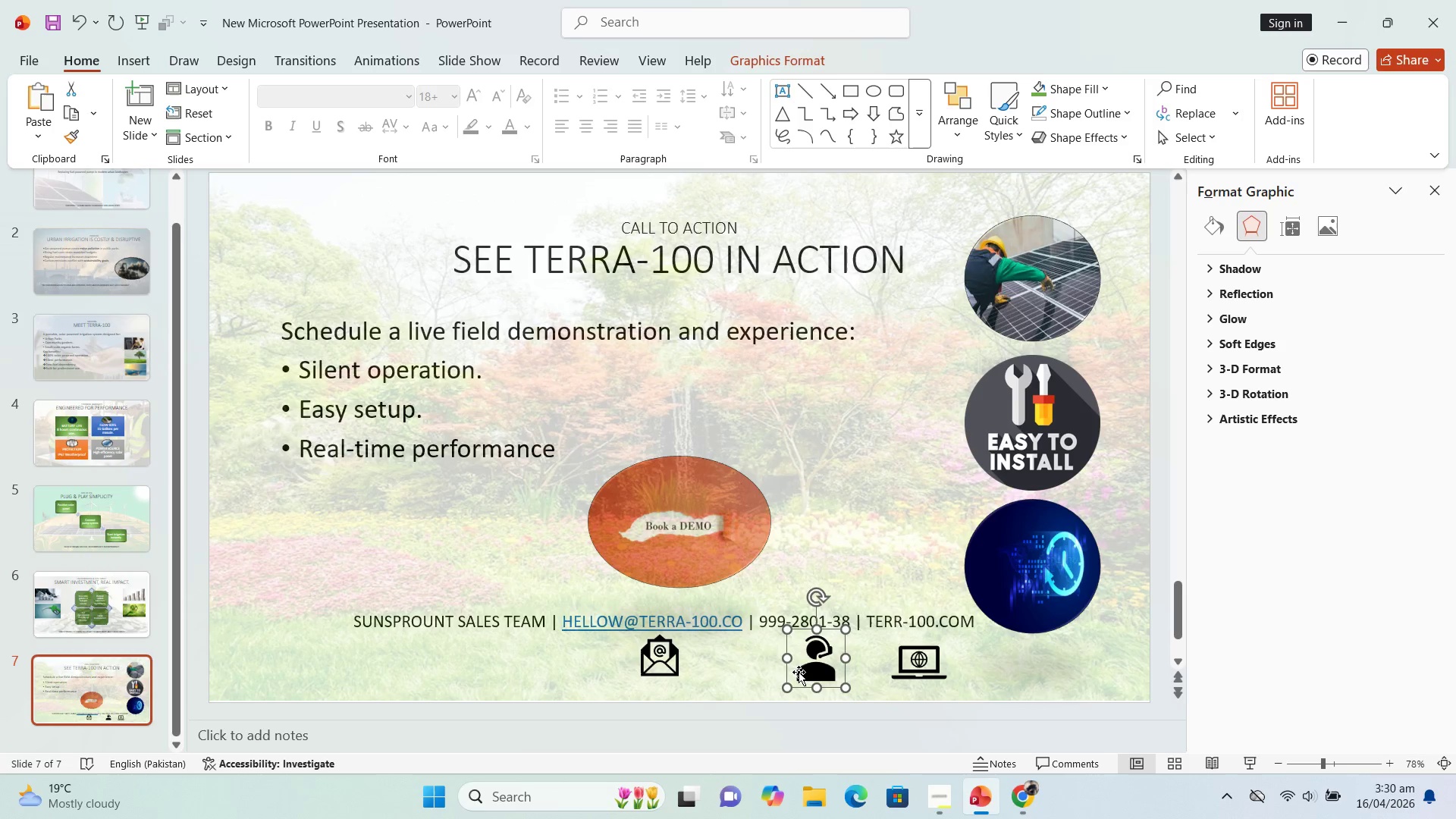 
key(ArrowUp)
 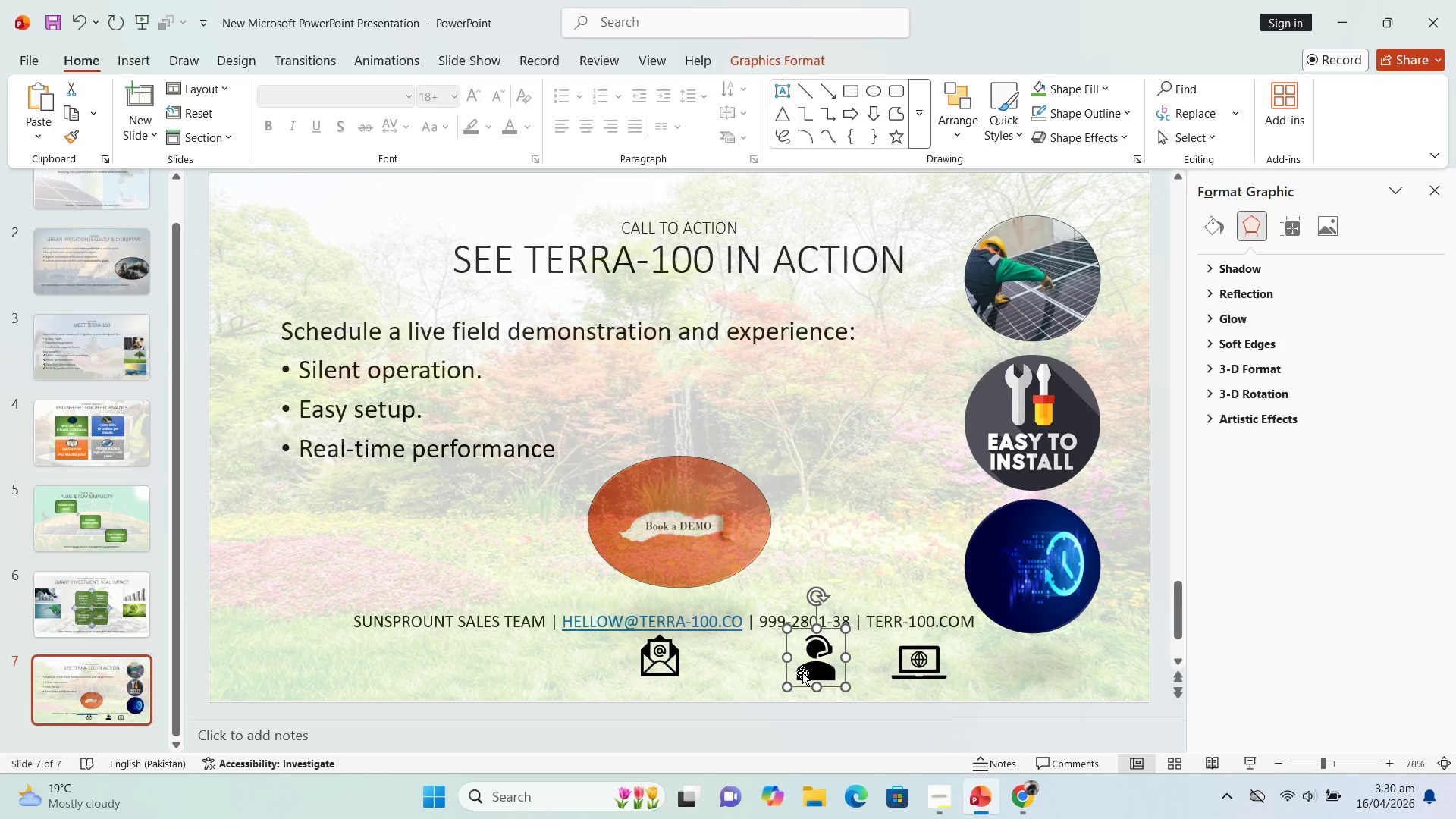 
key(ArrowUp)
 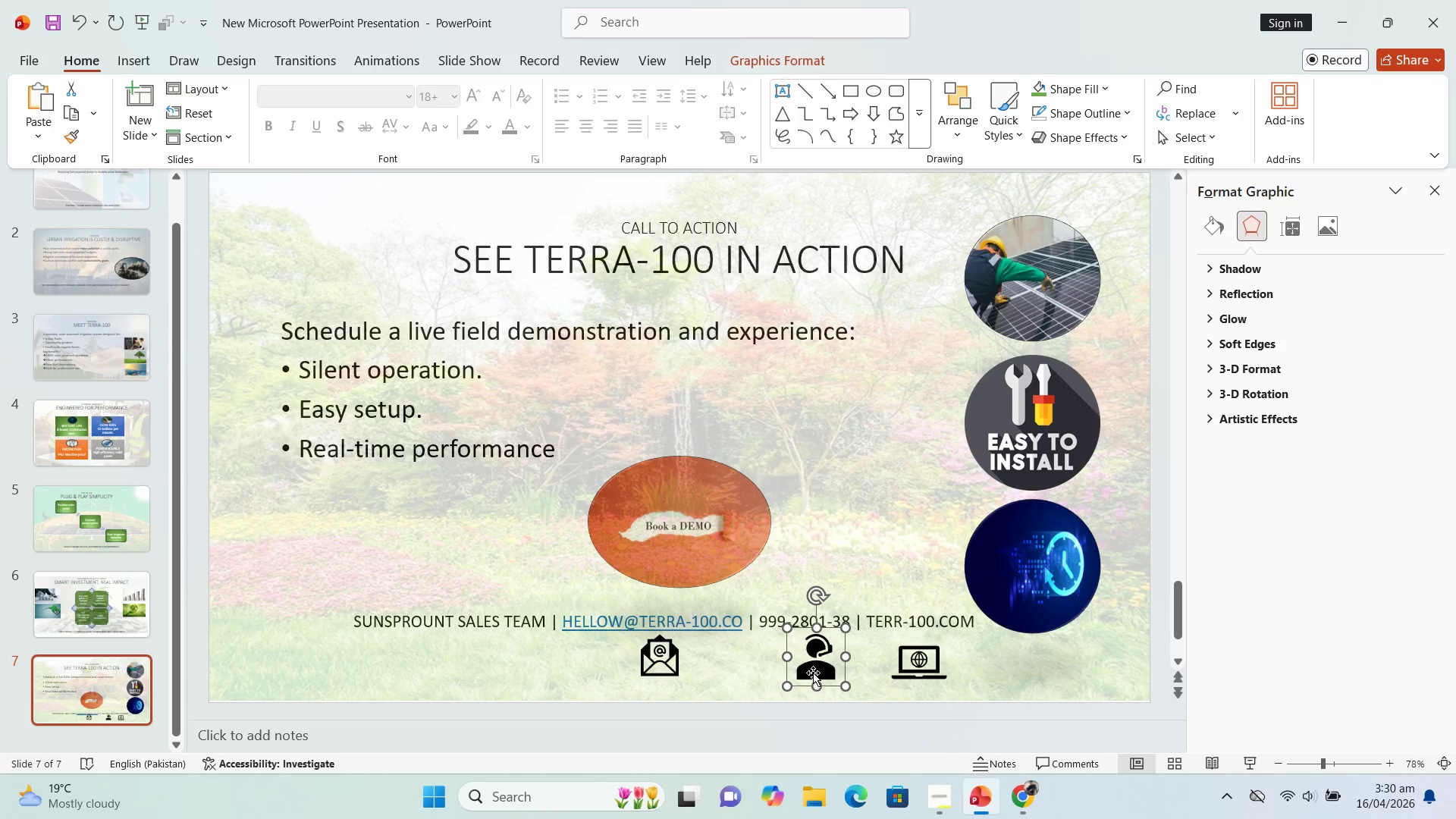 
key(ArrowLeft)
 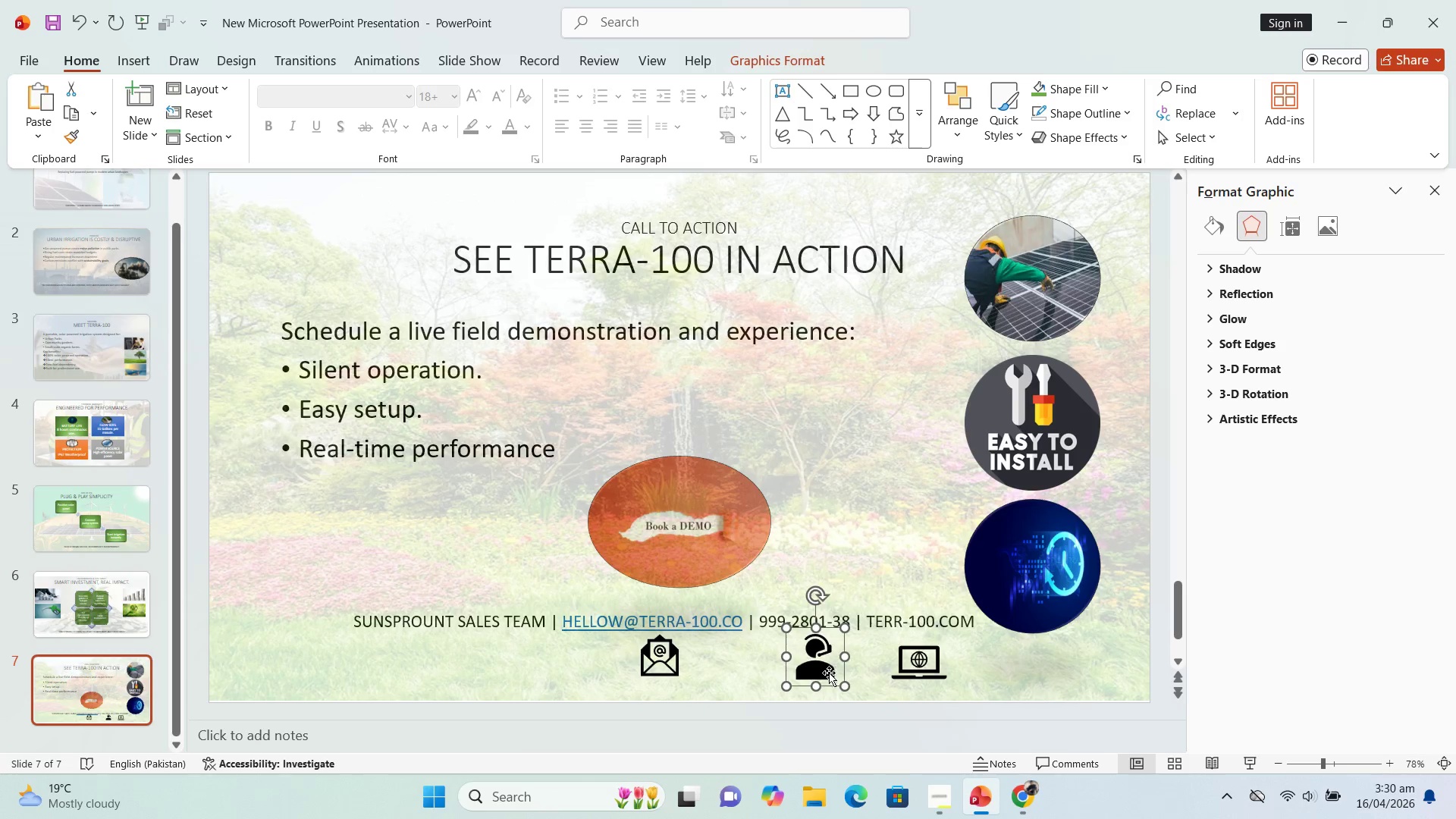 
key(ArrowUp)
 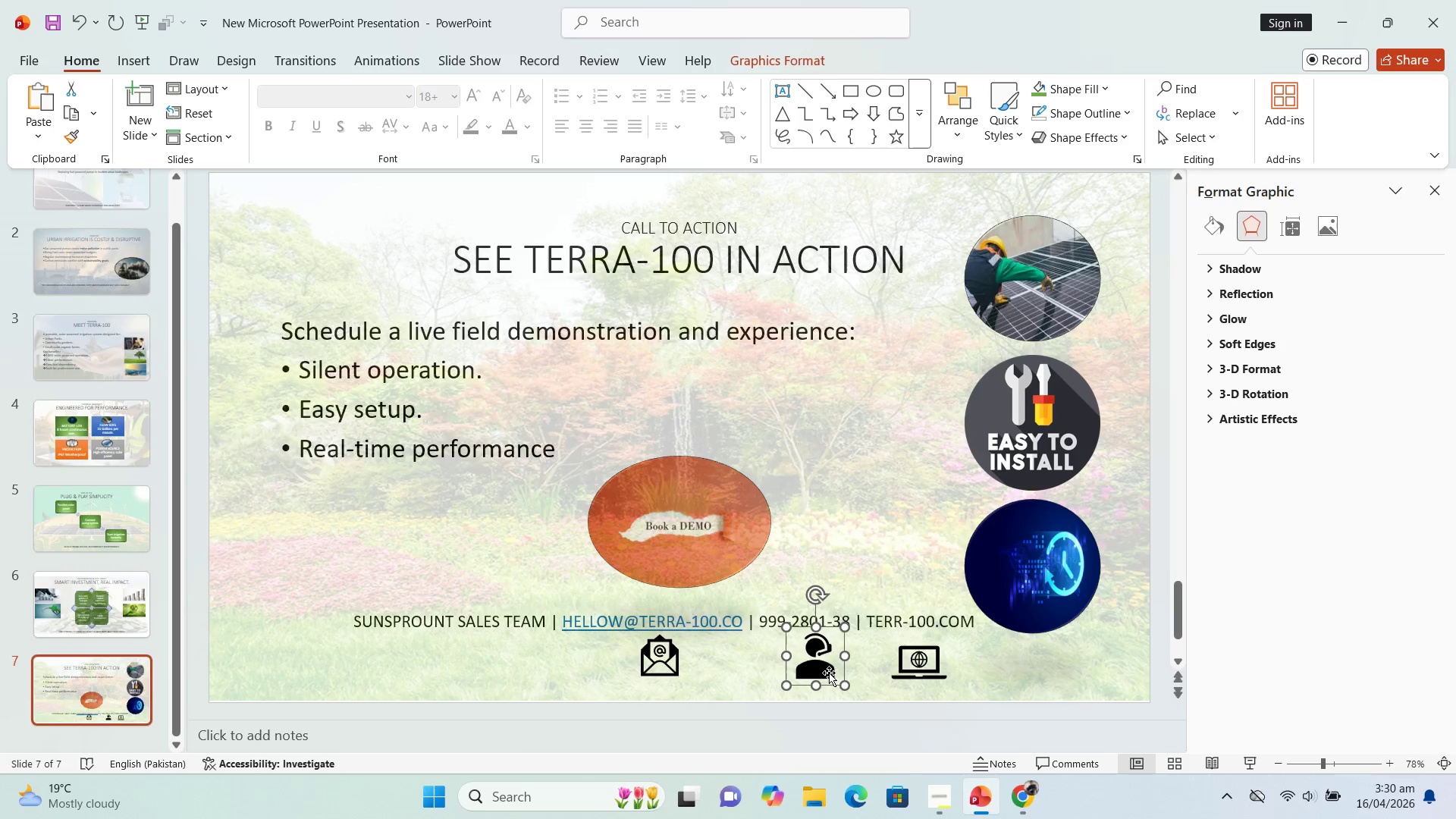 
key(ArrowUp)
 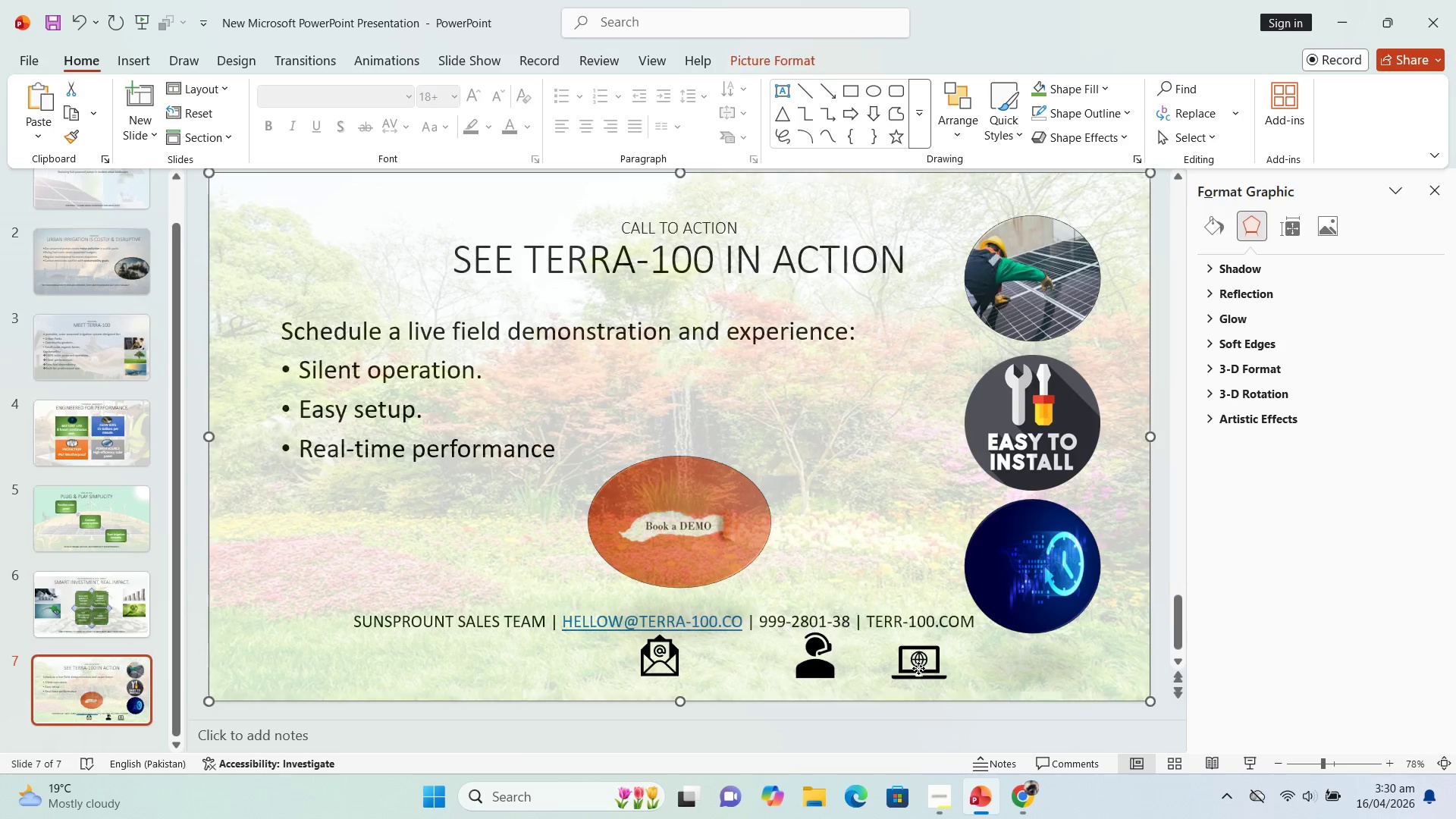 
key(ArrowUp)
 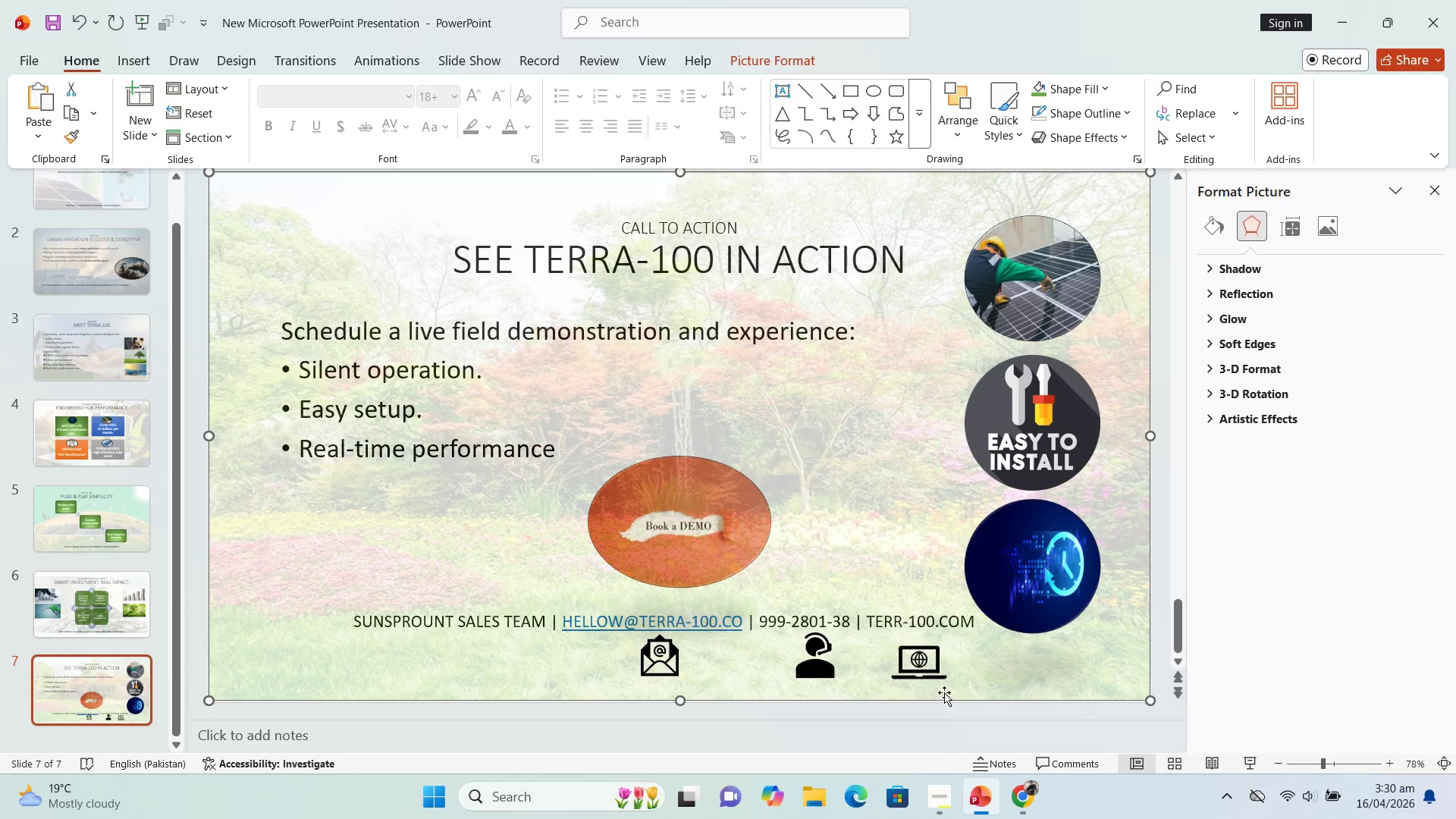 
left_click([937, 678])
 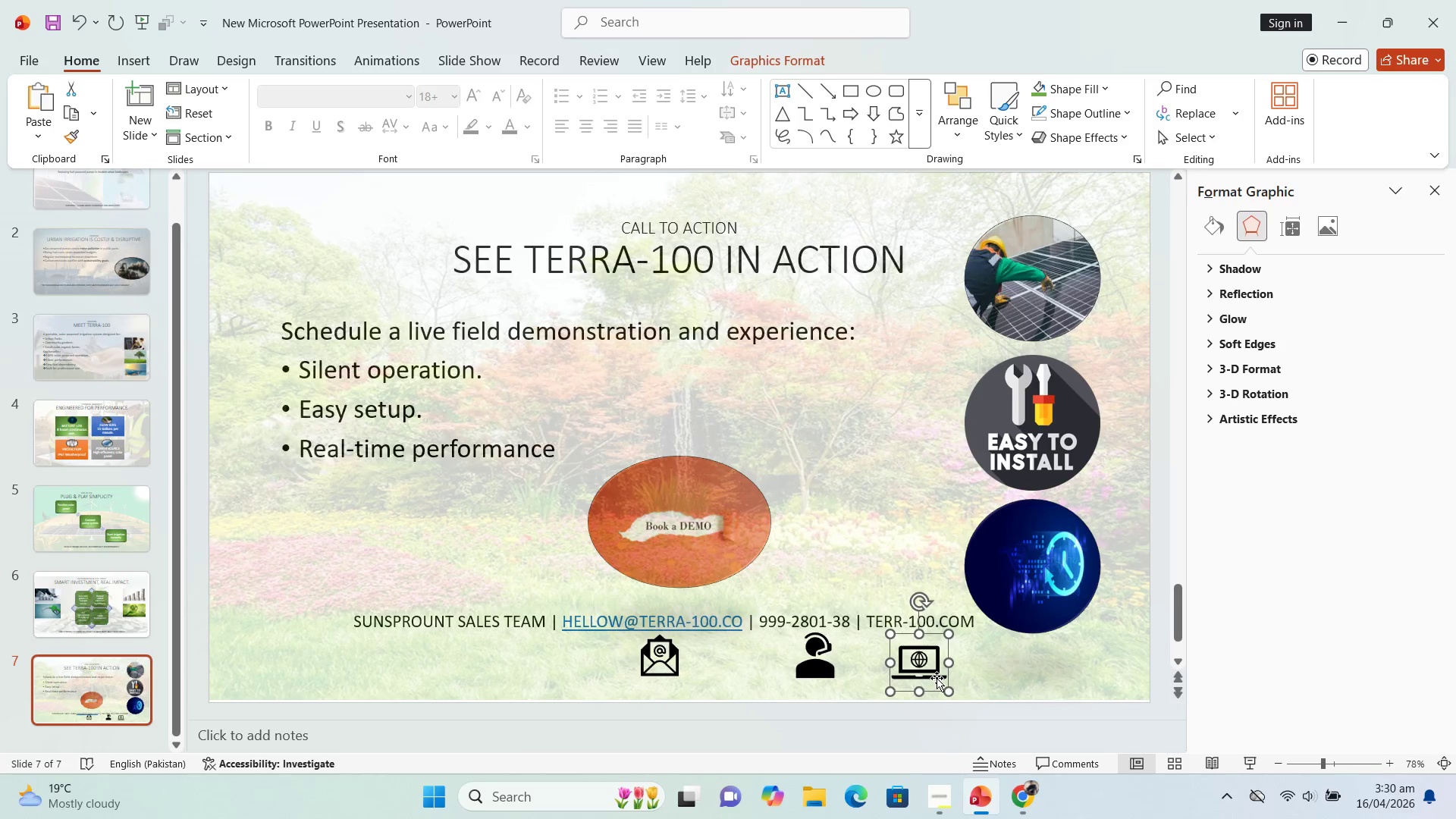 
key(ArrowUp)
 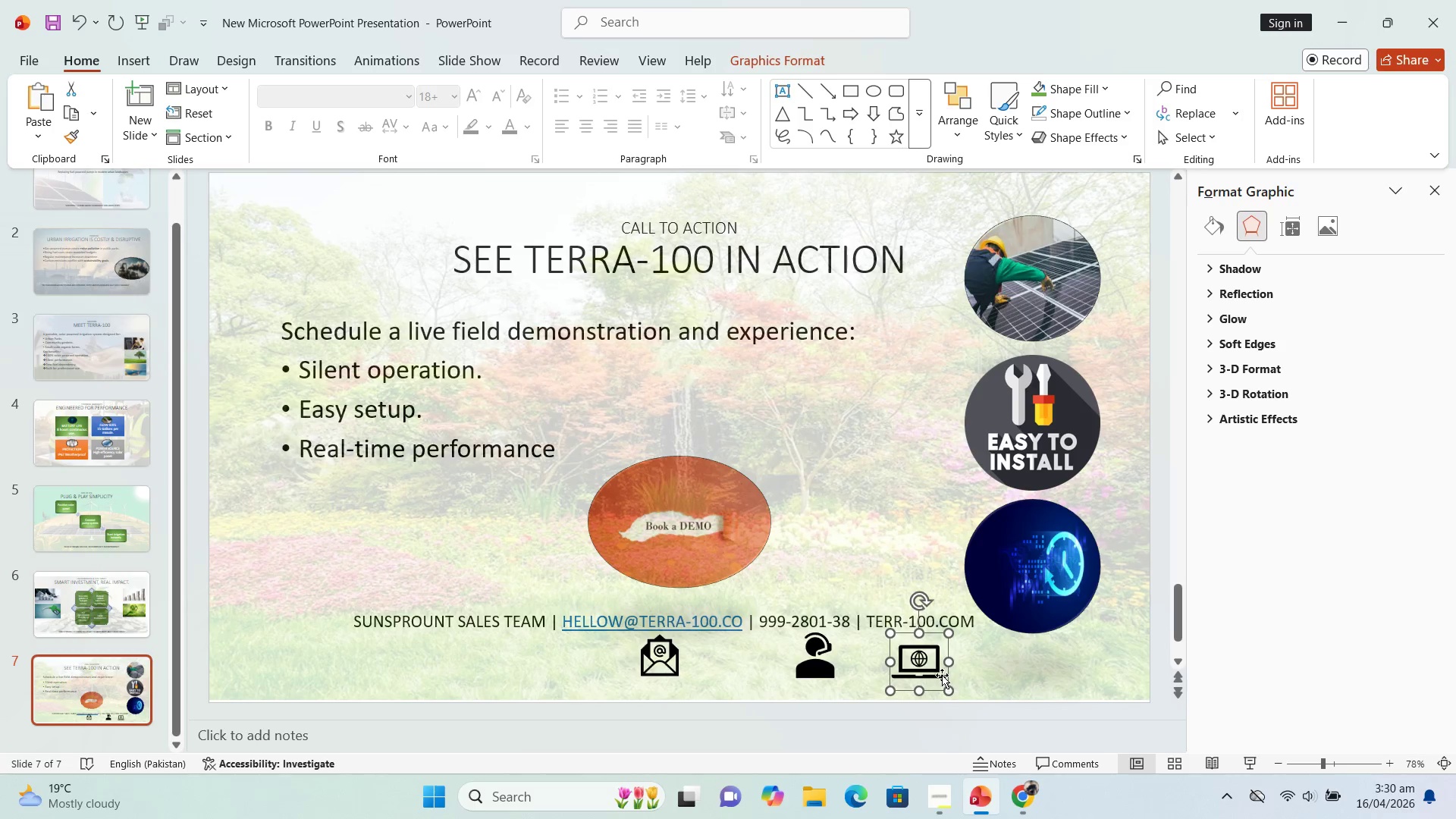 
key(ArrowUp)
 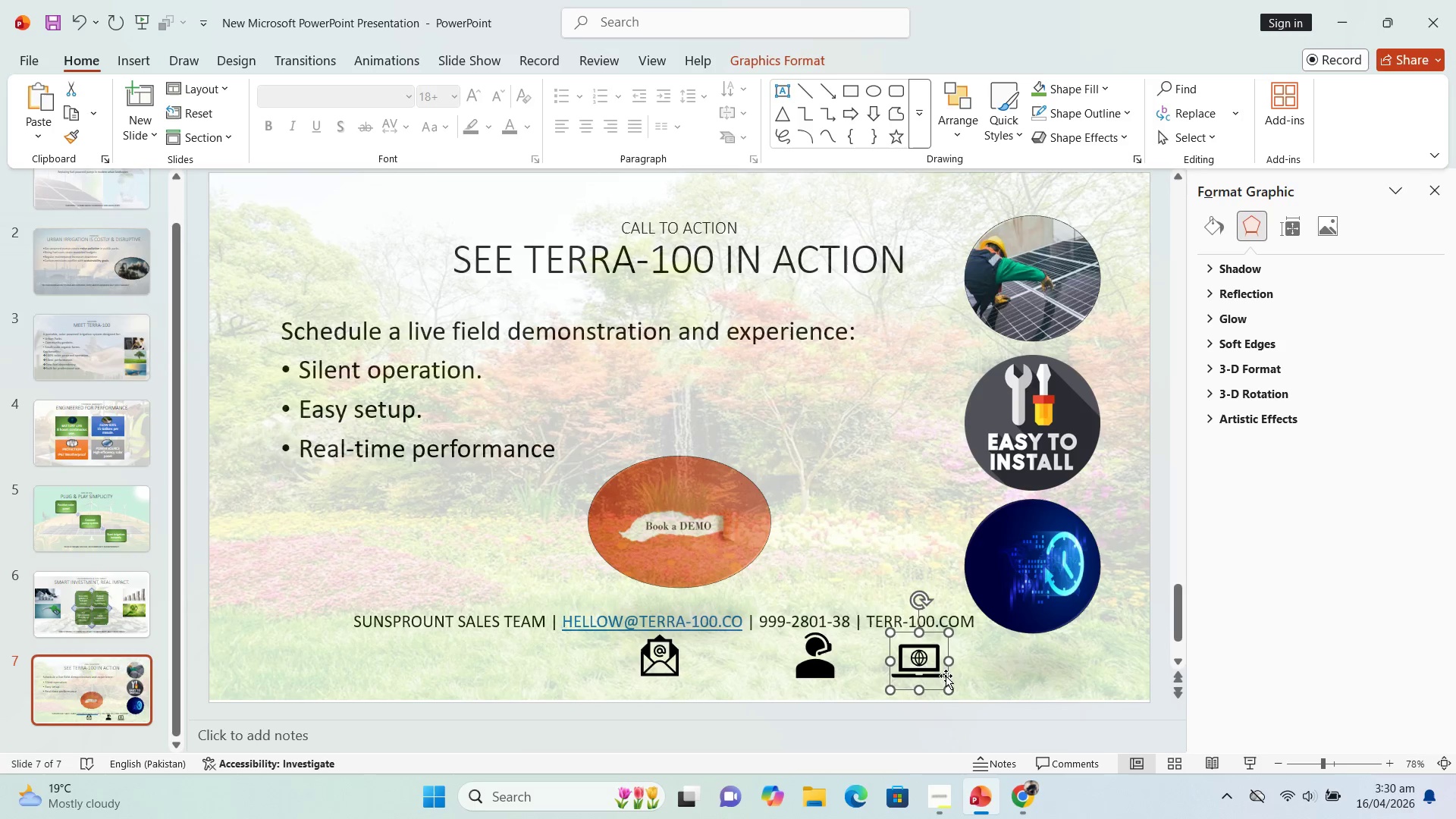 
key(ArrowUp)
 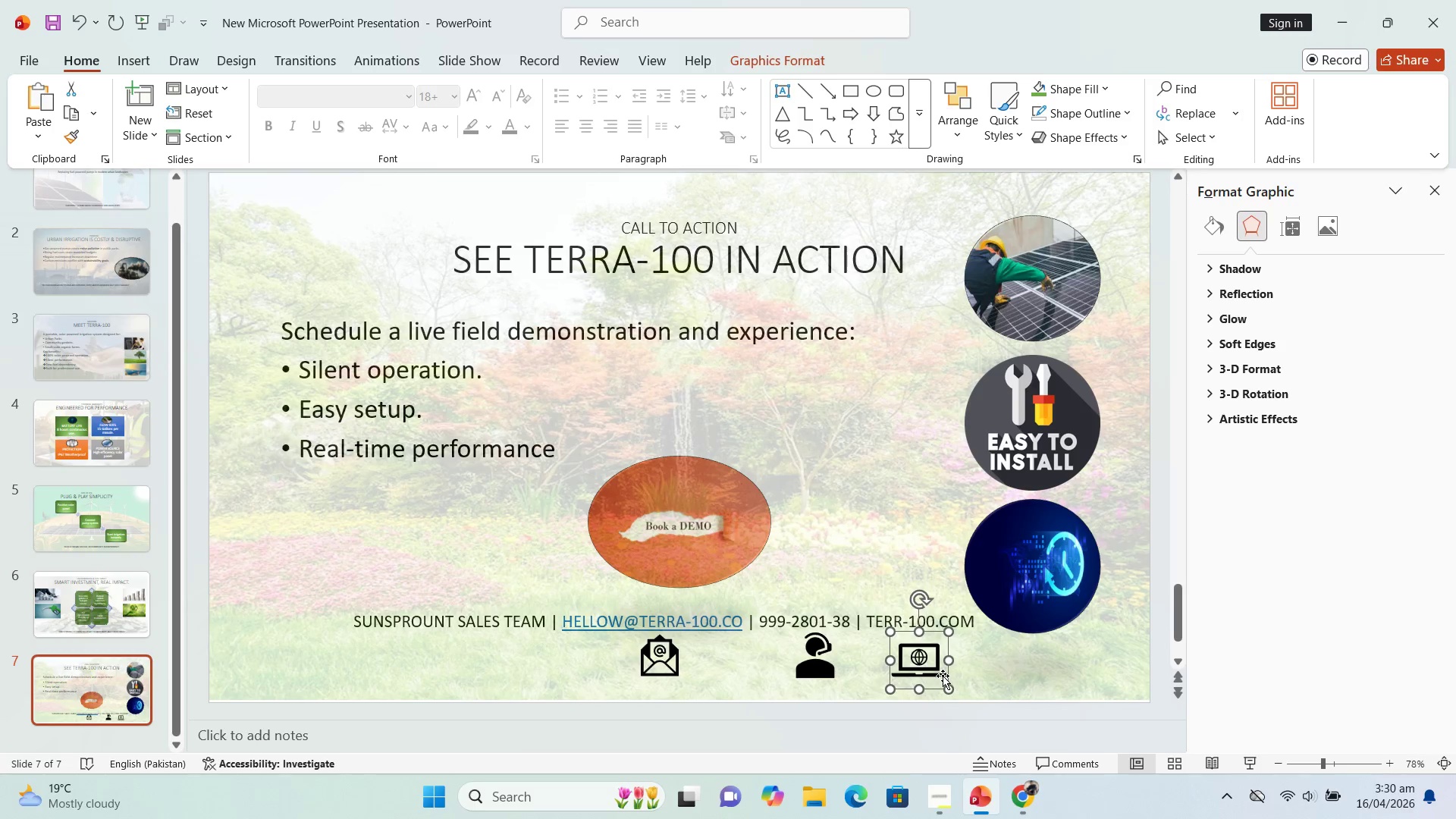 
key(ArrowUp)
 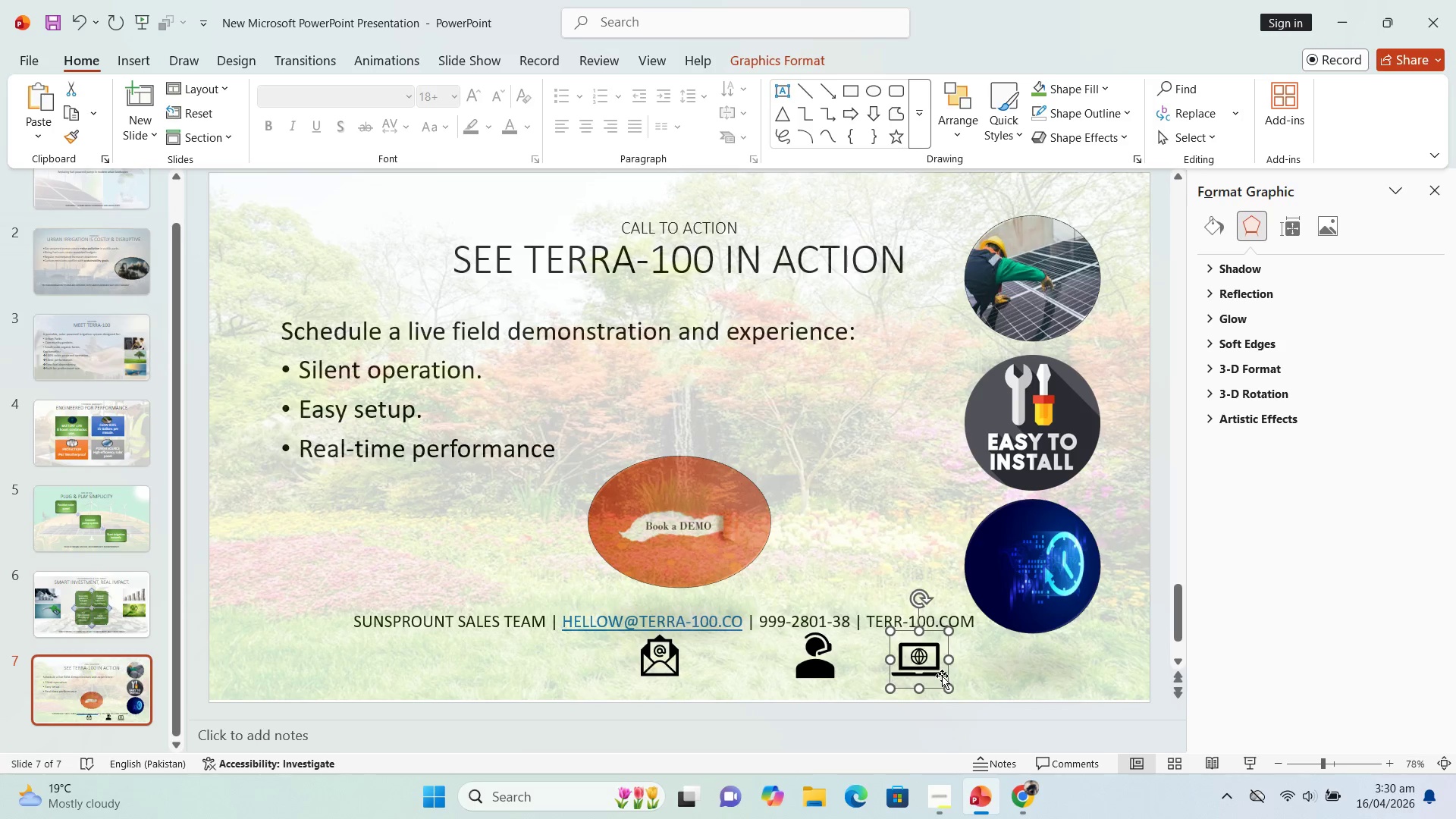 
key(ArrowUp)
 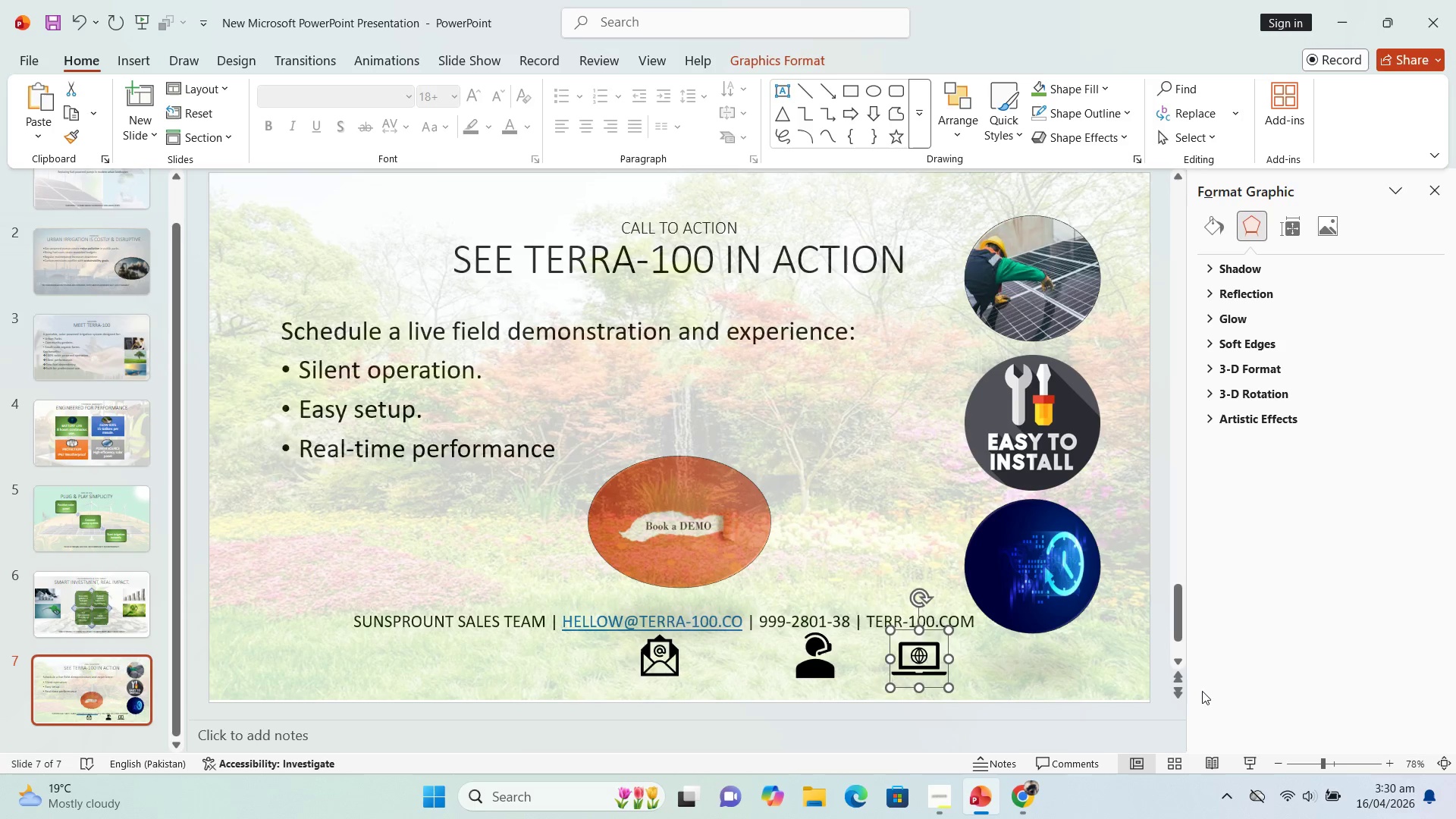 
left_click([1159, 703])
 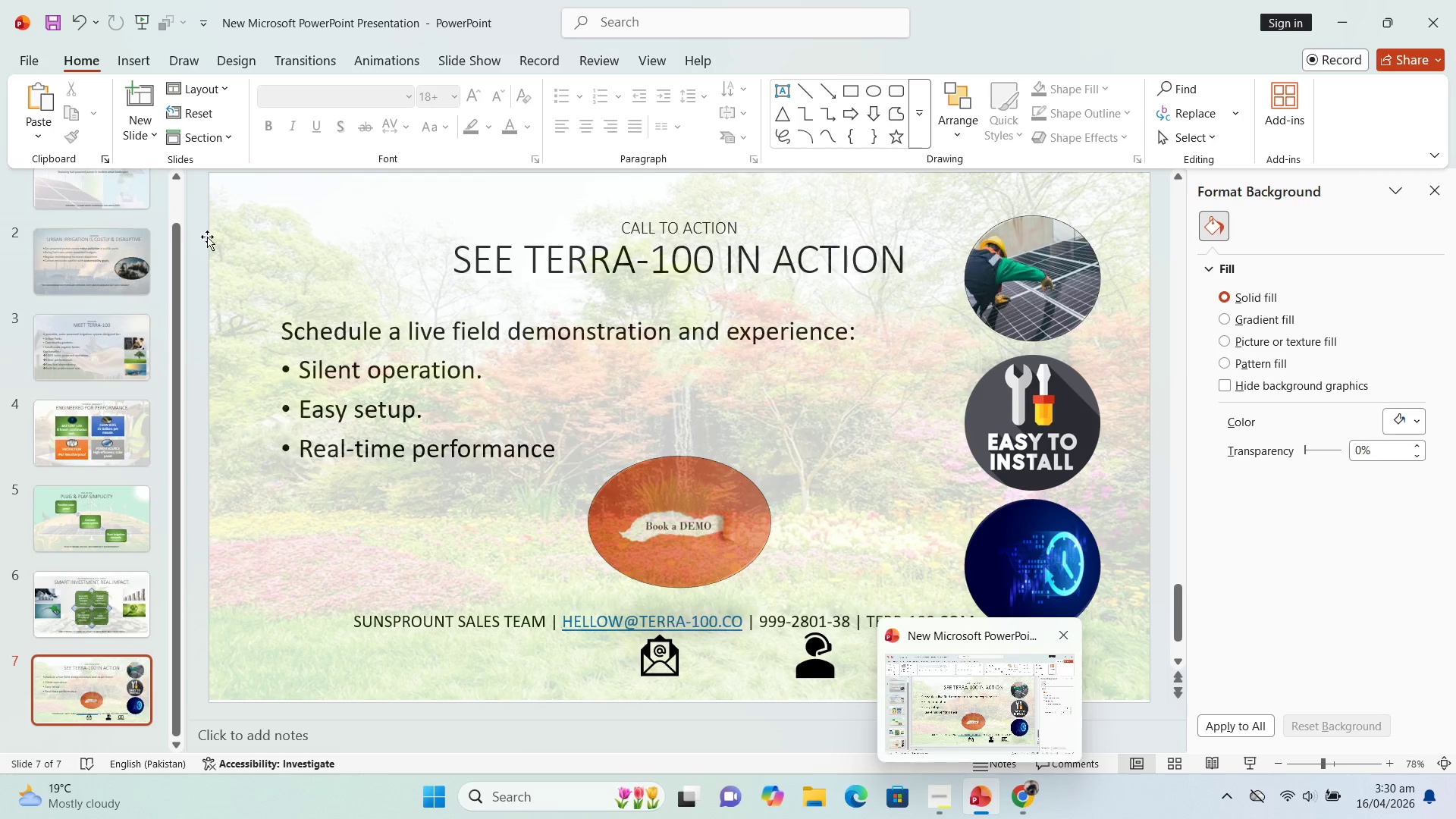 
wait(6.36)
 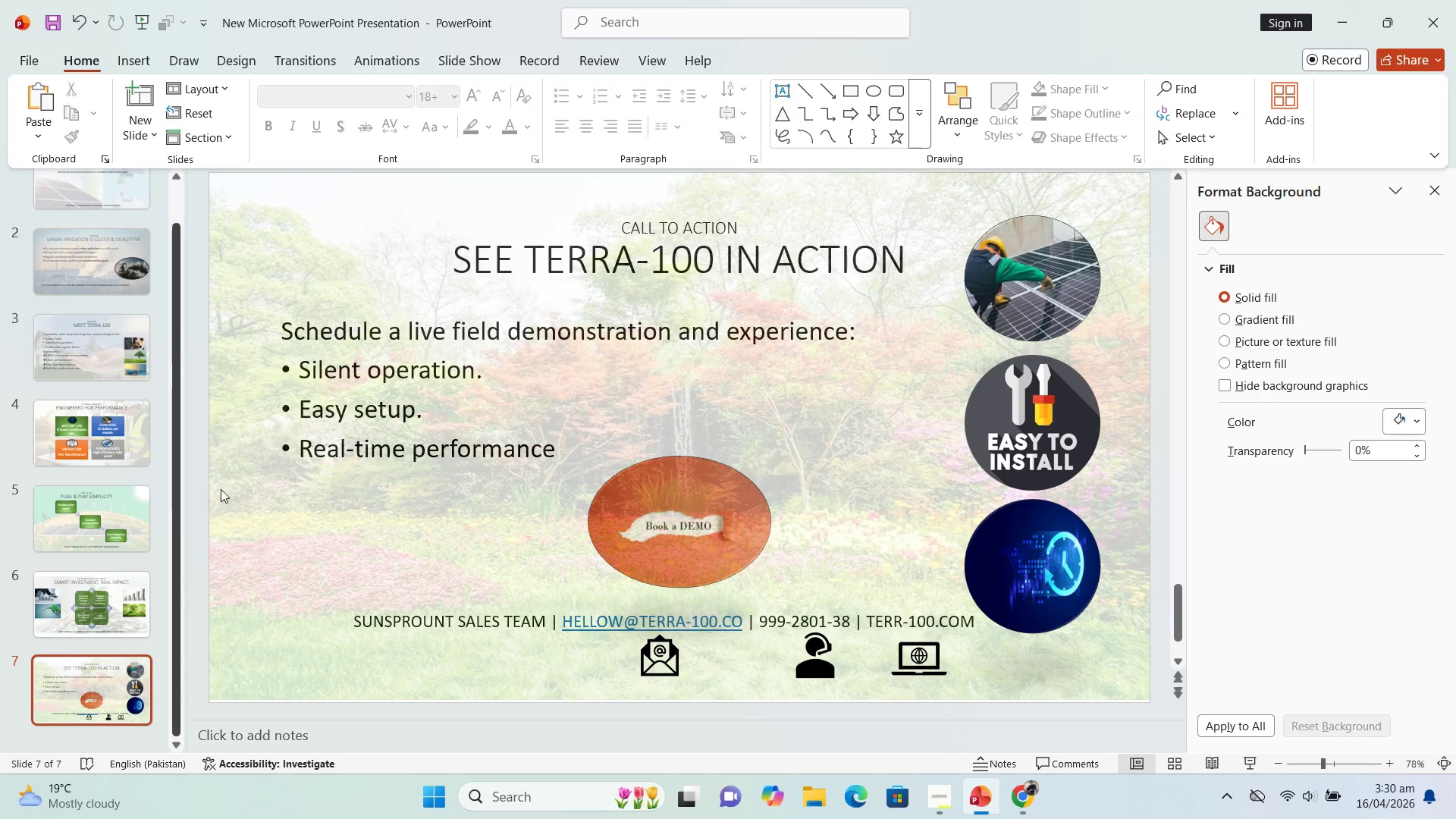 
double_click([132, 67])
 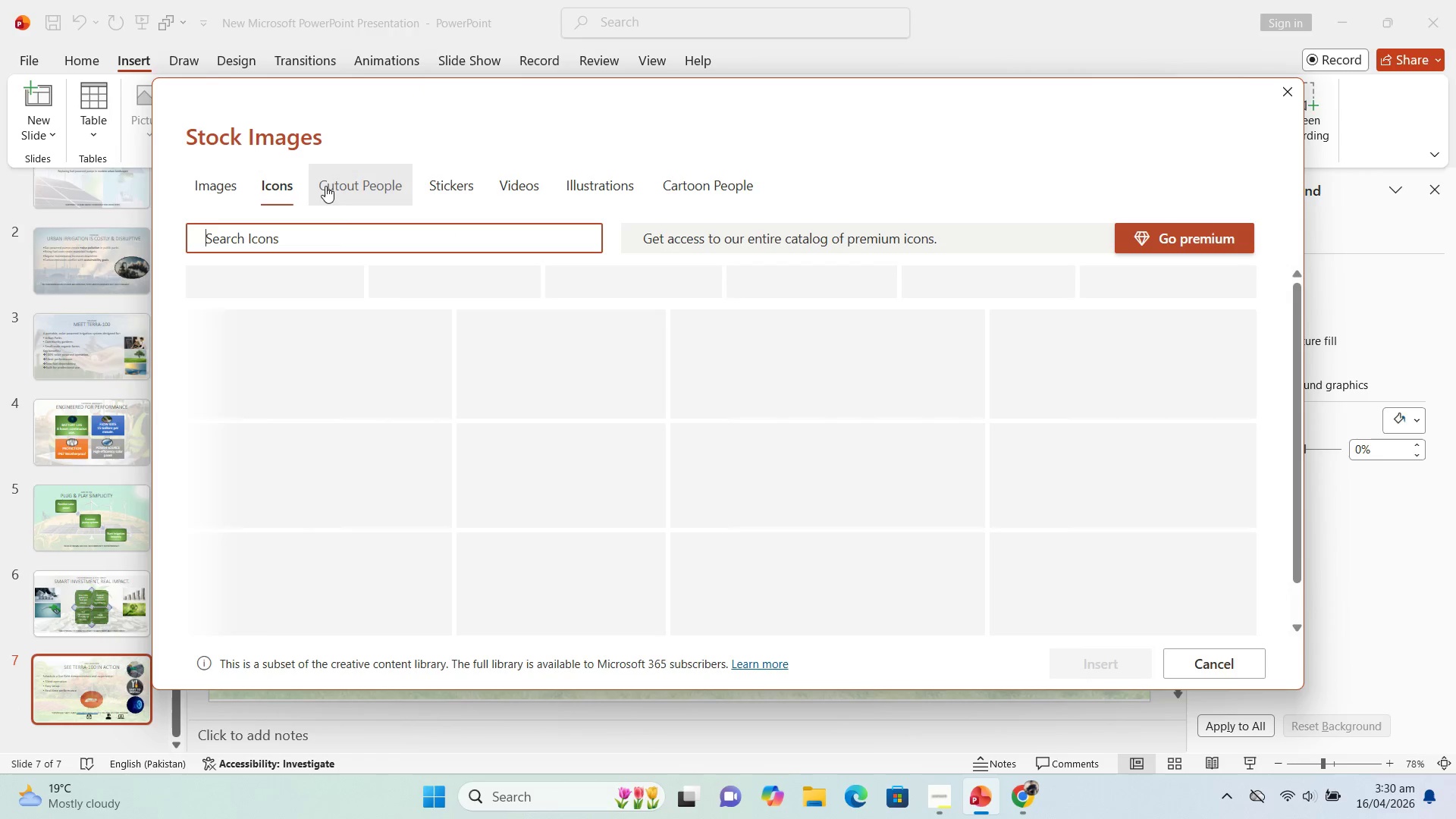 
wait(5.76)
 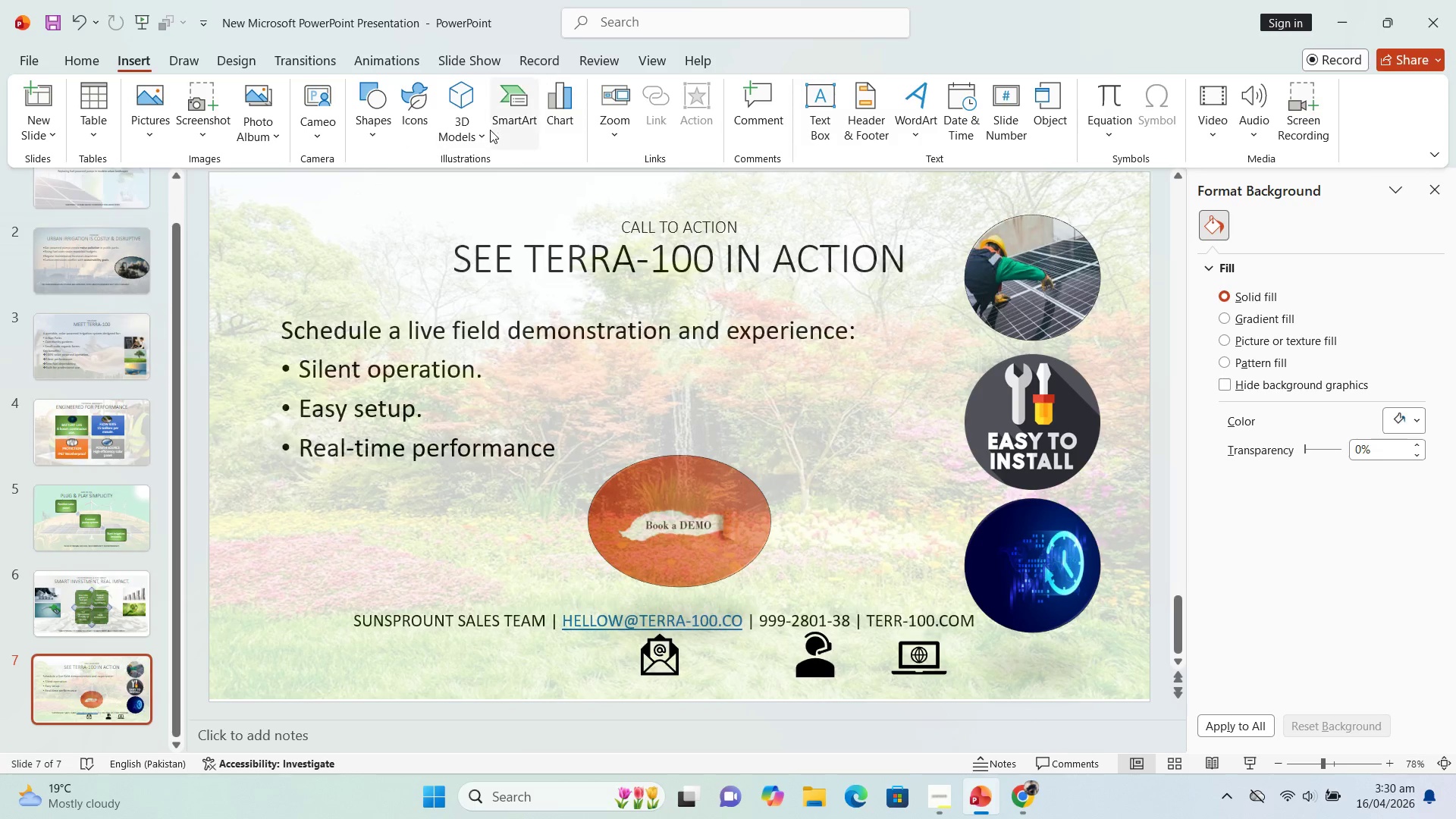 
type(teaj)
 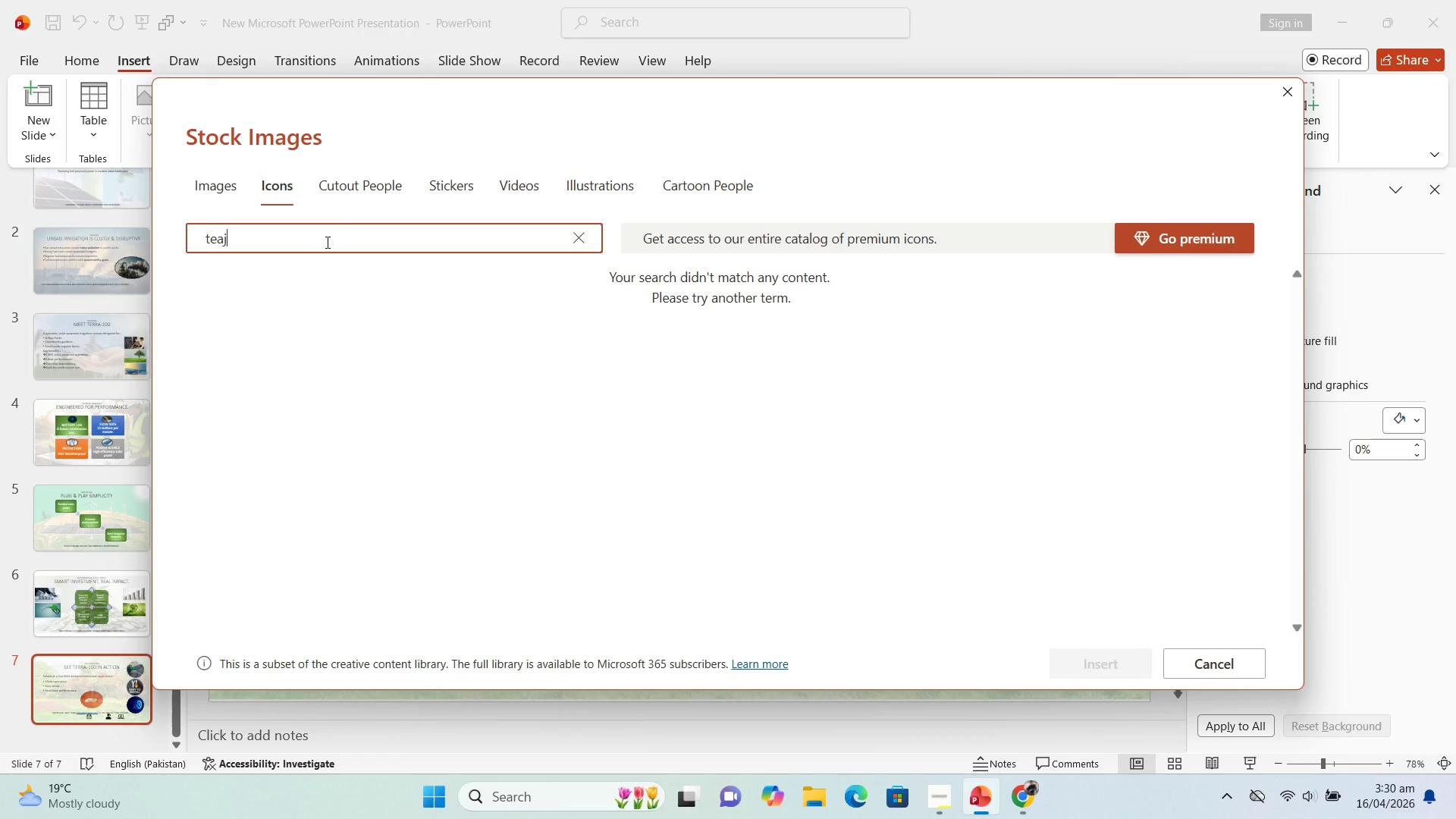 
key(Backspace)
 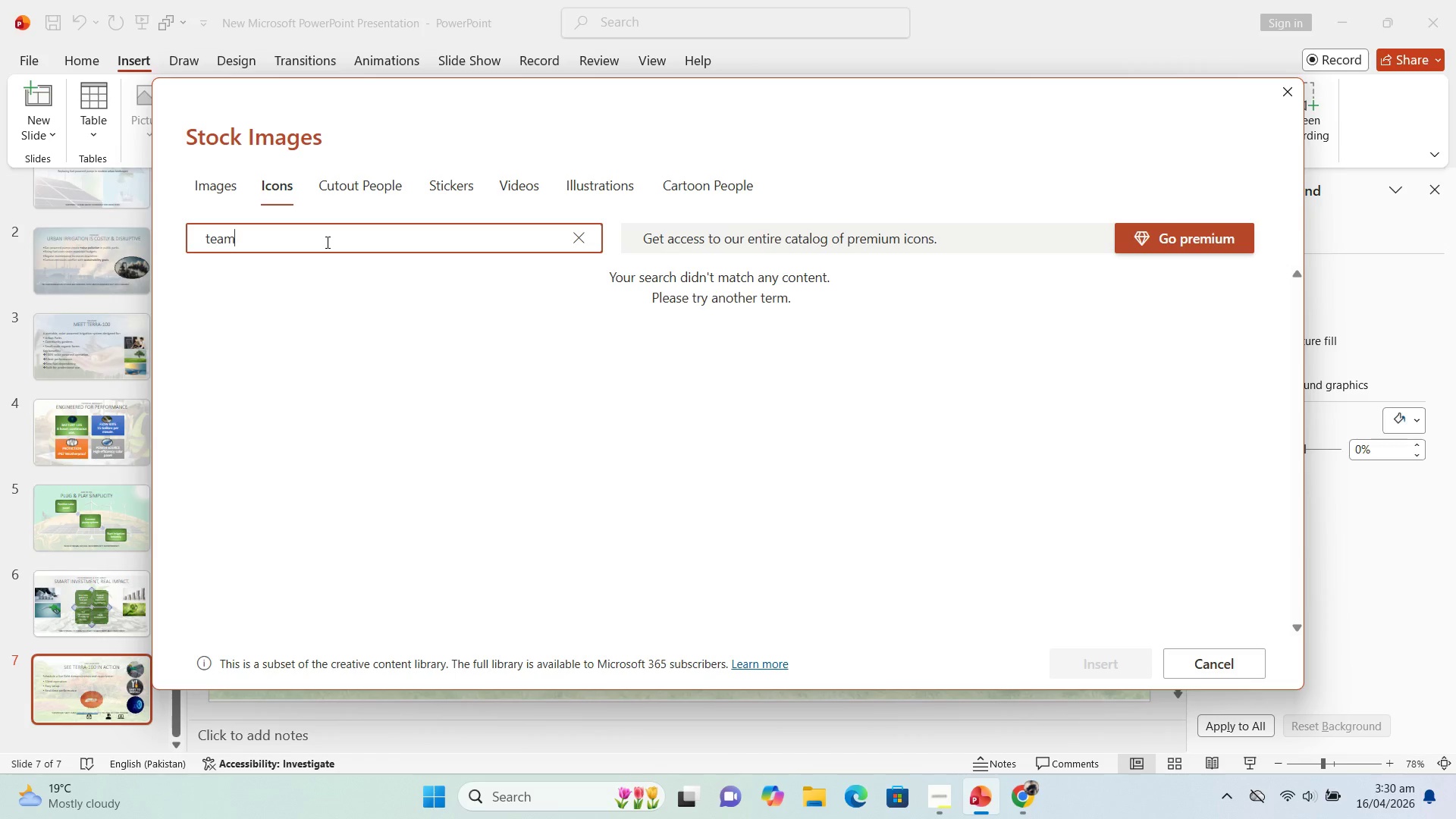 
key(M)
 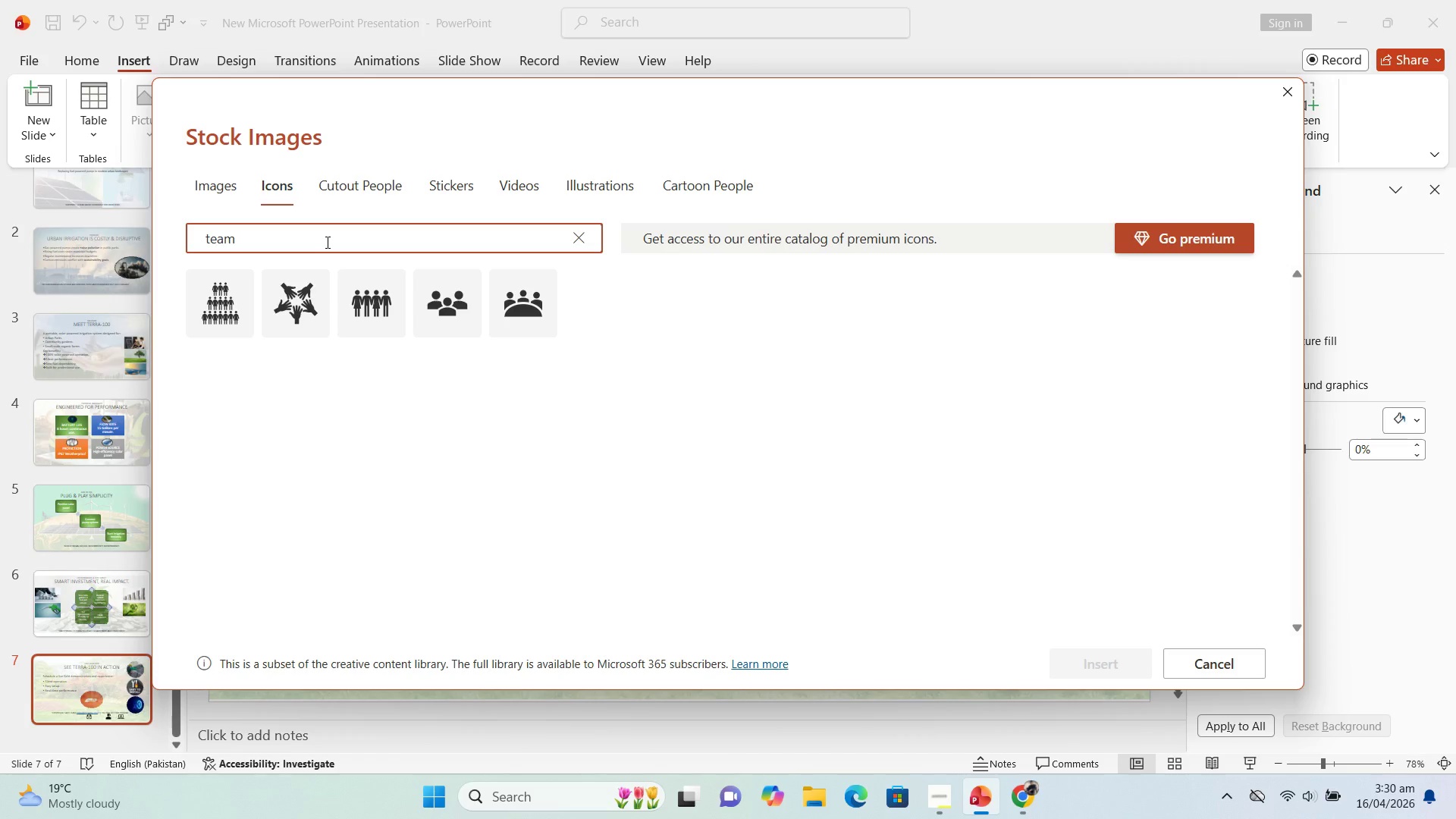 
wait(15.22)
 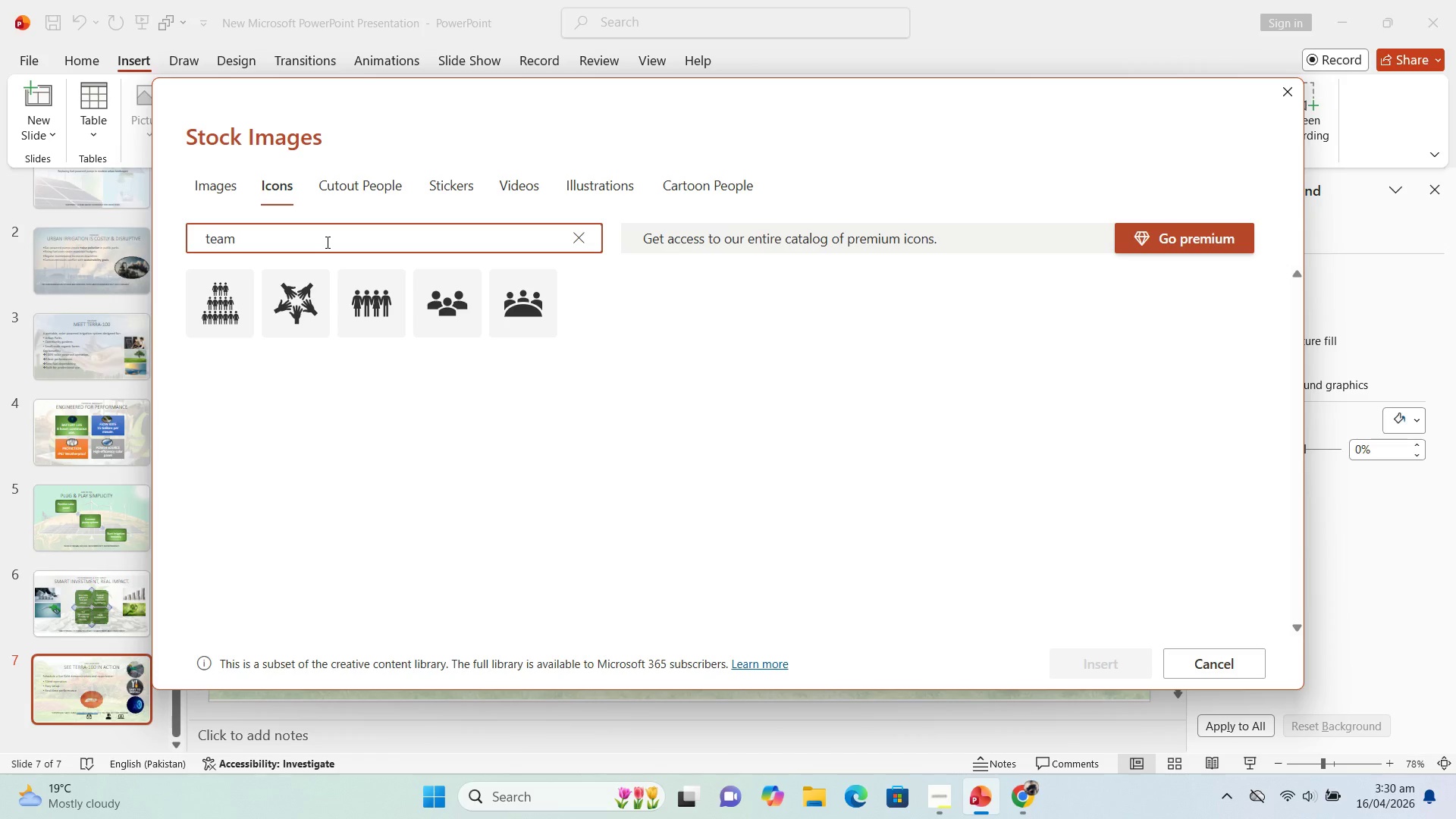 
left_click([453, 303])
 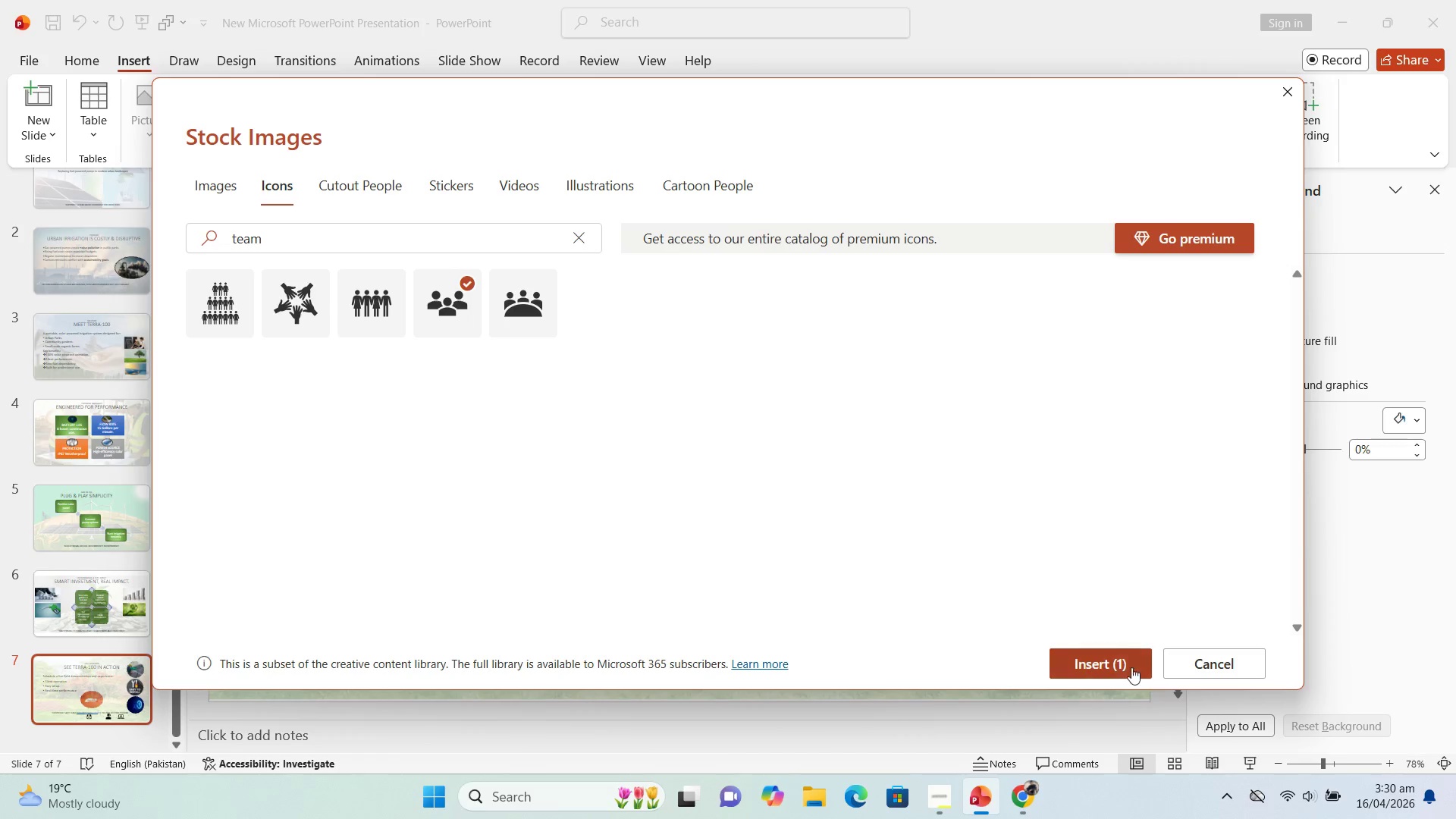 
left_click([1121, 659])
 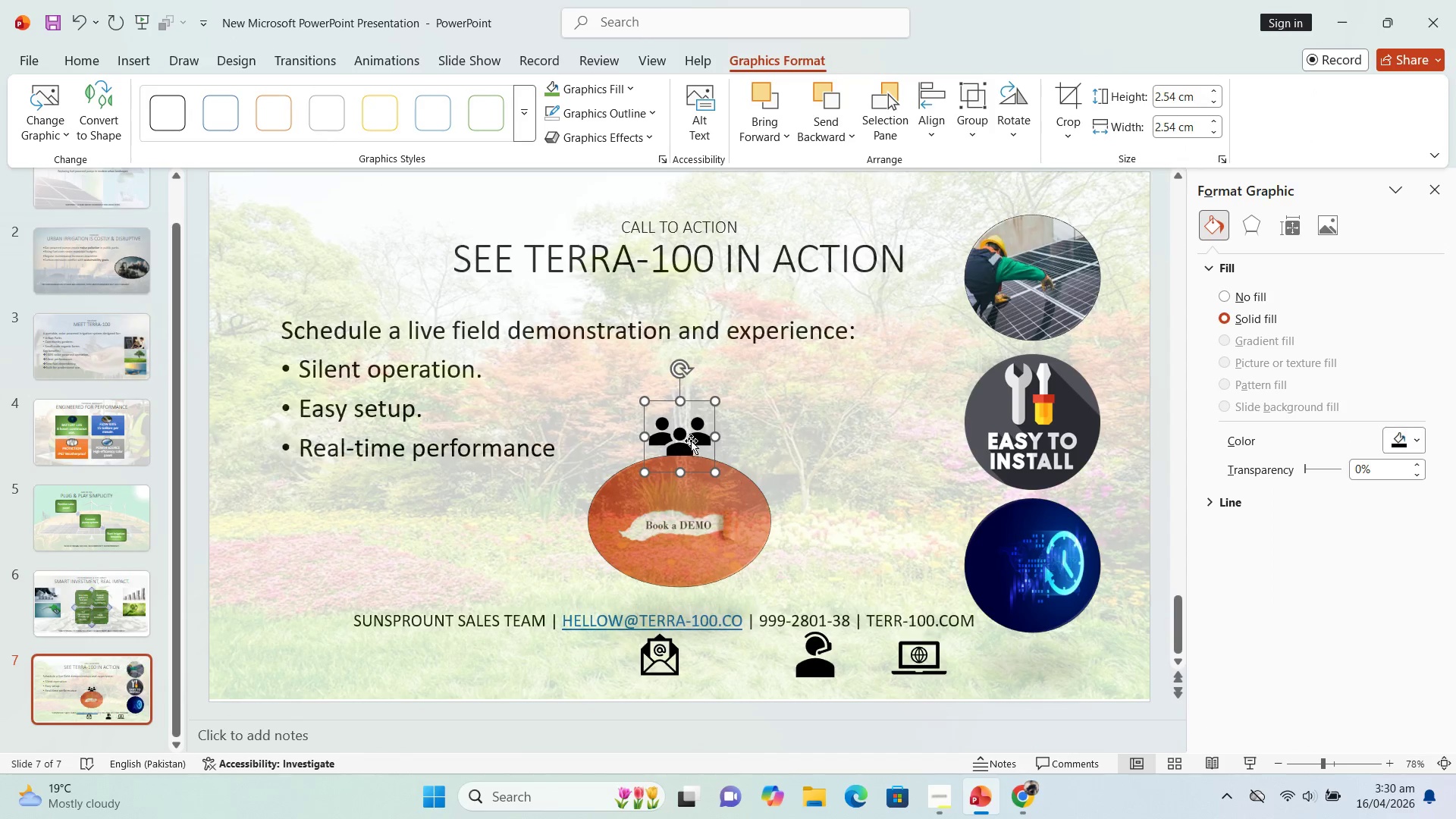 
left_click_drag(start_coordinate=[691, 441], to_coordinate=[467, 652])
 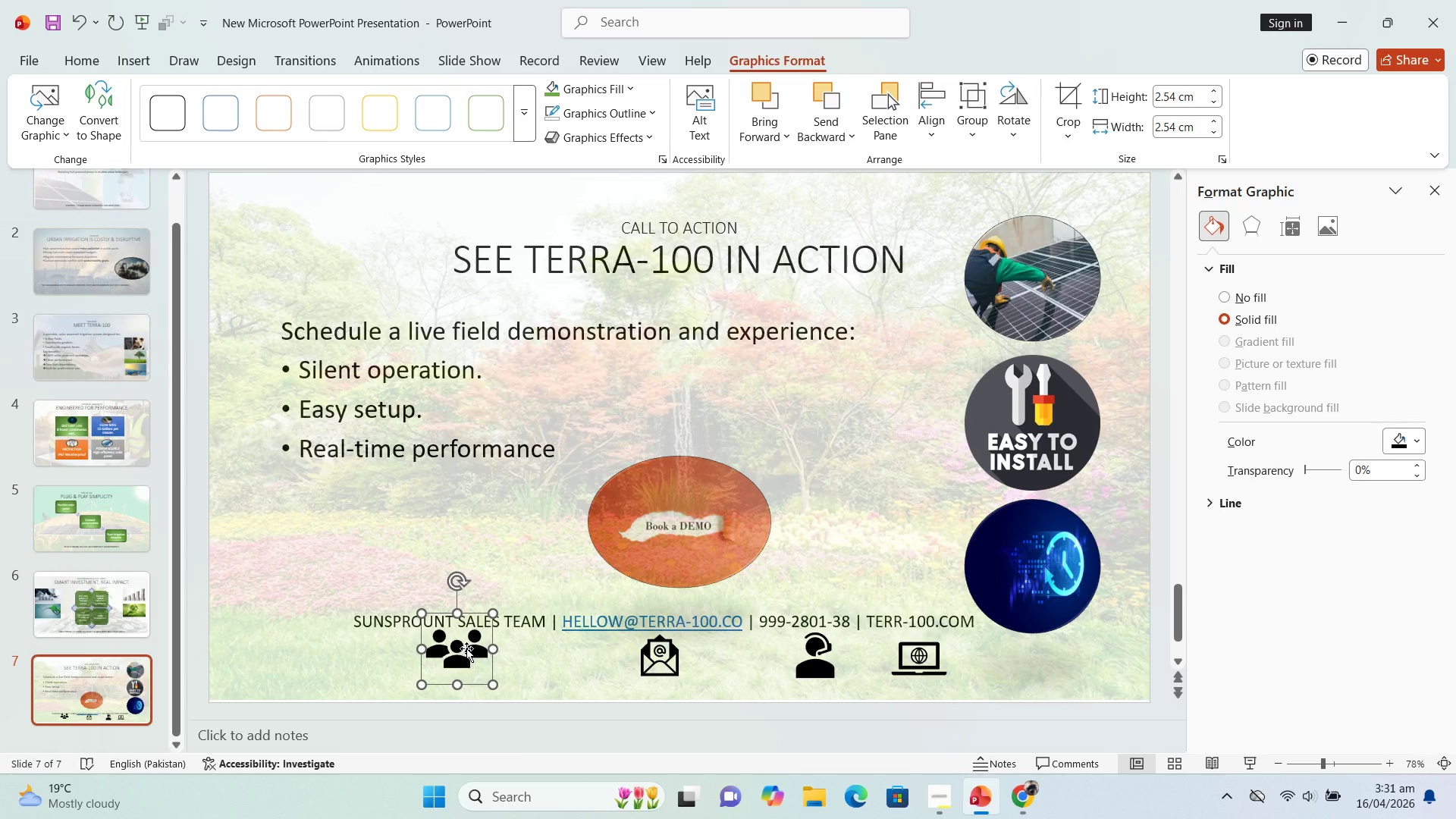 
key(NumpadSubtract)
 